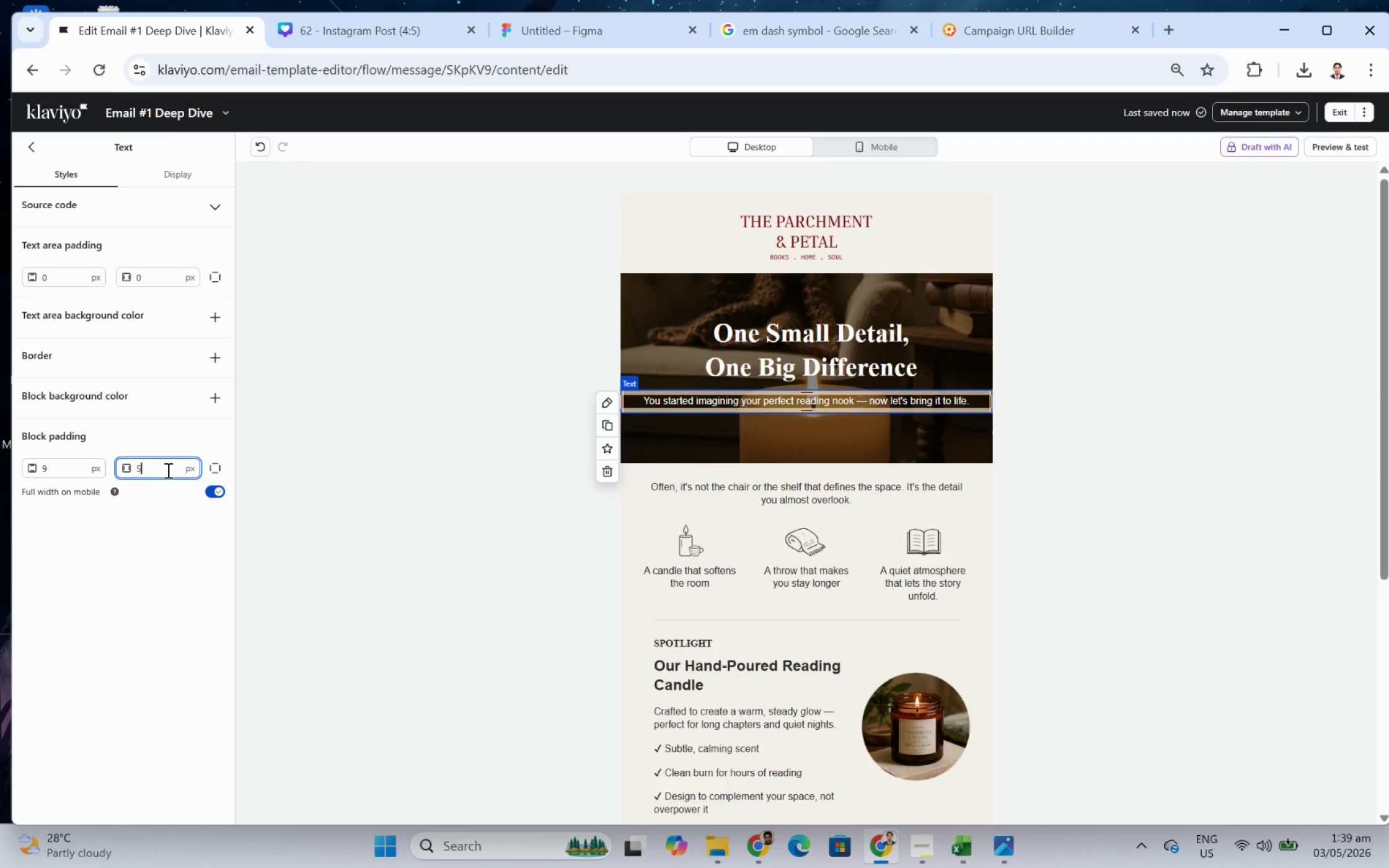 
key(Numpad0)
 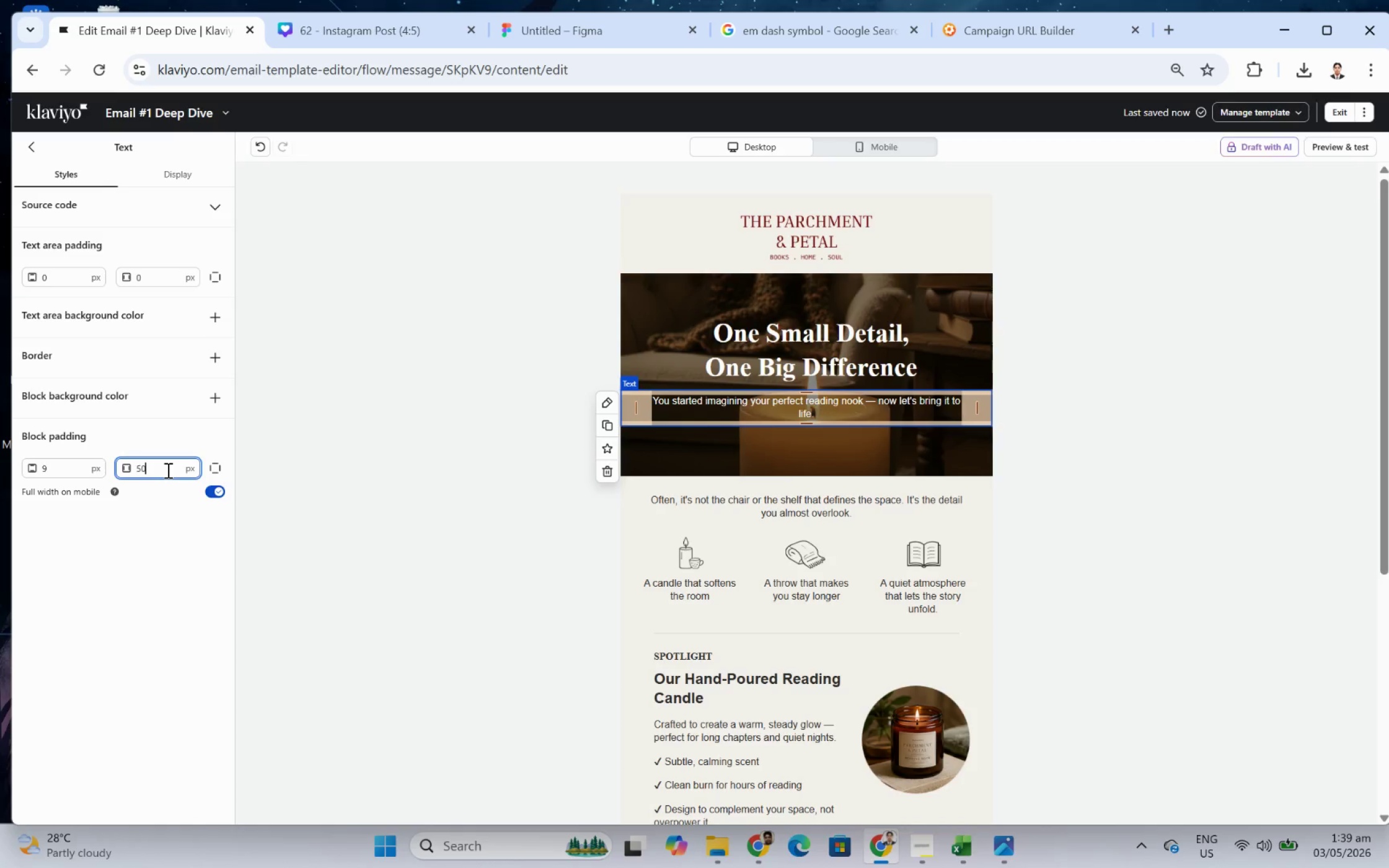 
key(Backspace)
 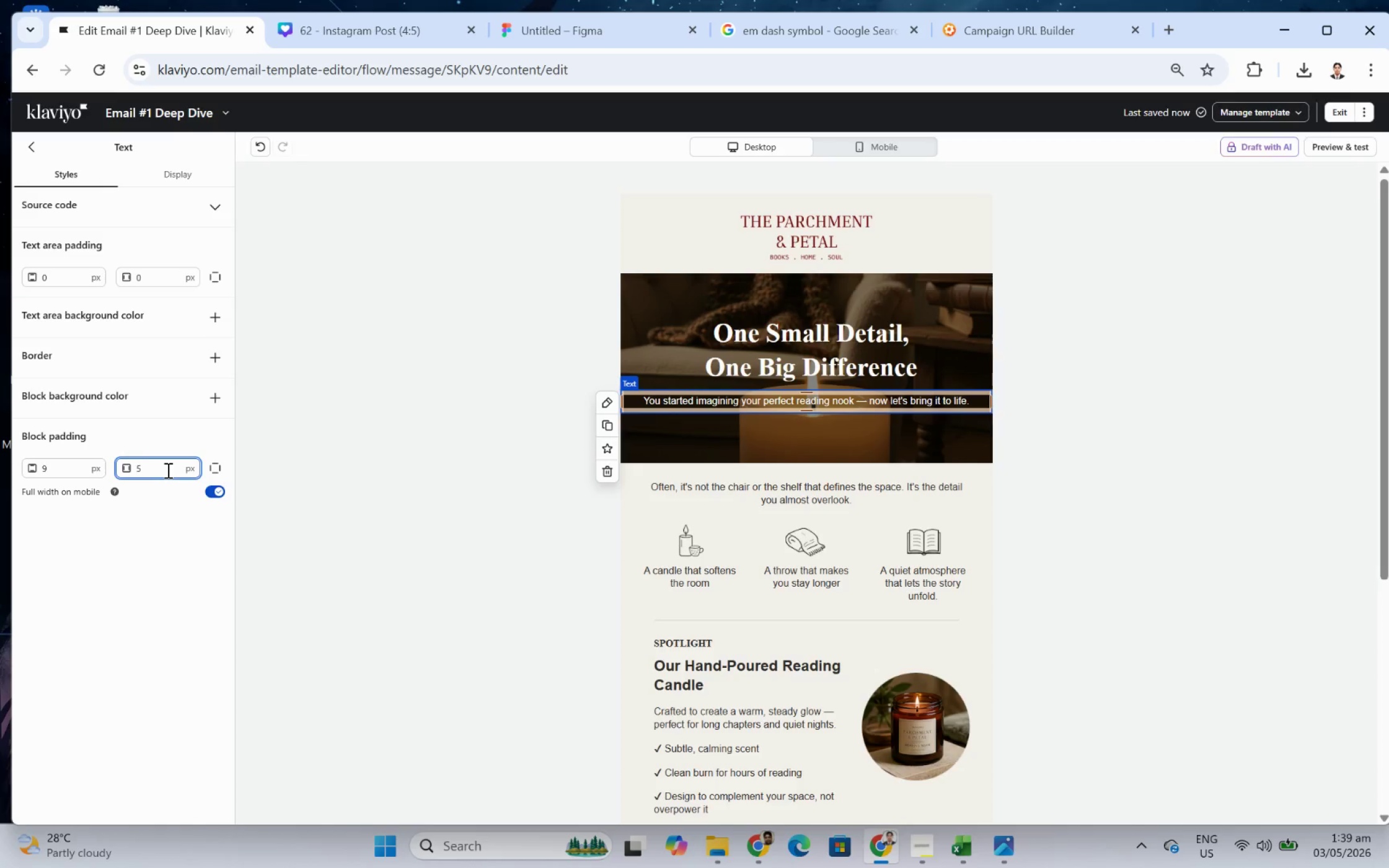 
key(Backspace)
 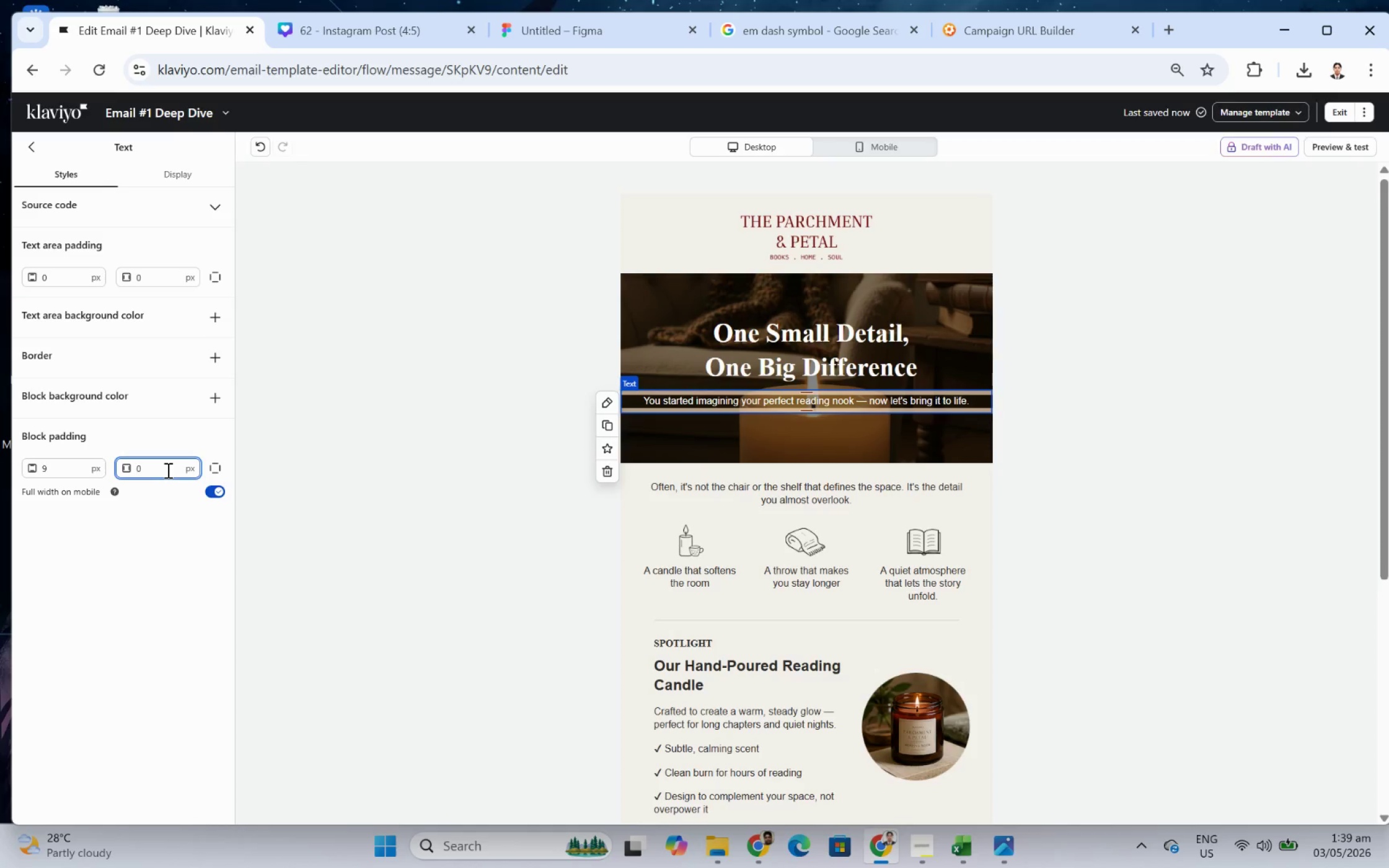 
key(Numpad6)
 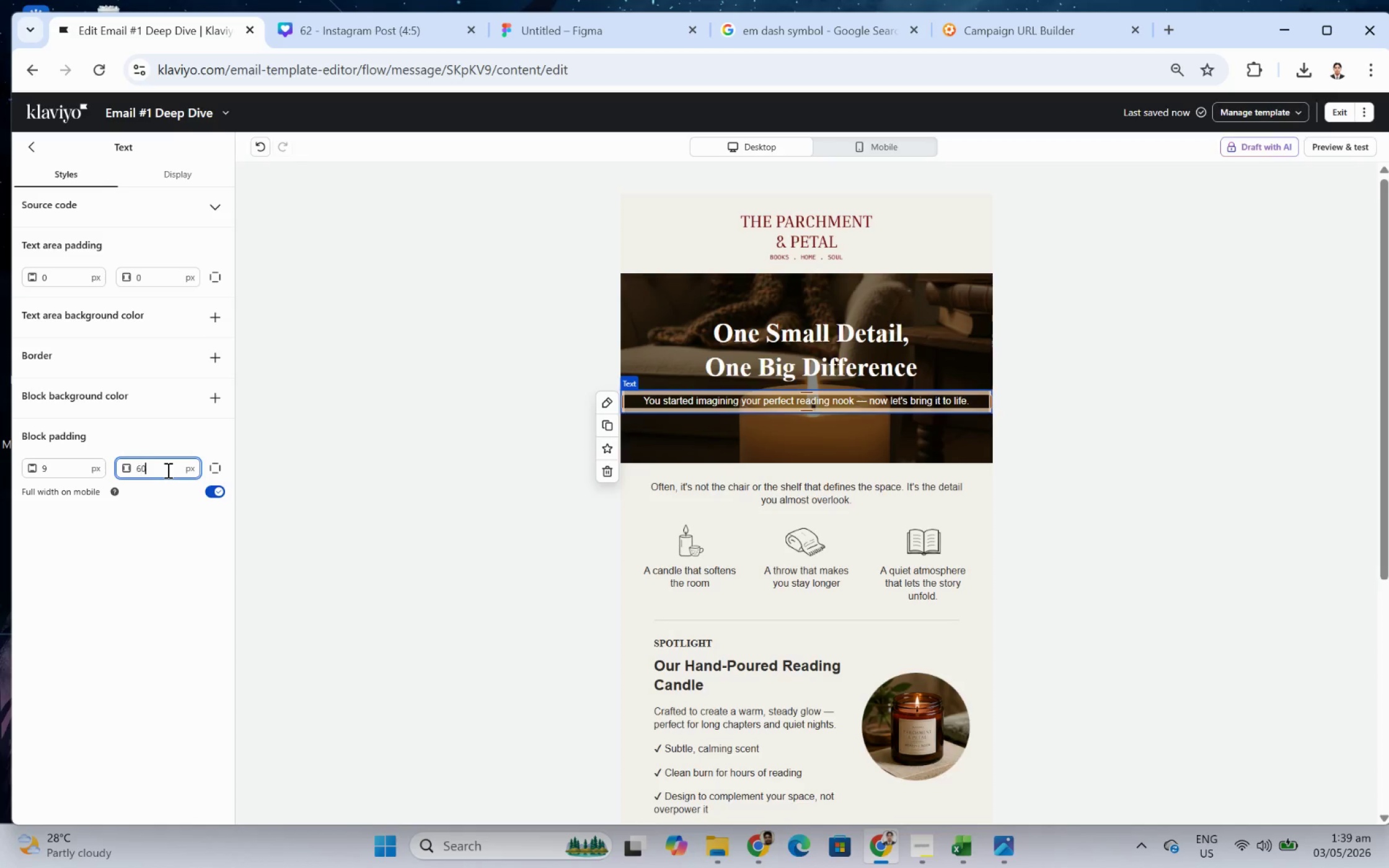 
key(Numpad0)
 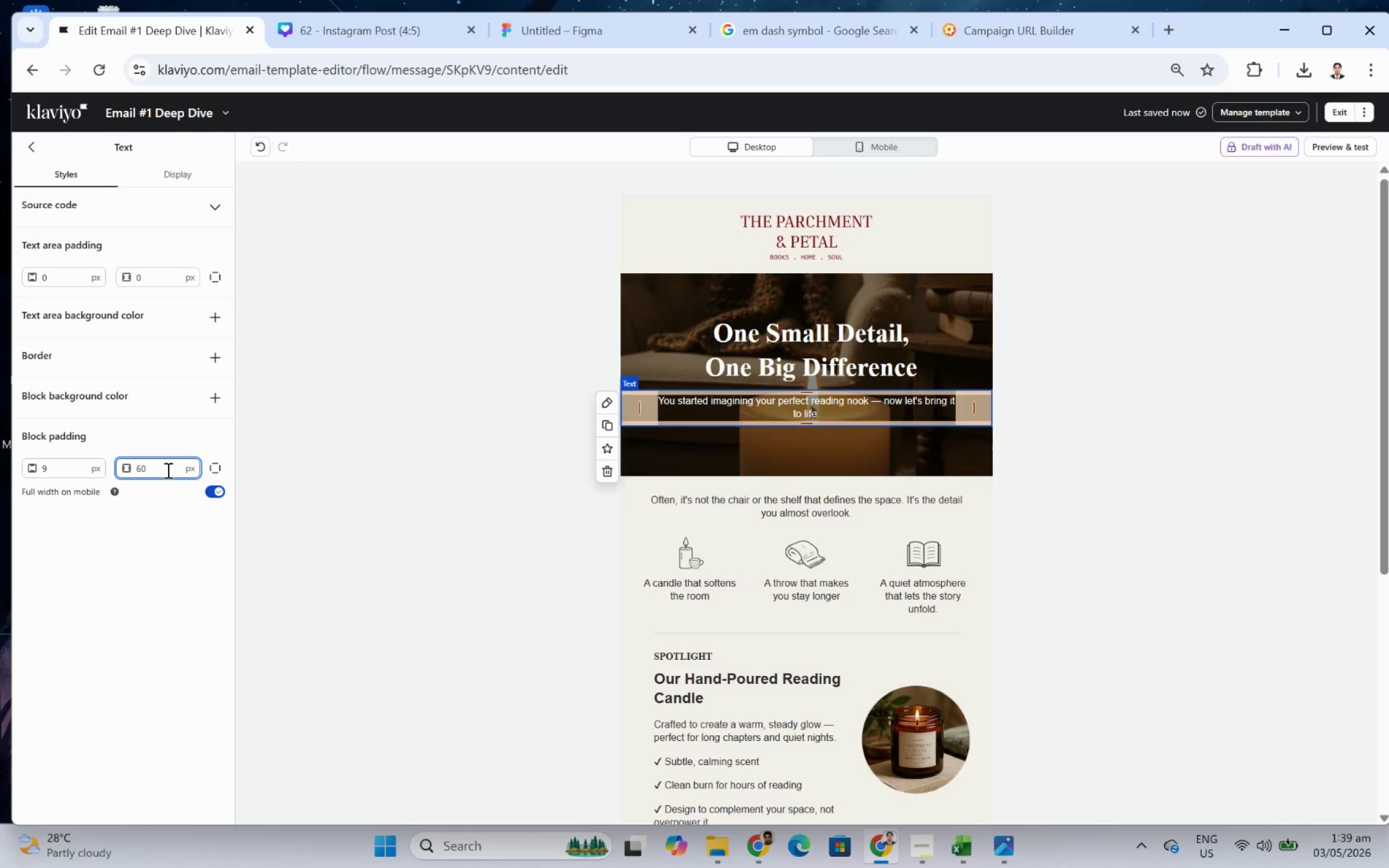 
key(Backspace)
 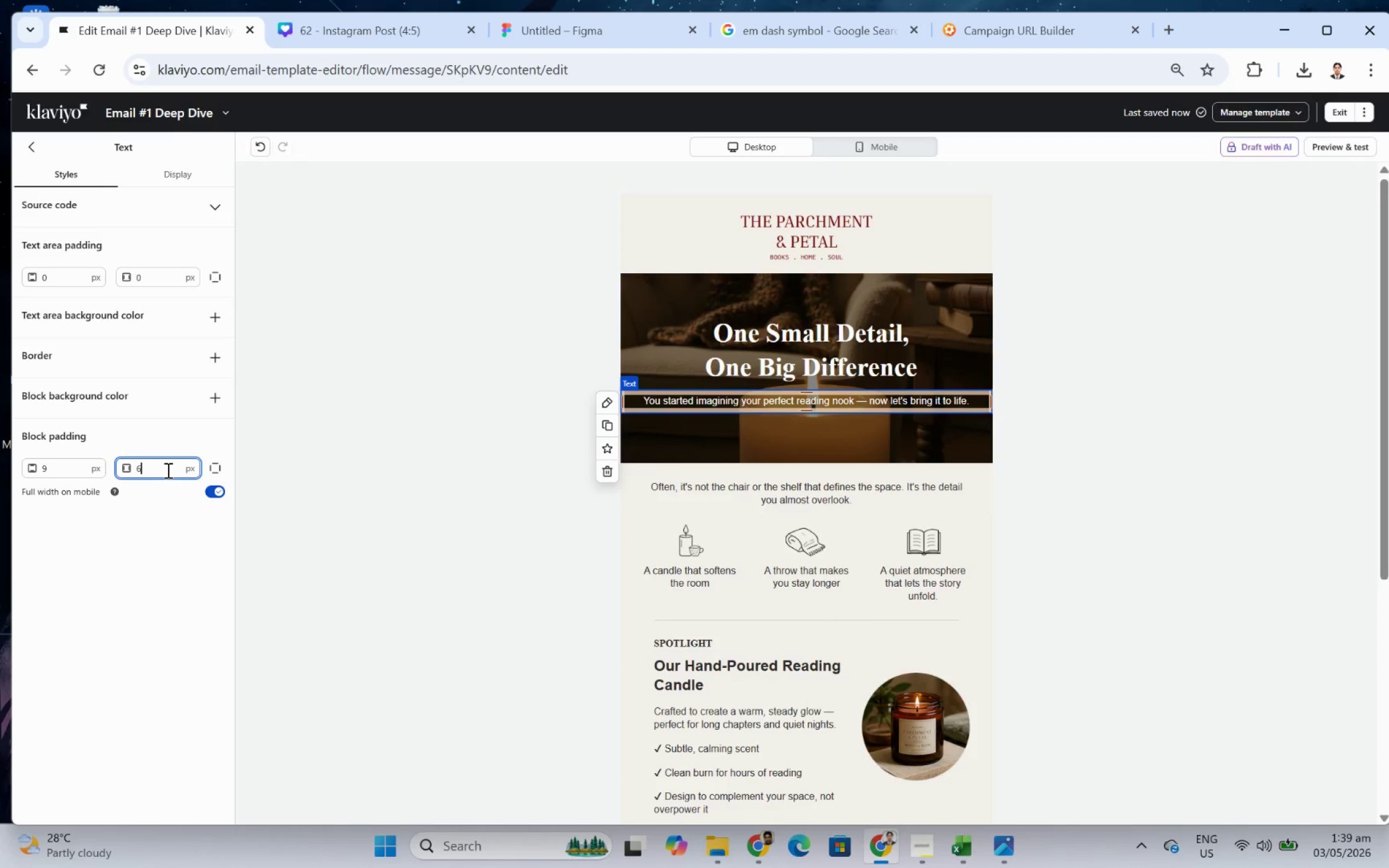 
key(Backspace)
 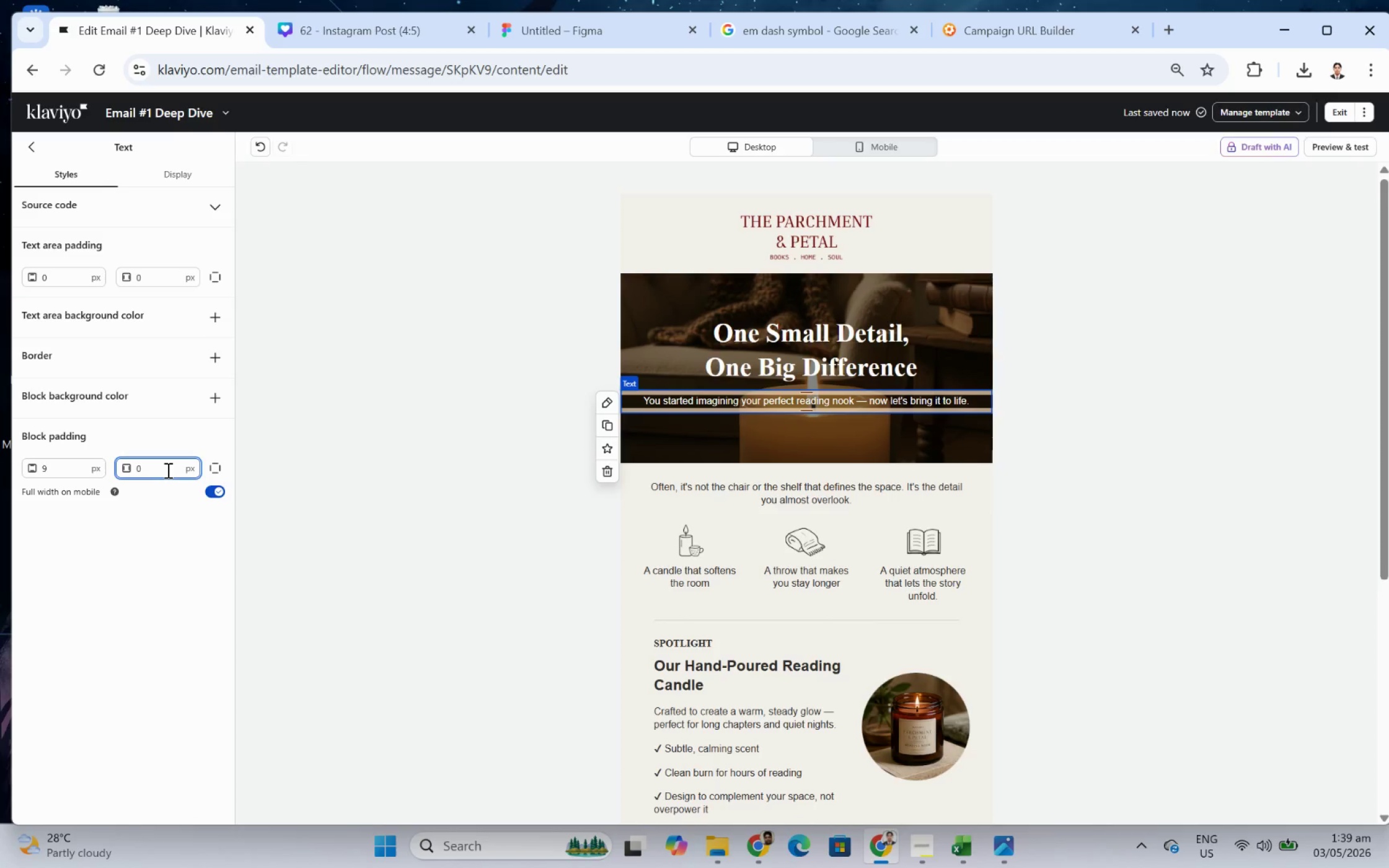 
key(Numpad8)
 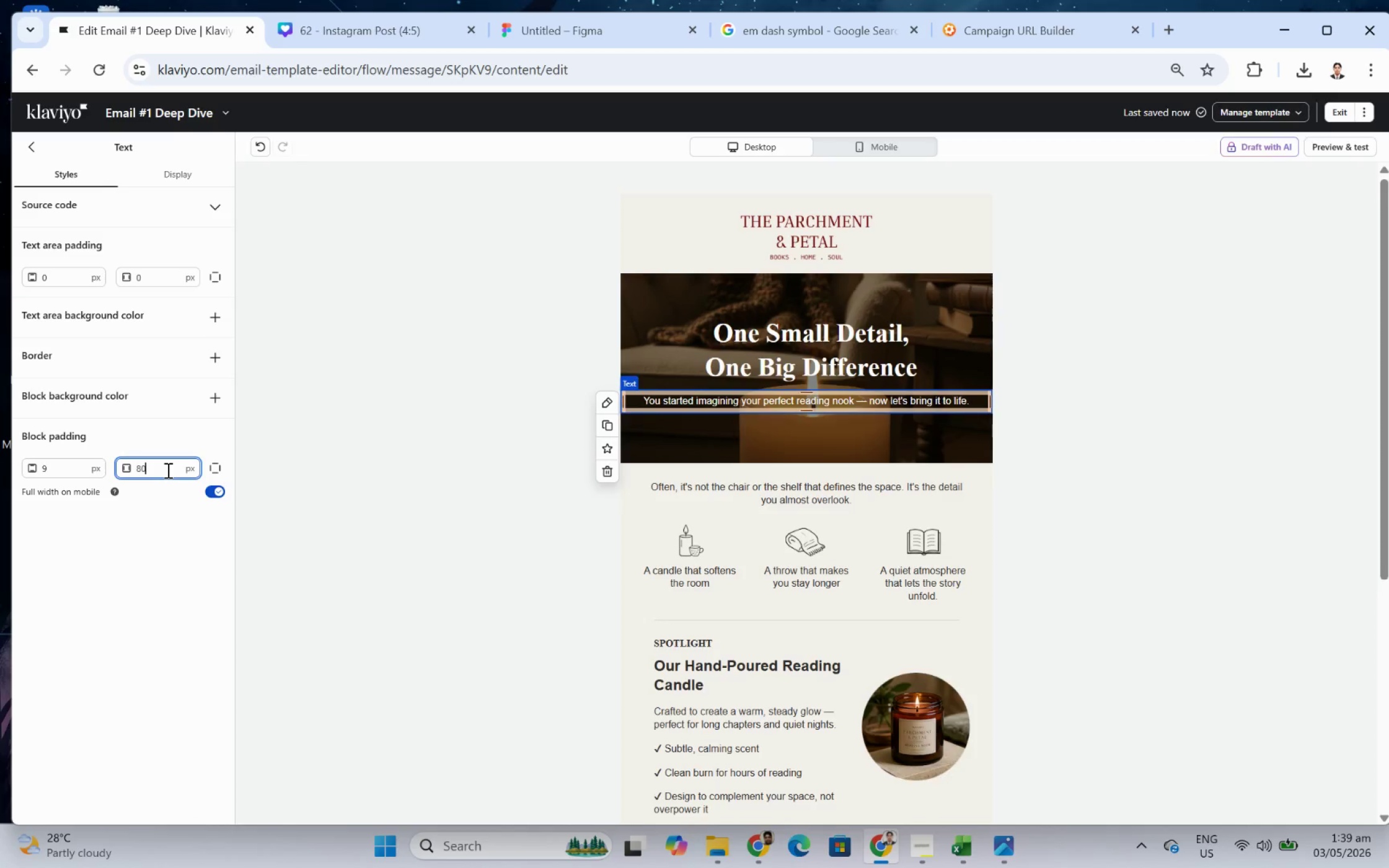 
key(Numpad0)
 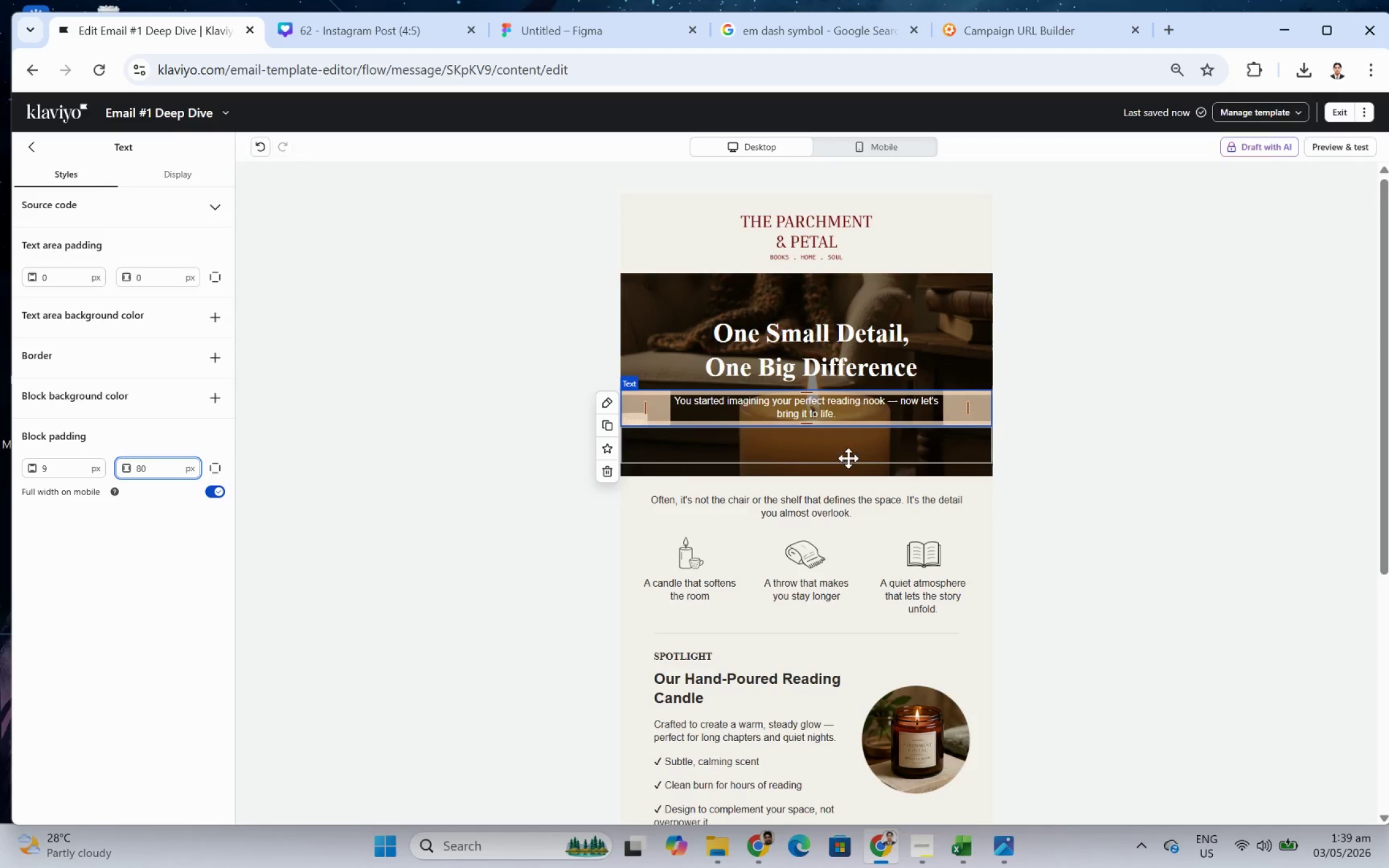 
left_click([1198, 573])
 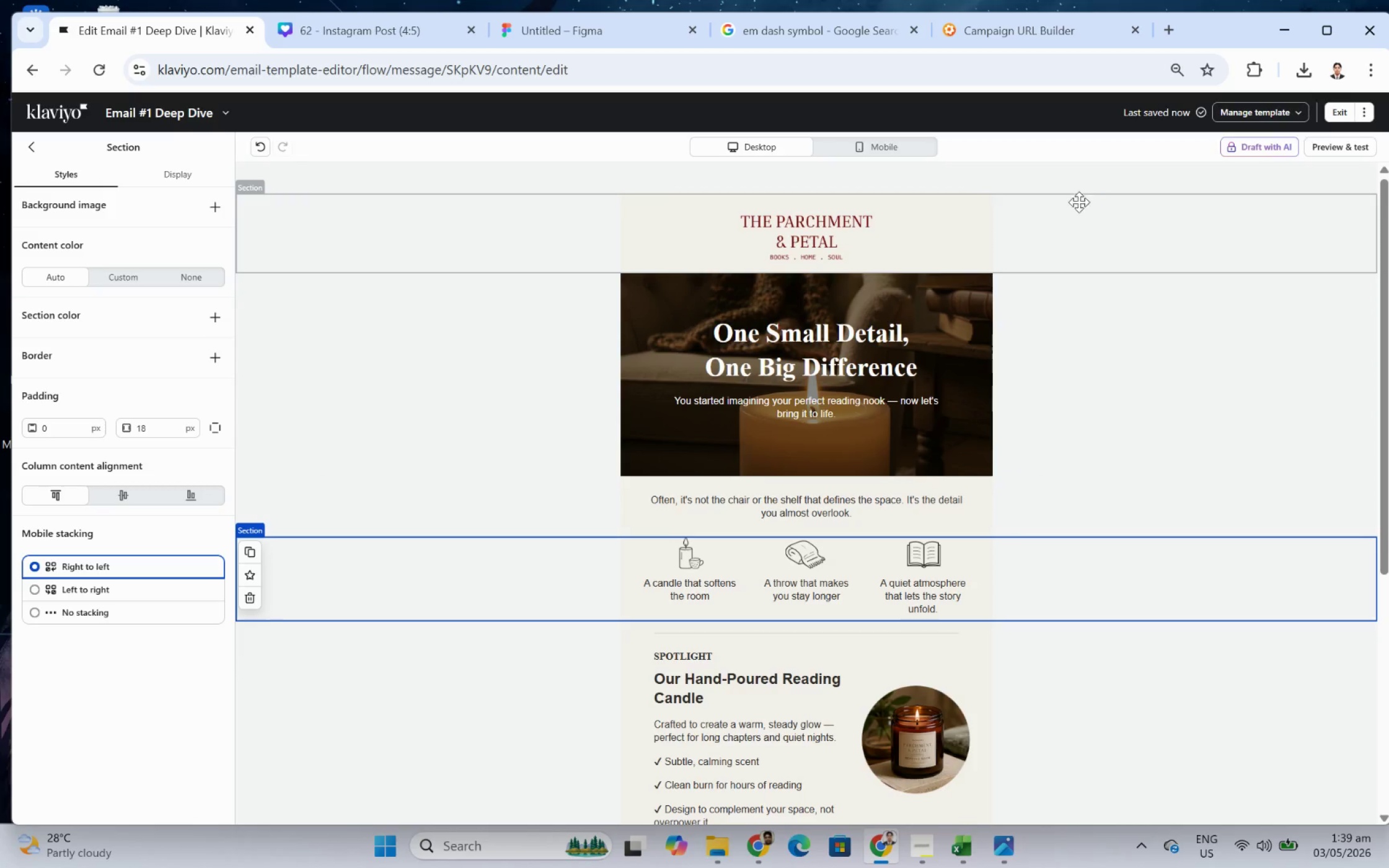 
wait(7.73)
 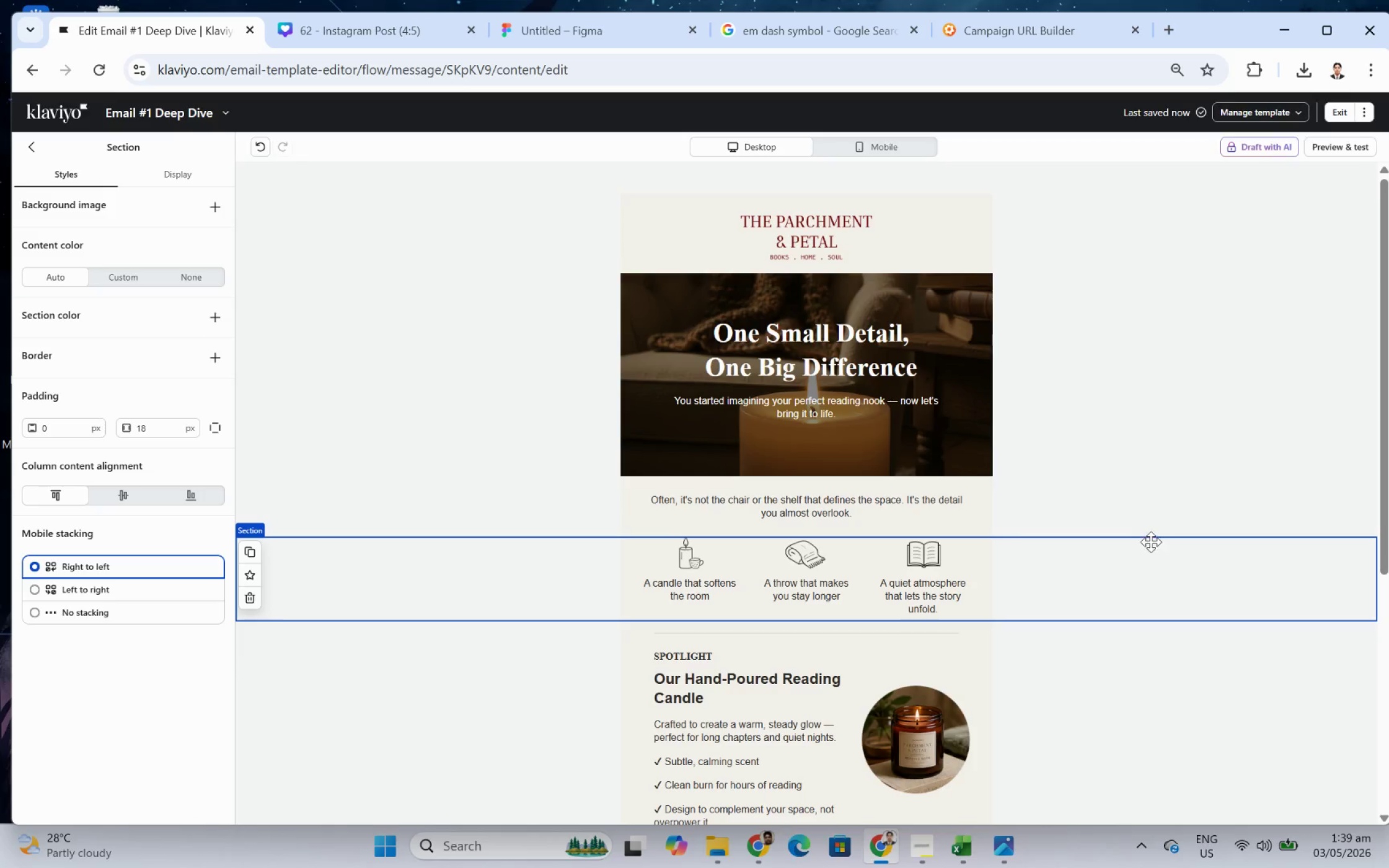 
left_click([863, 436])
 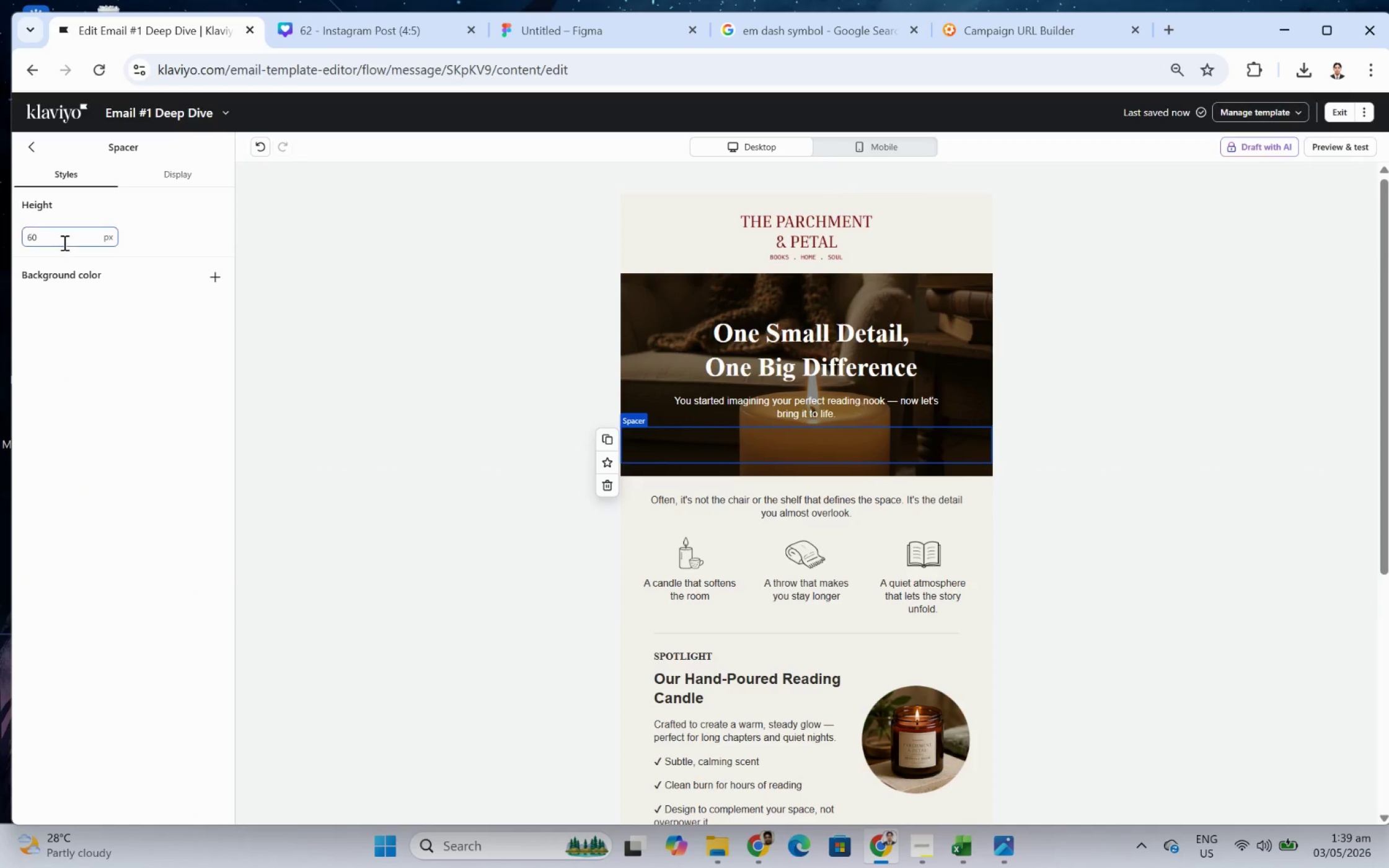 
double_click([64, 240])
 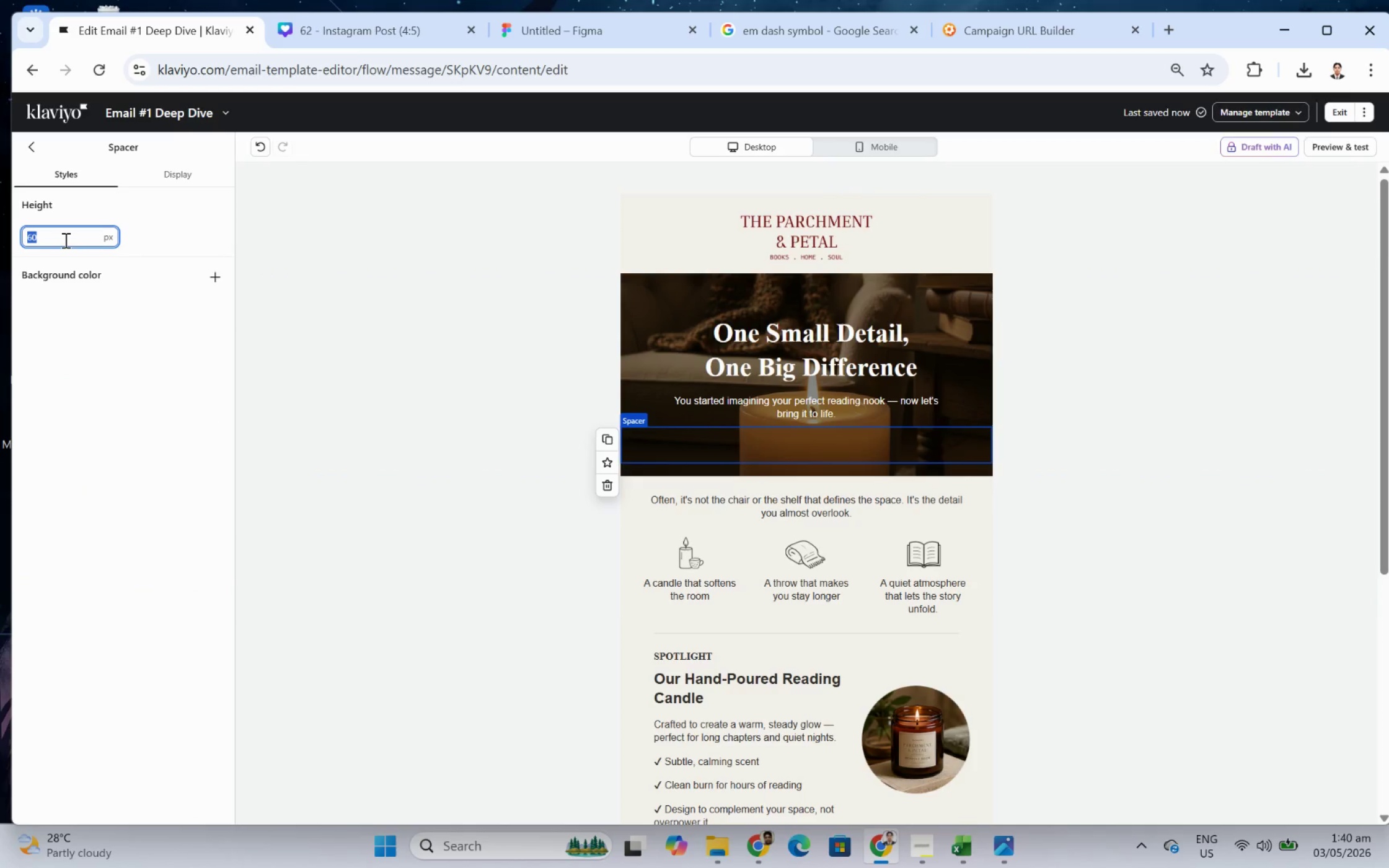 
key(Numpad4)
 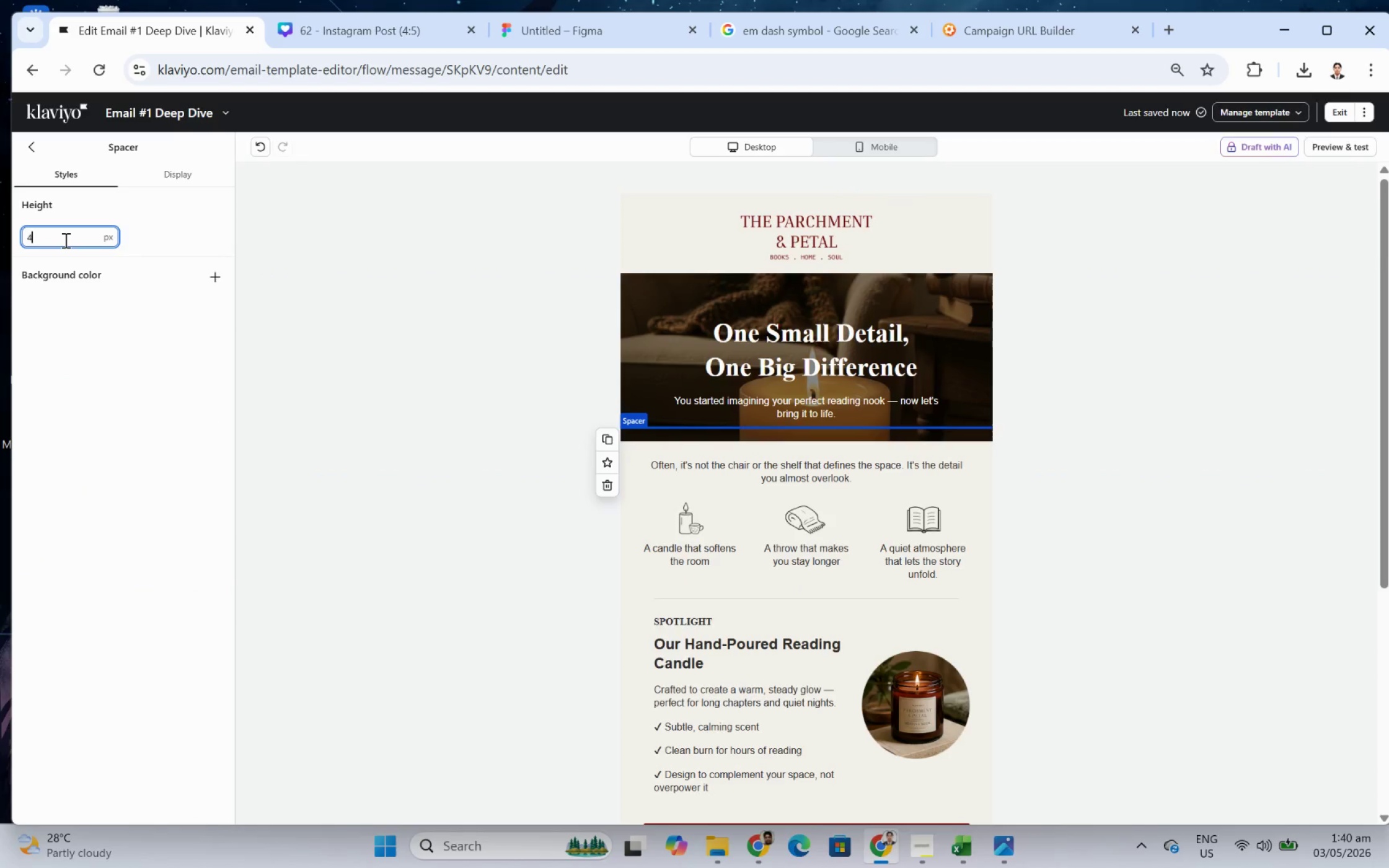 
key(Numpad0)
 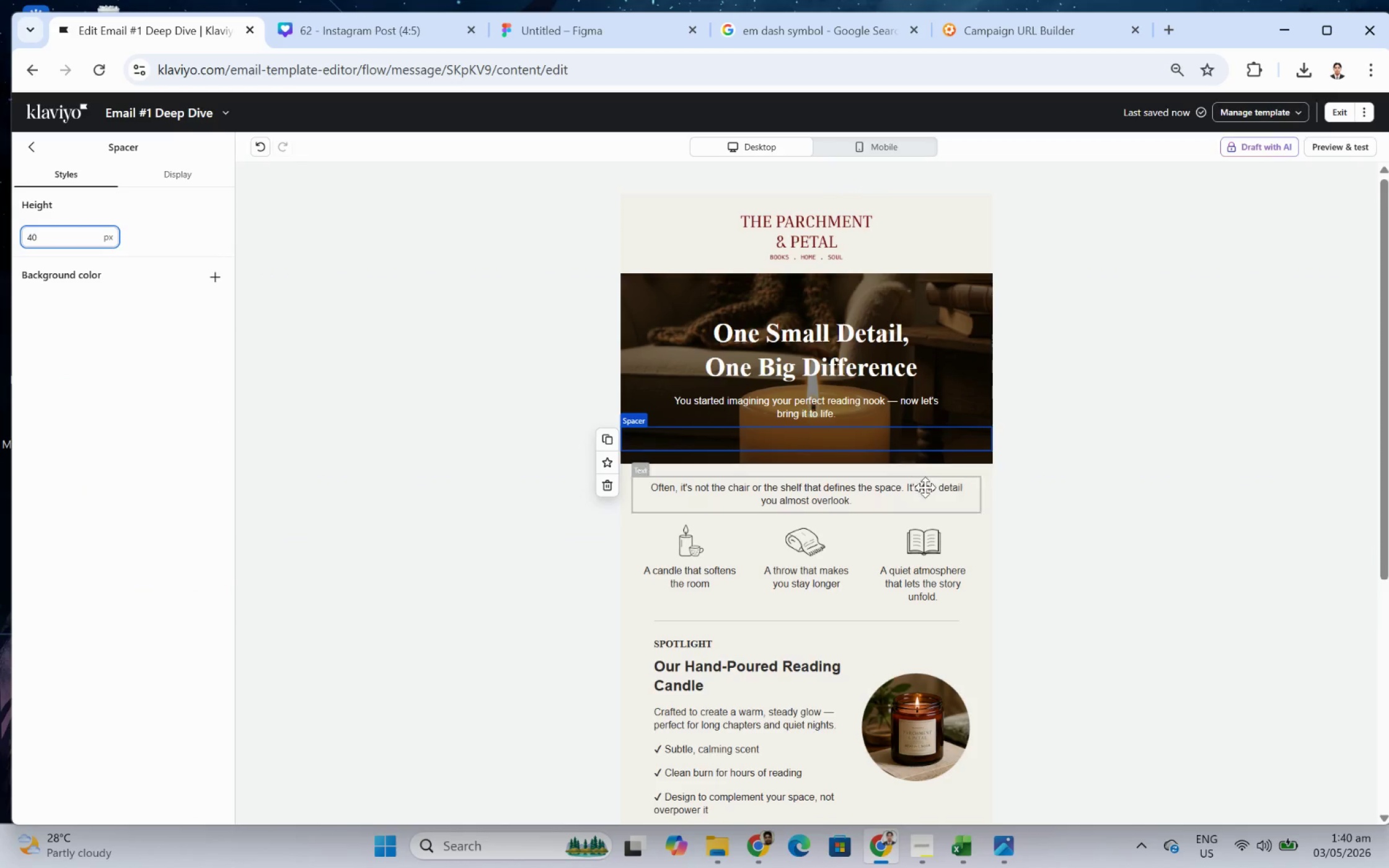 
left_click([1131, 632])
 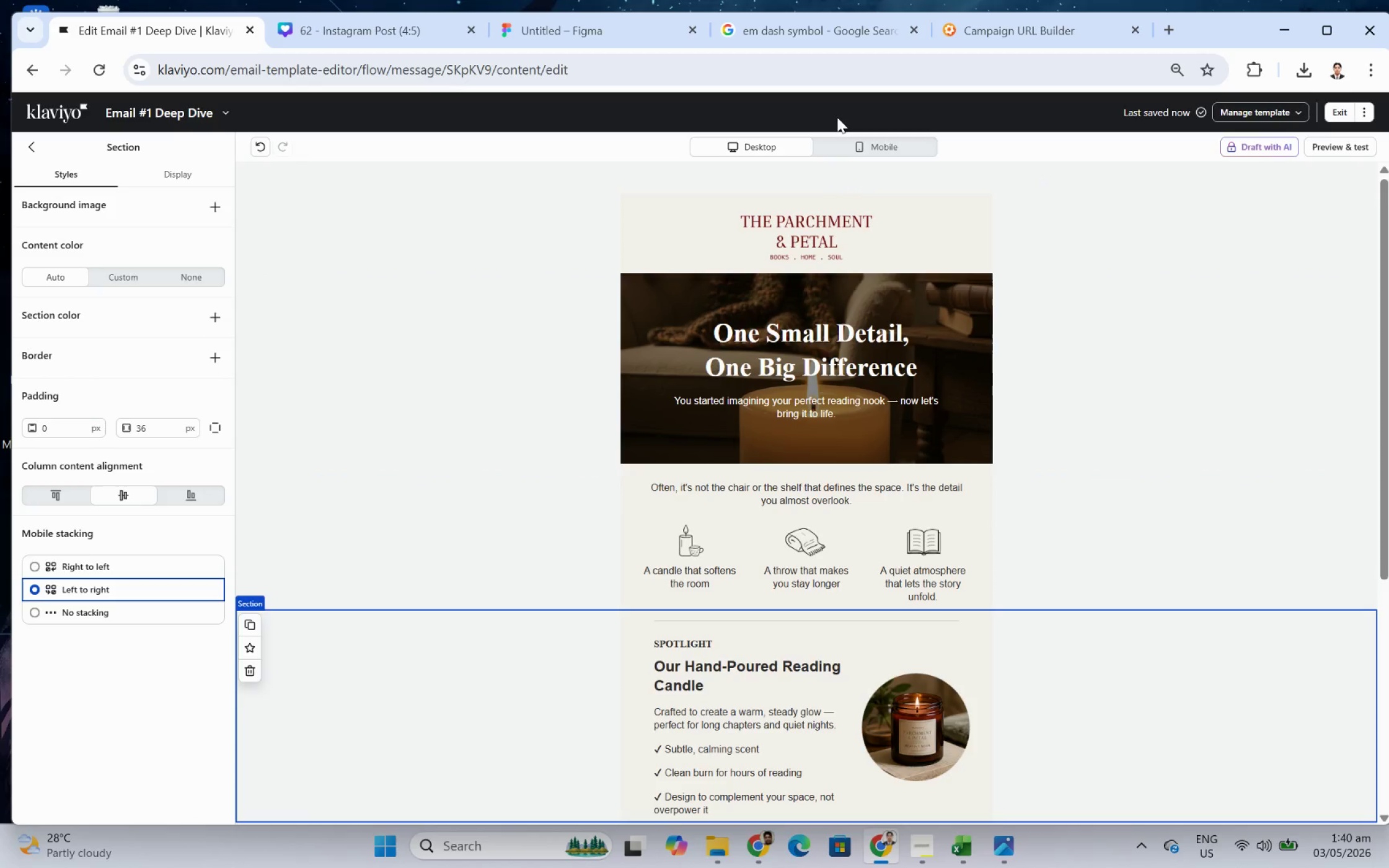 
left_click([844, 153])
 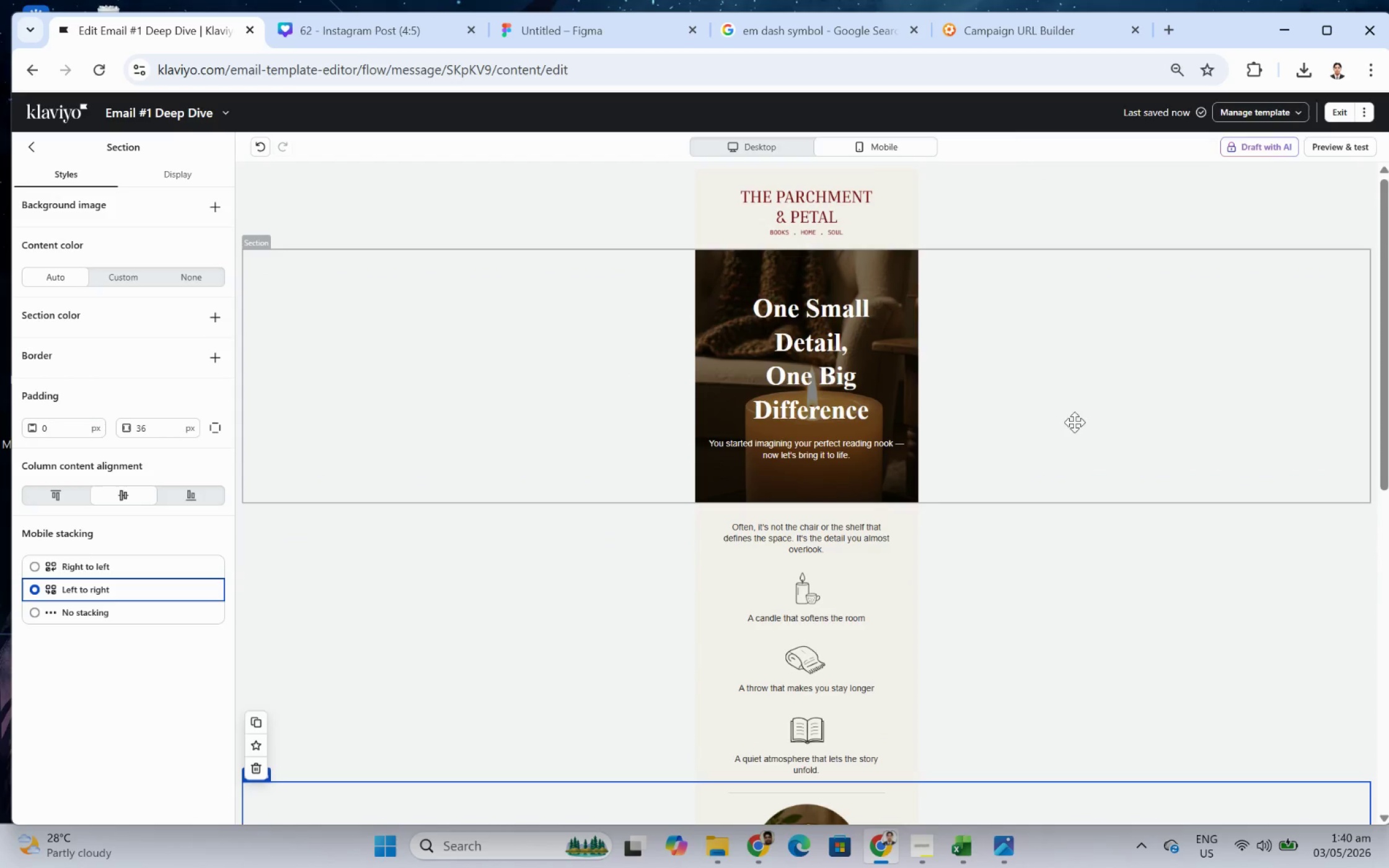 
left_click([1140, 633])
 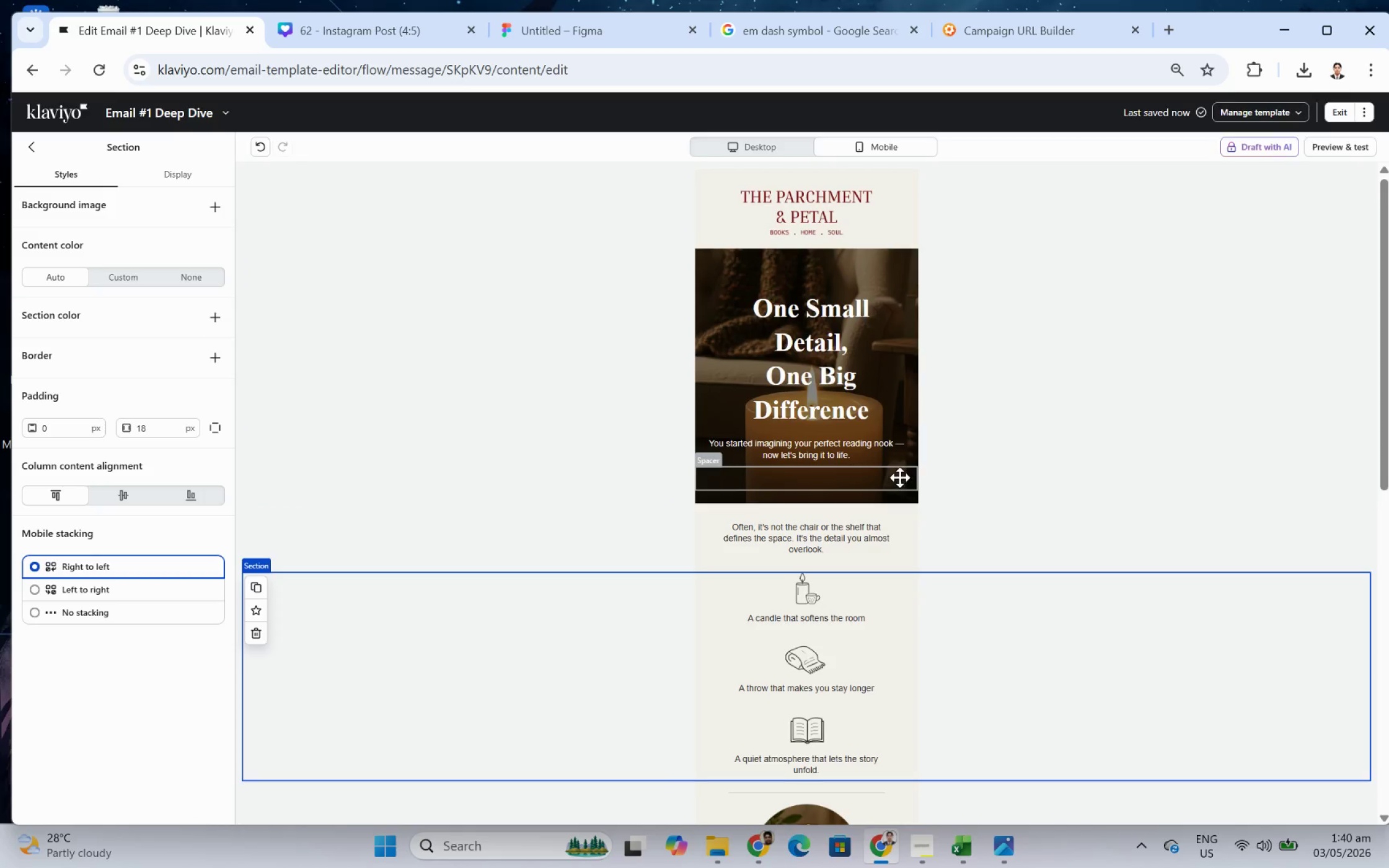 
scroll: coordinate [1127, 545], scroll_direction: up, amount: 1.0
 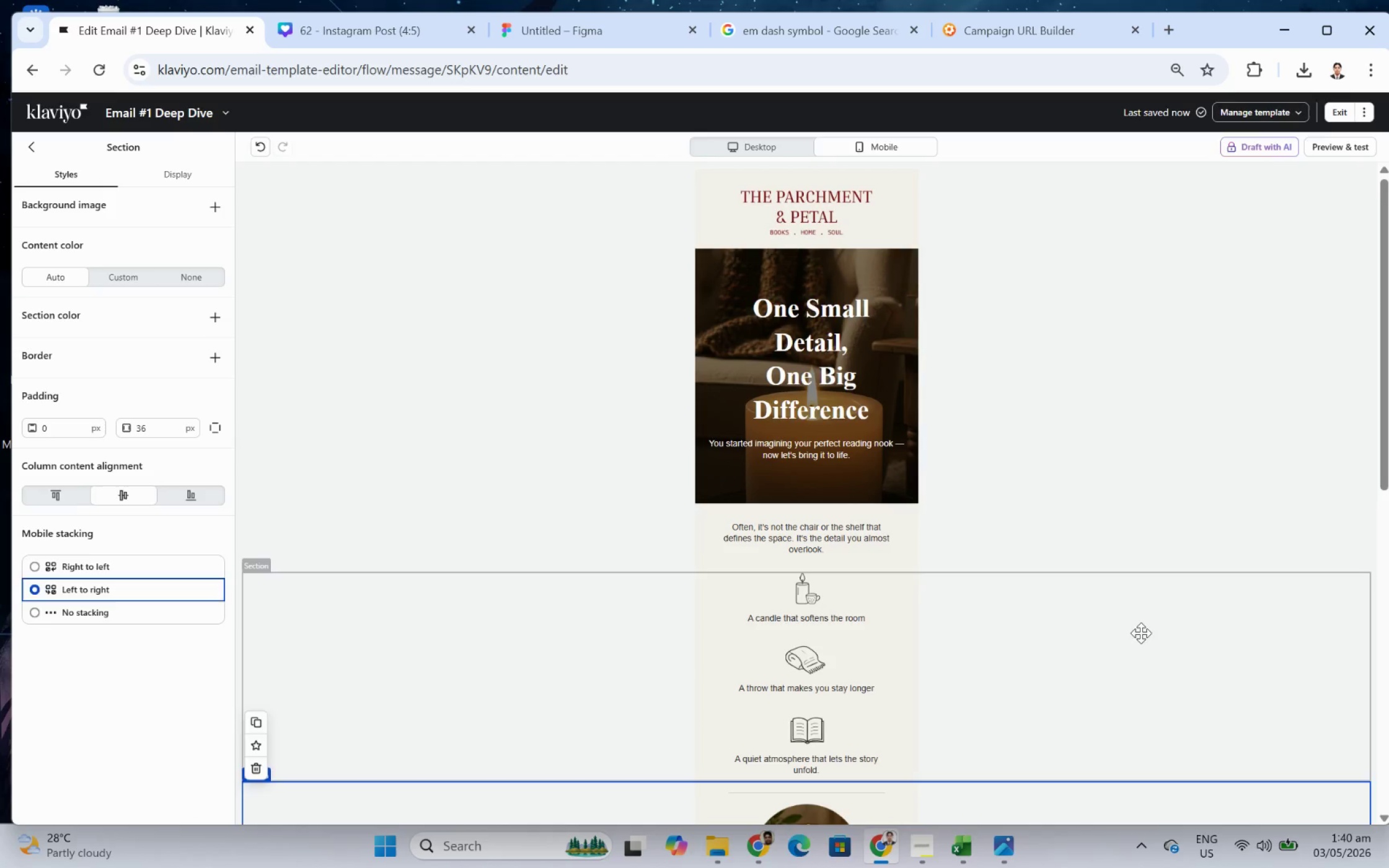 
left_click([878, 447])
 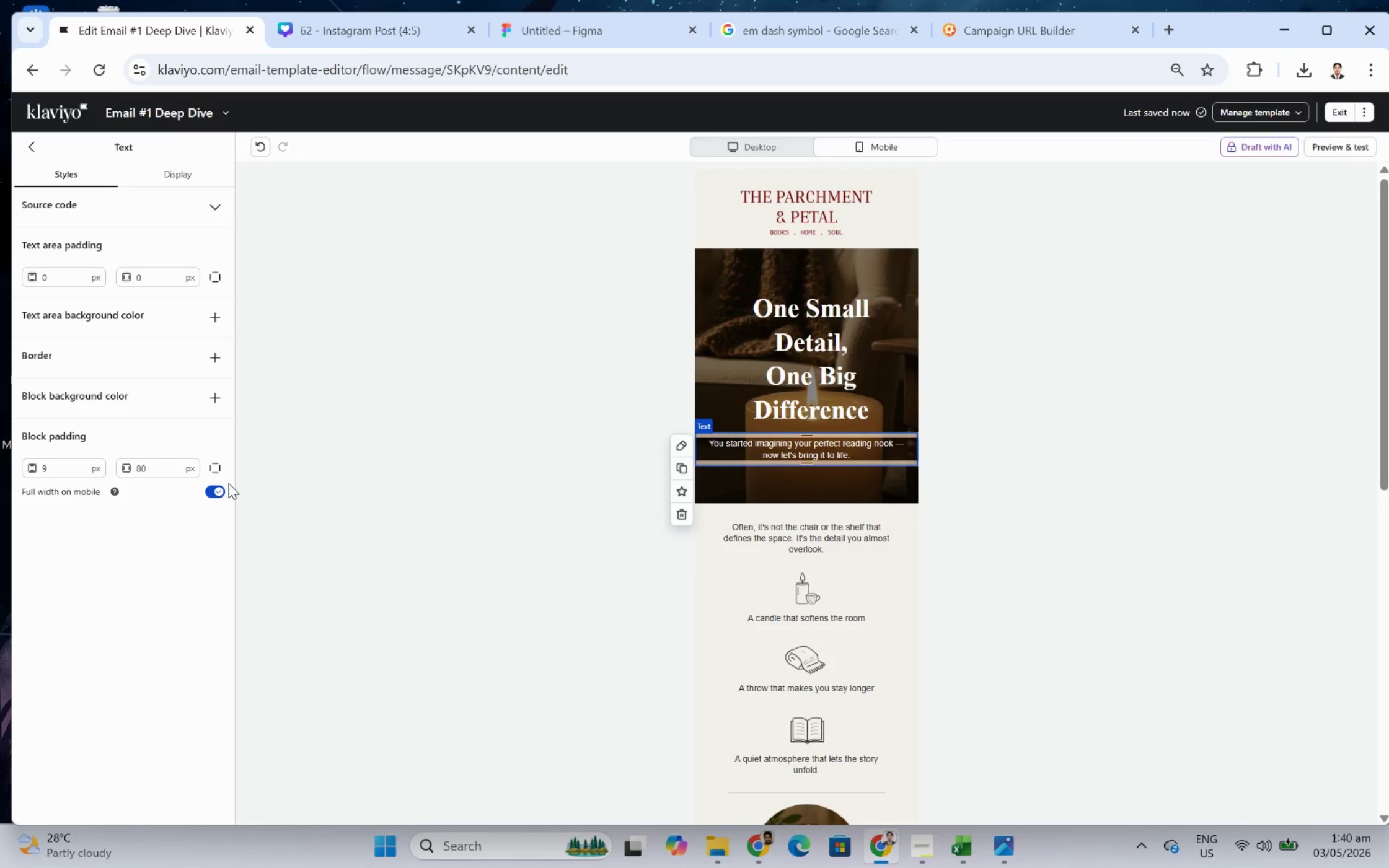 
left_click([214, 486])
 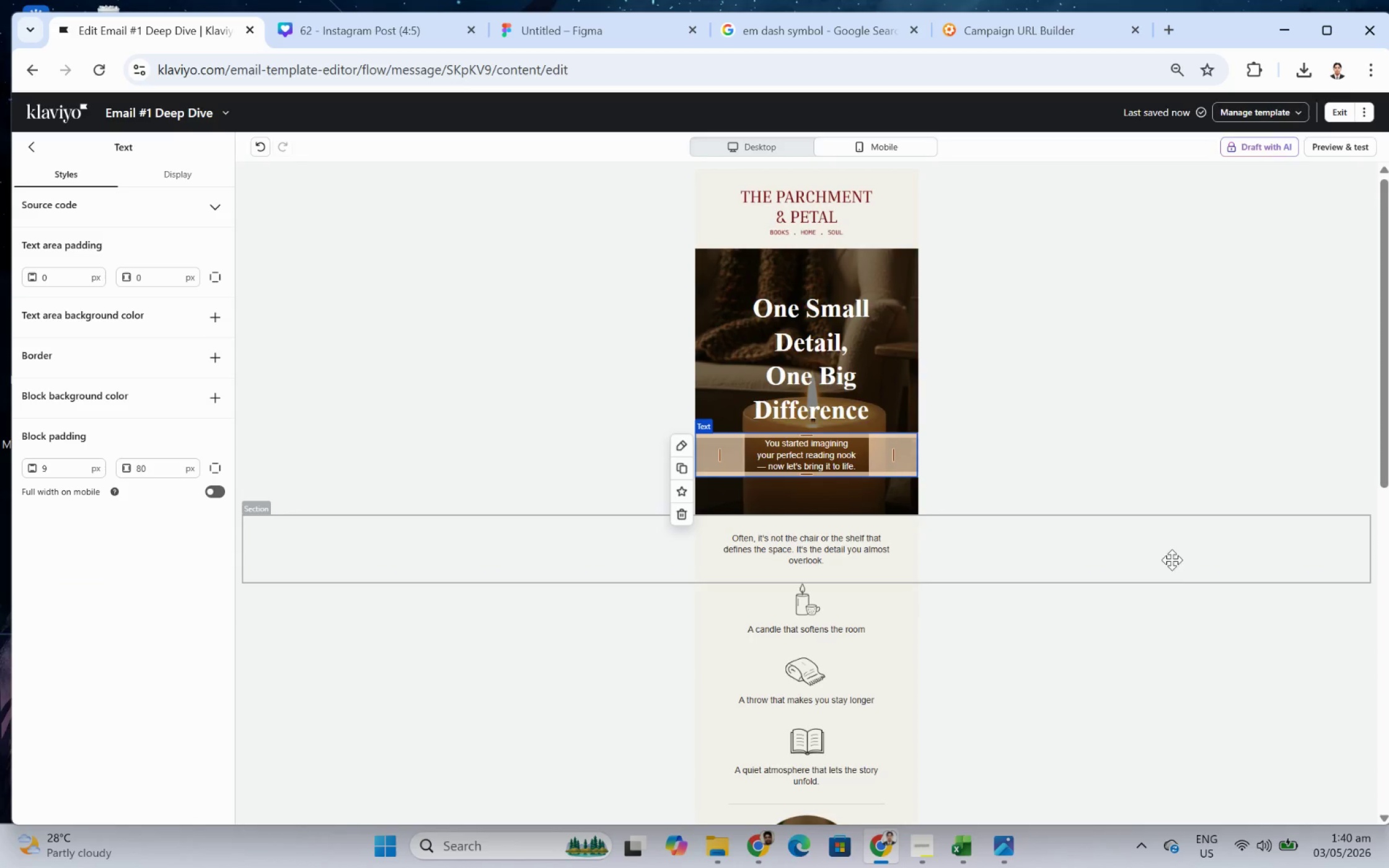 
left_click([1205, 608])
 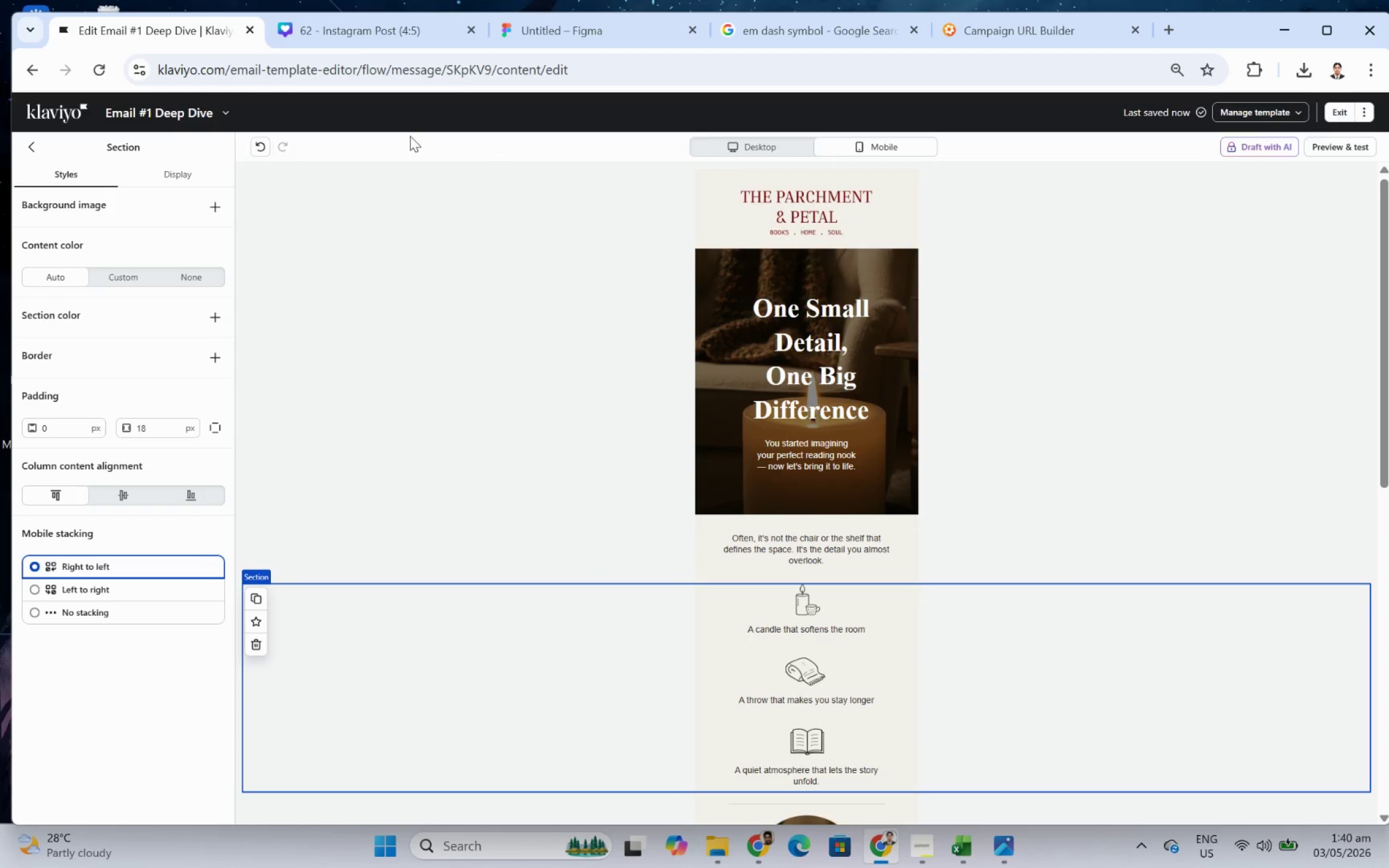 
left_click([268, 145])
 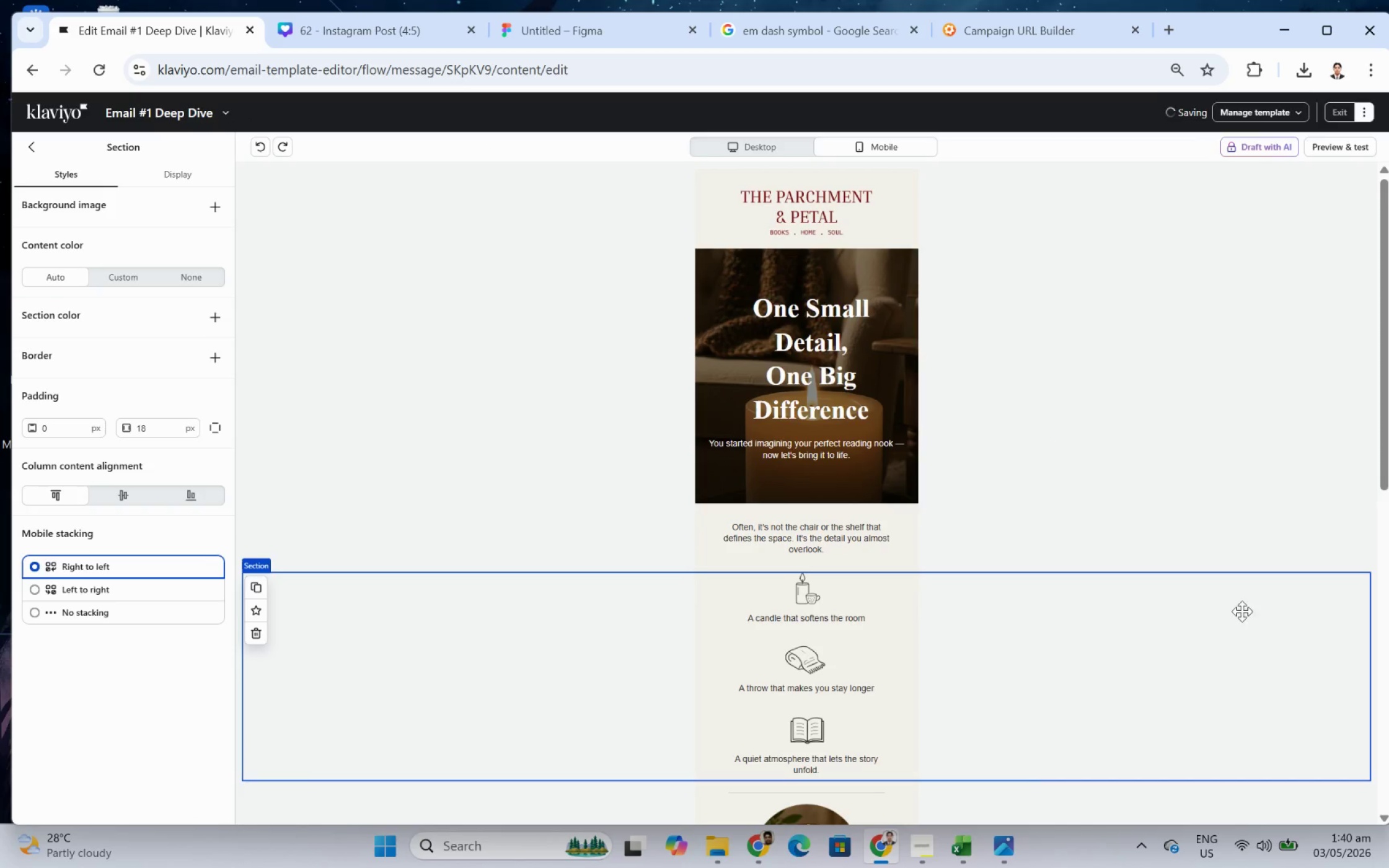 
left_click([1206, 633])
 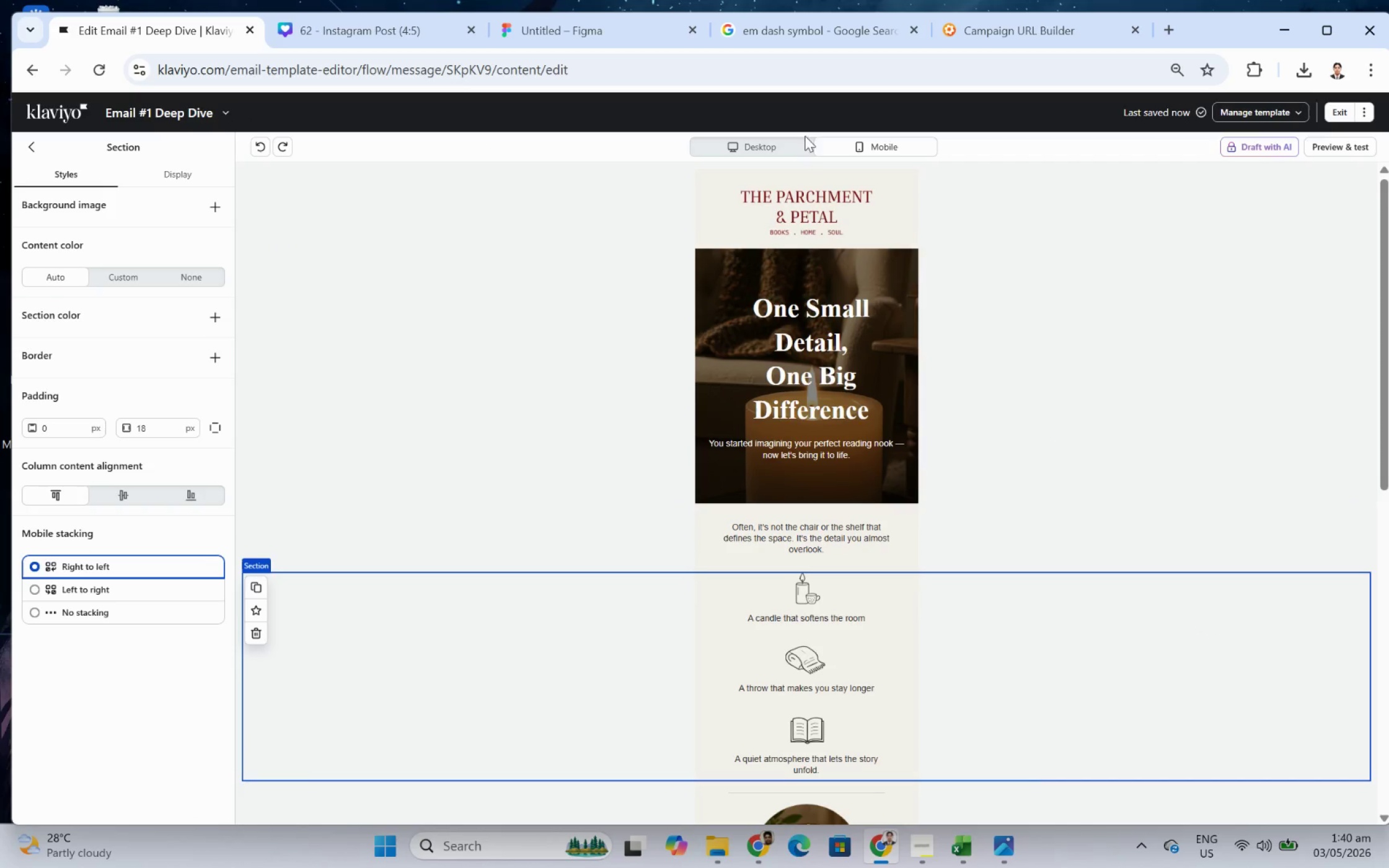 
scroll: coordinate [966, 393], scroll_direction: down, amount: 3.0
 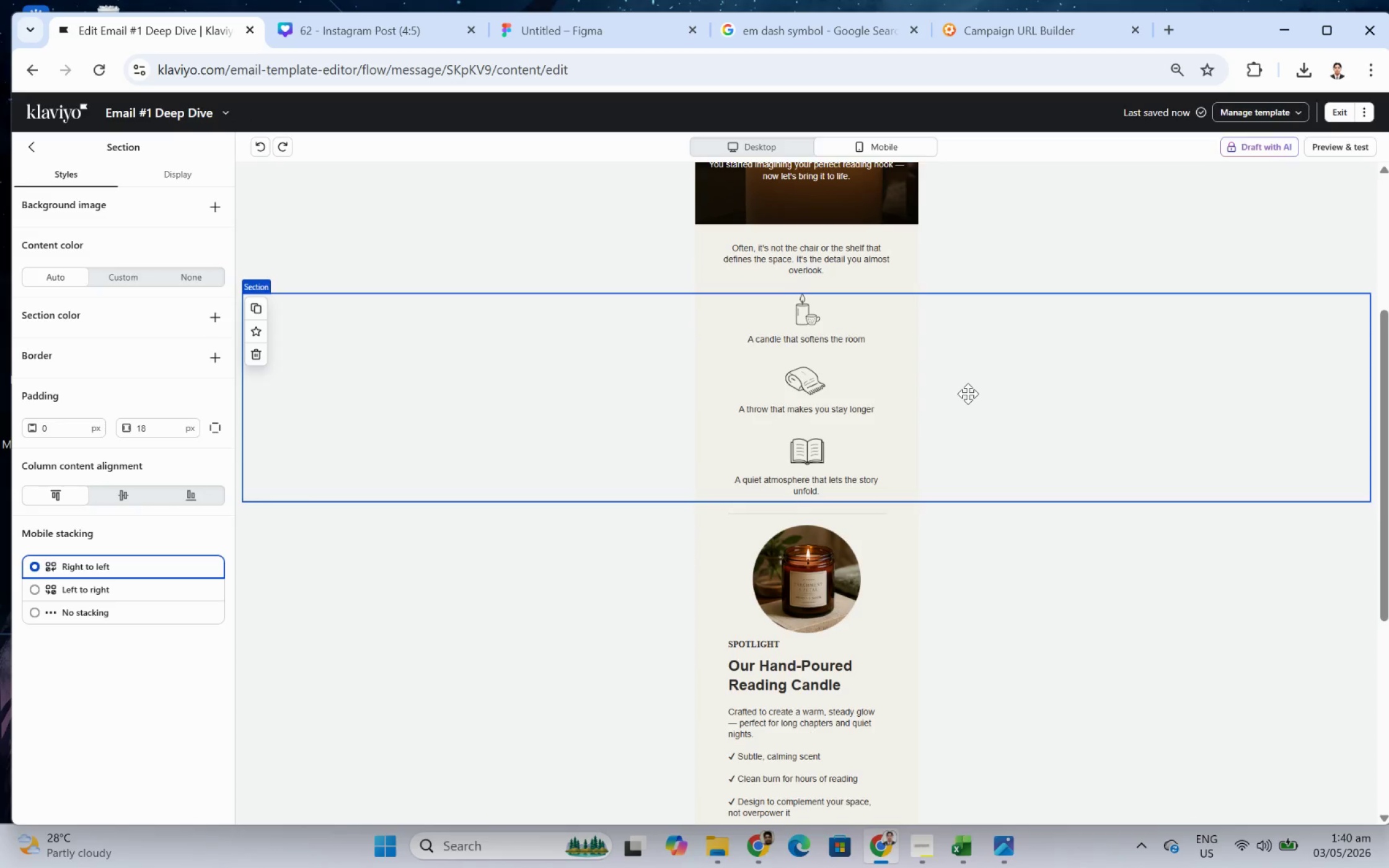 
scroll: coordinate [968, 393], scroll_direction: up, amount: 1.0
 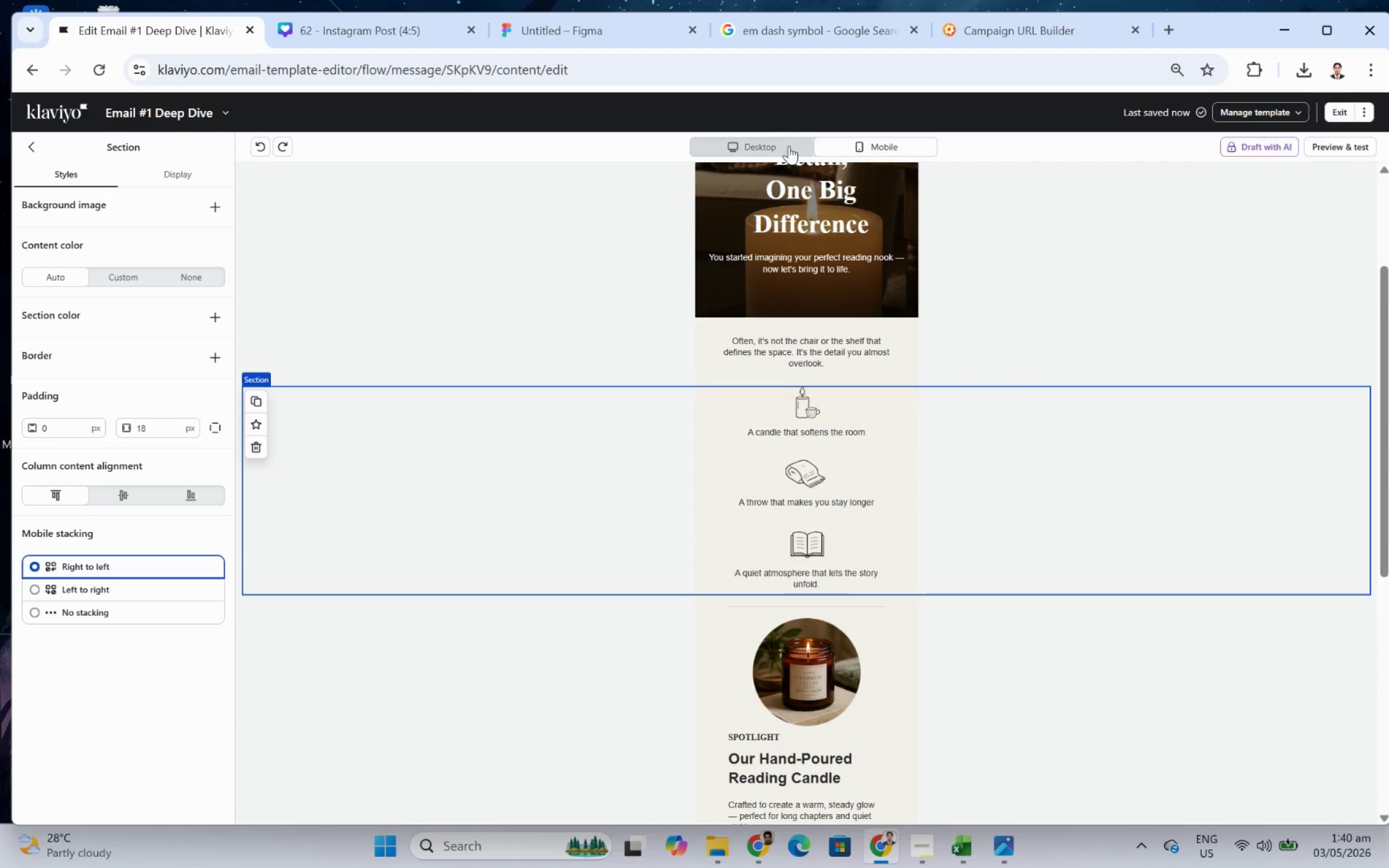 
left_click([793, 143])
 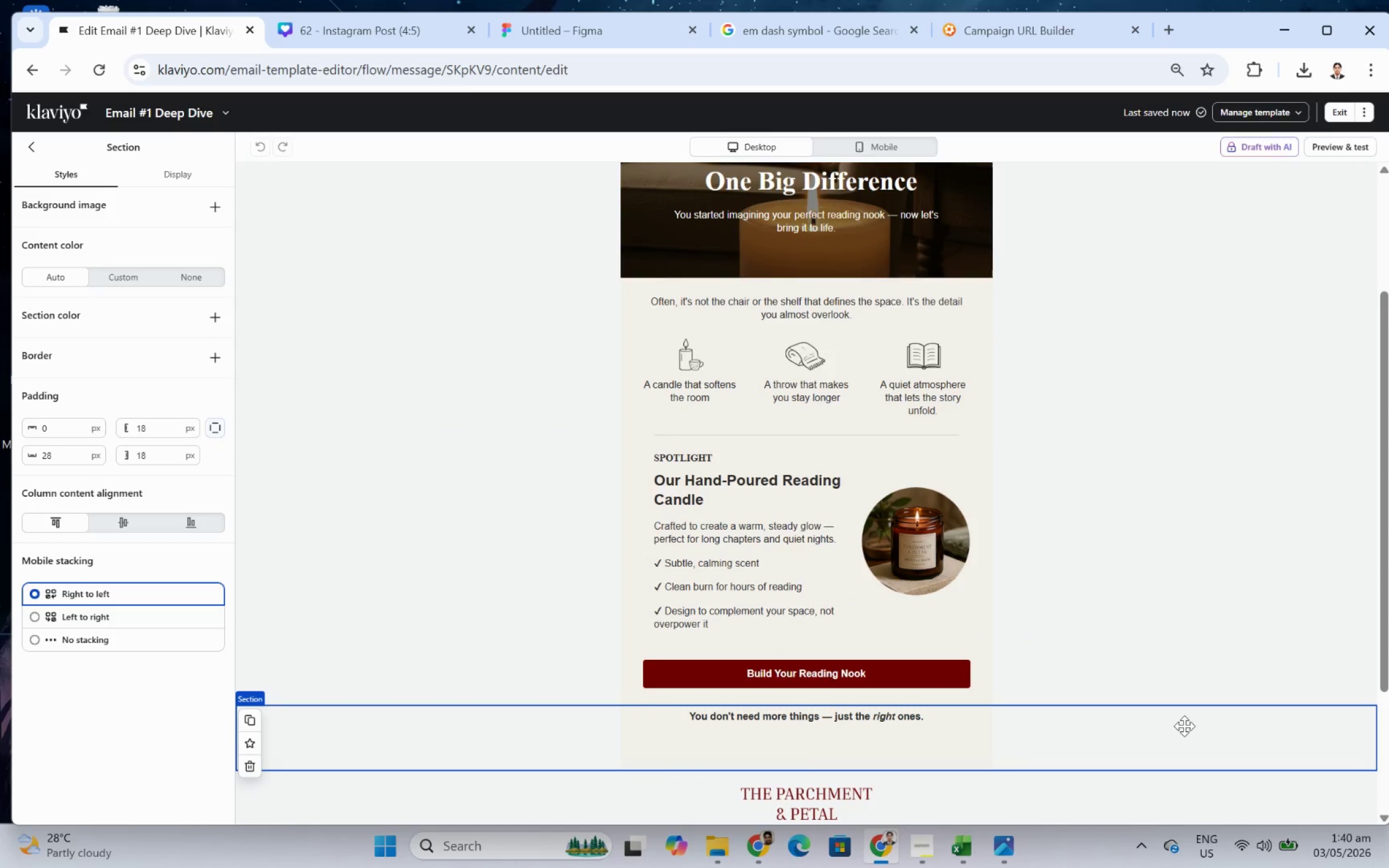 
scroll: coordinate [1194, 717], scroll_direction: up, amount: 5.0
 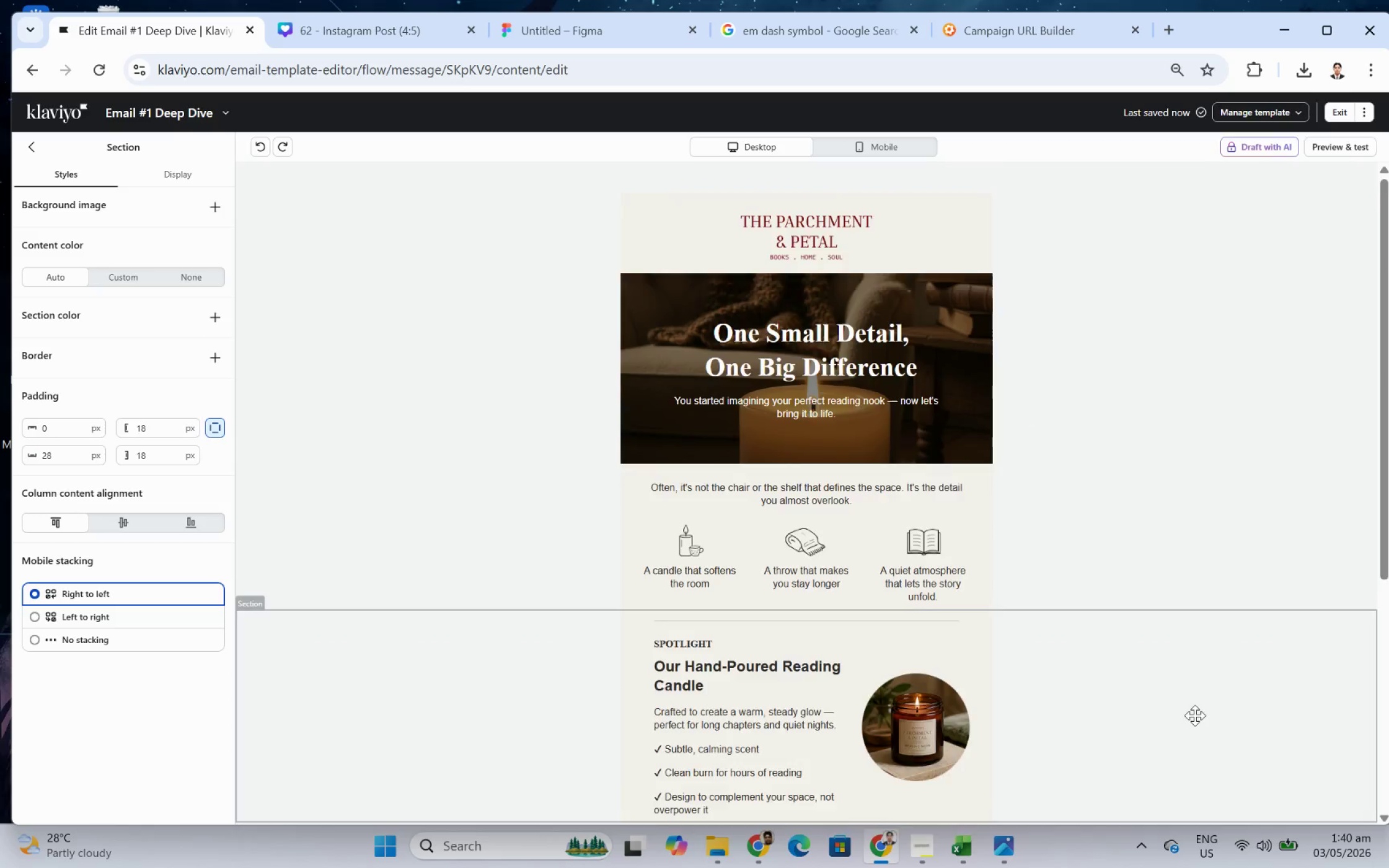 
scroll: coordinate [1194, 714], scroll_direction: none, amount: 0.0
 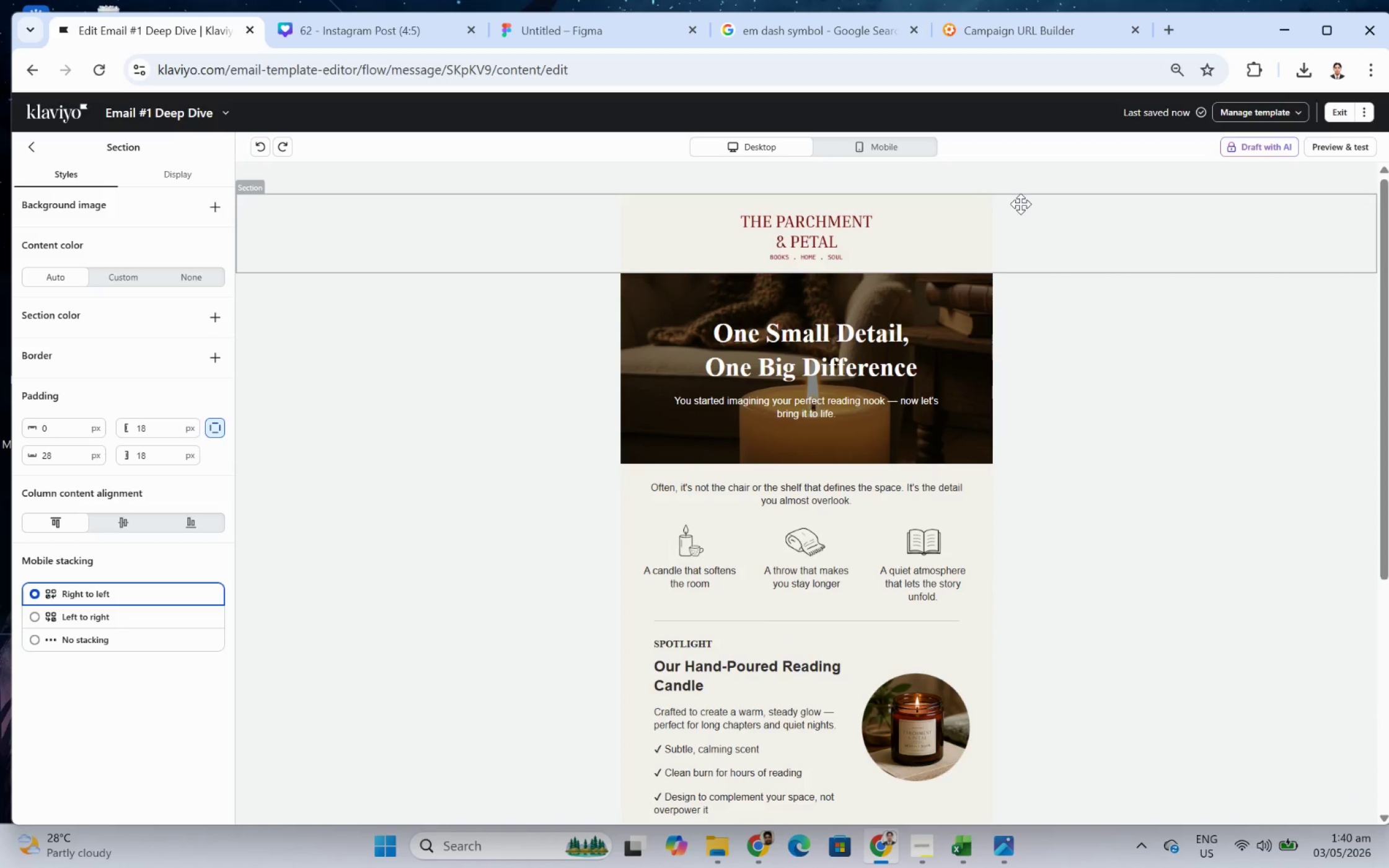 
left_click([1020, 204])
 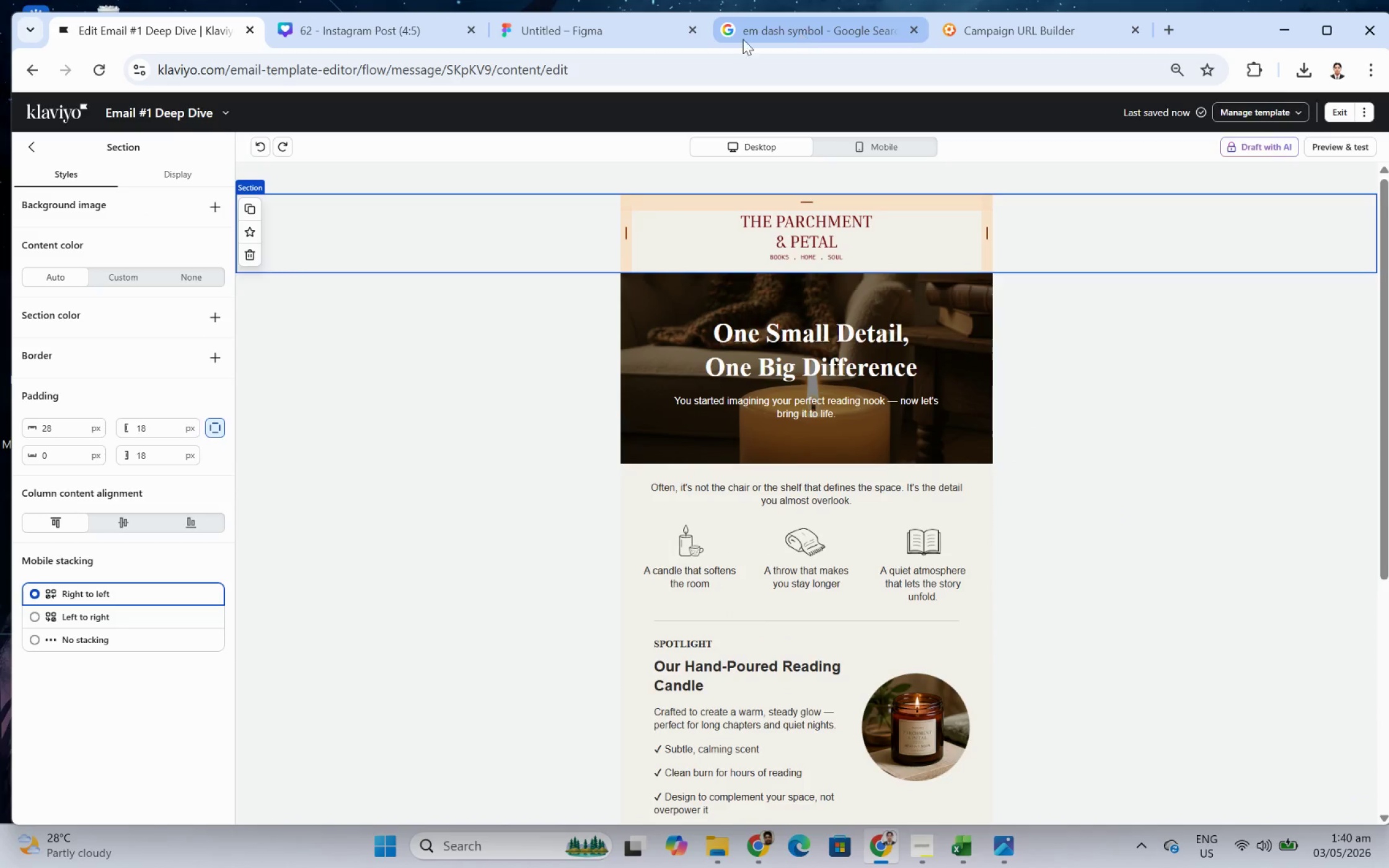 
left_click([546, 33])
 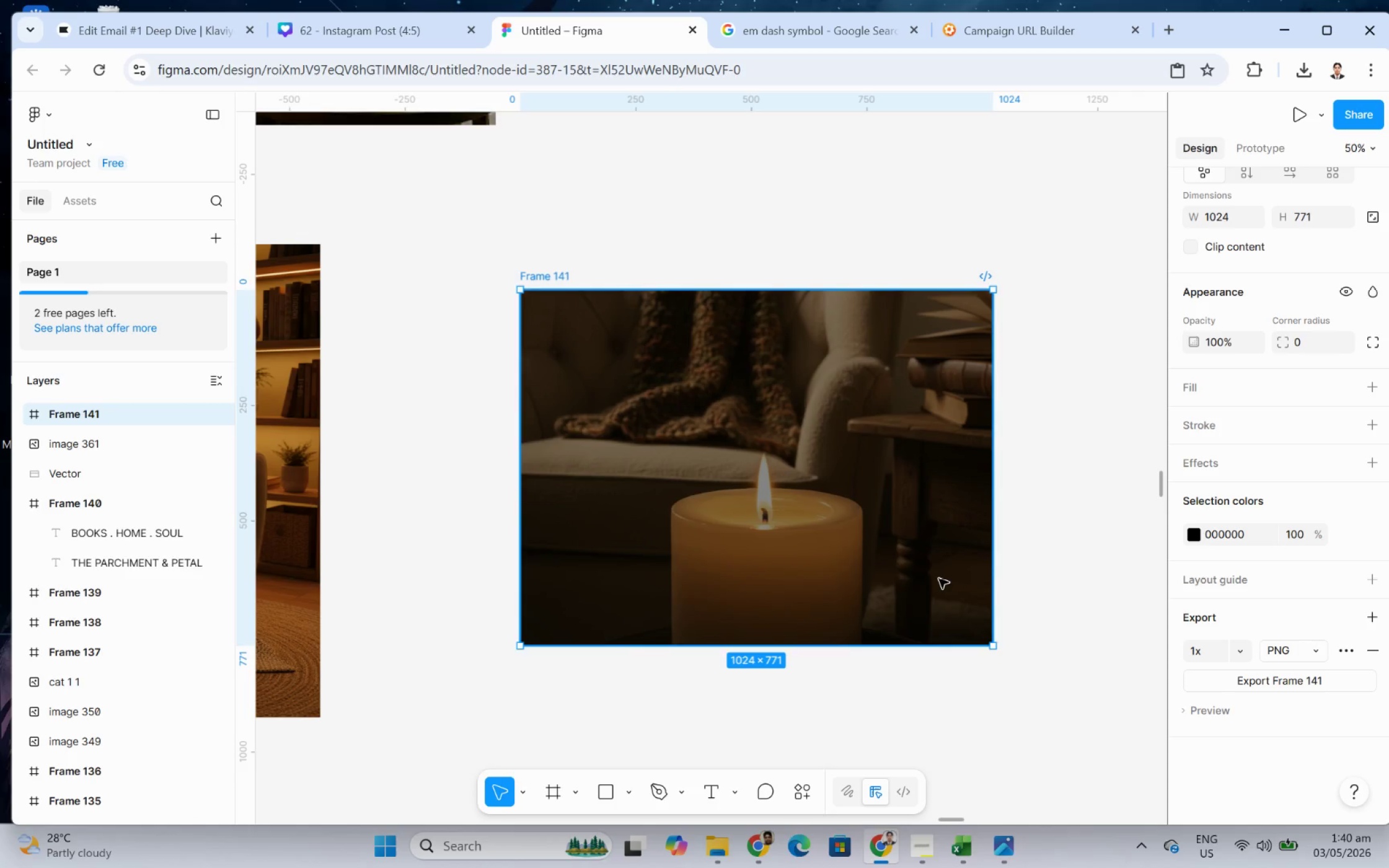 
hold_key(key=ControlLeft, duration=0.5)
 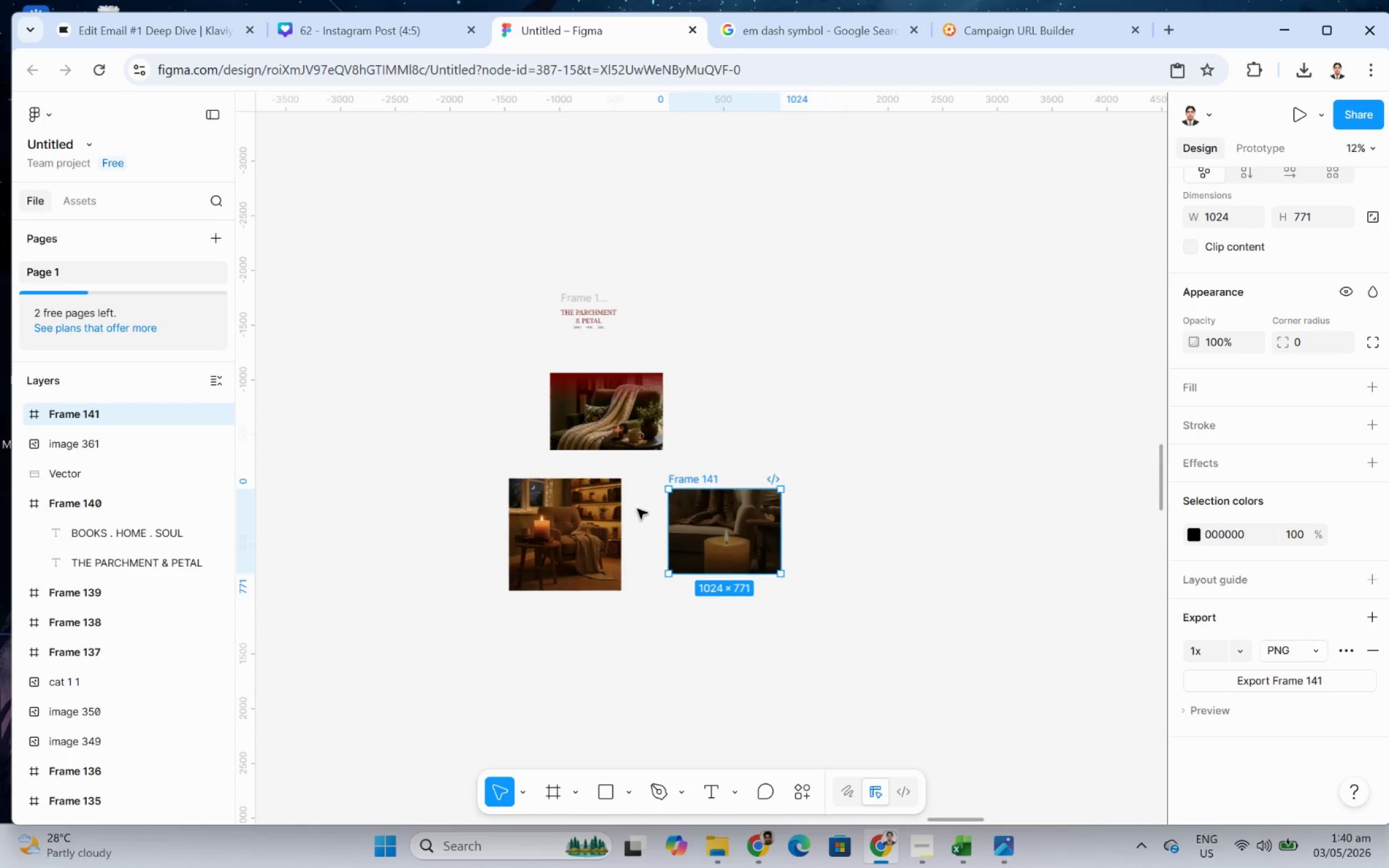 
hold_key(key=ControlLeft, duration=1.33)
 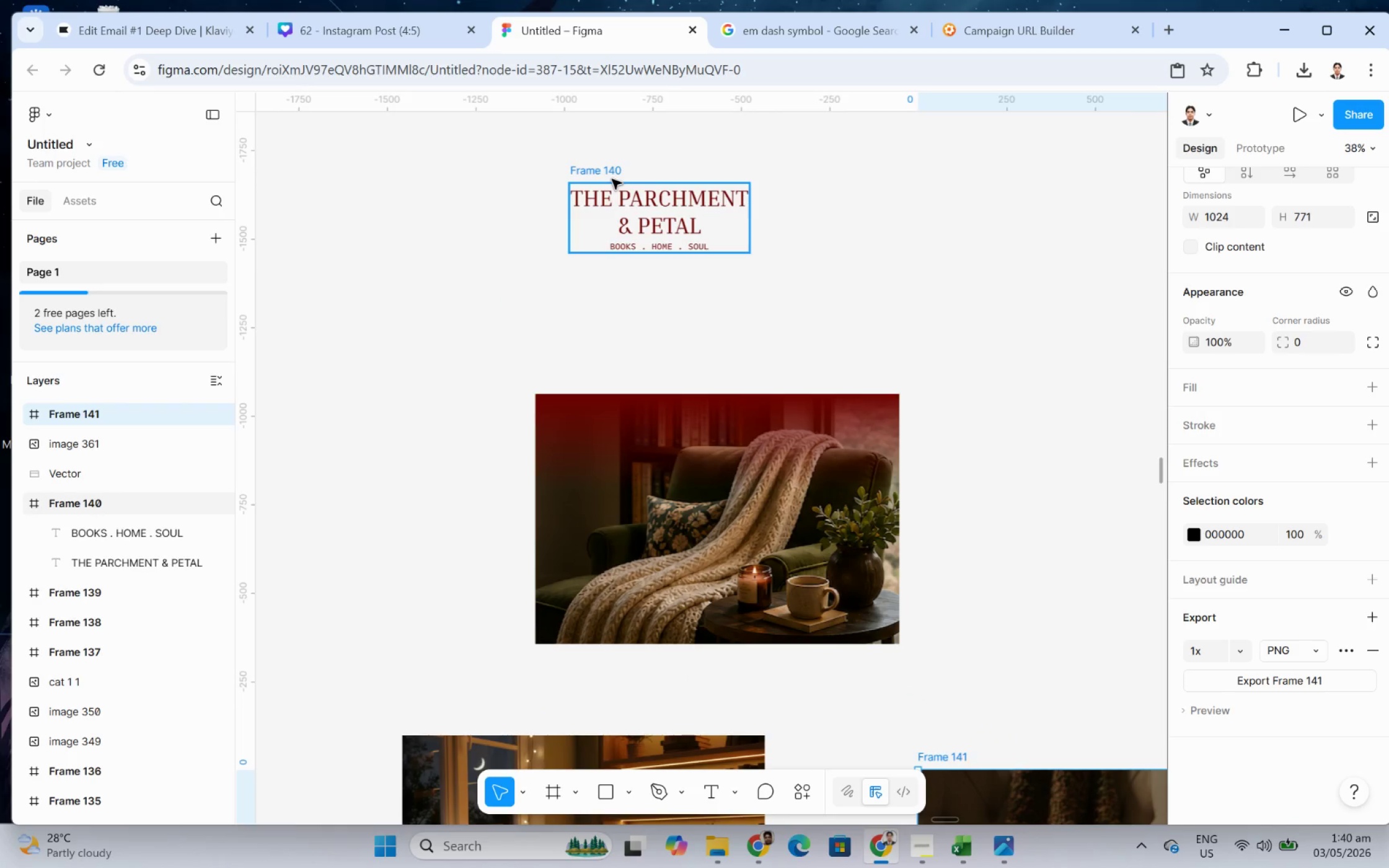 
scroll: coordinate [788, 558], scroll_direction: down, amount: 6.0
 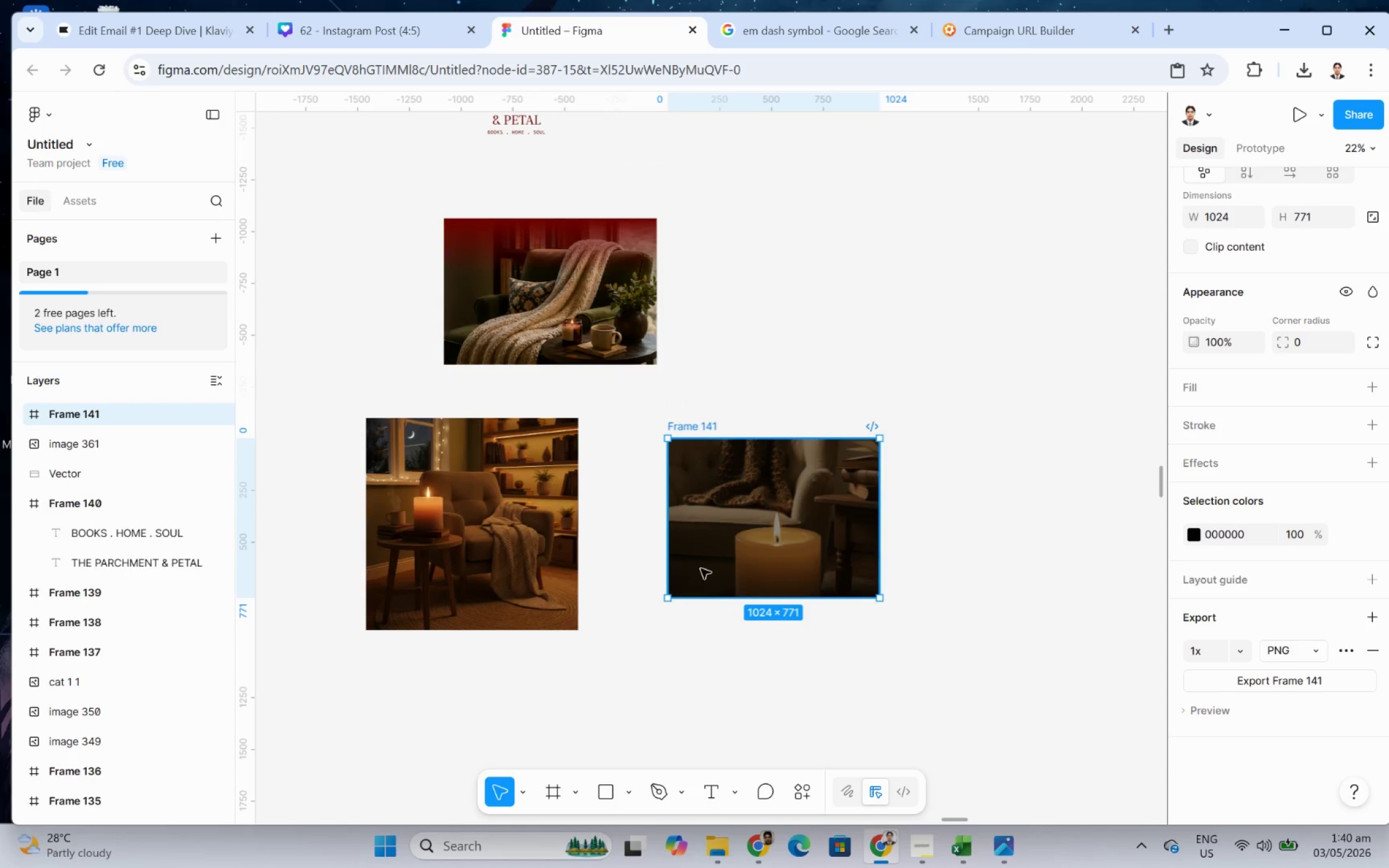 
scroll: coordinate [655, 326], scroll_direction: up, amount: 5.0
 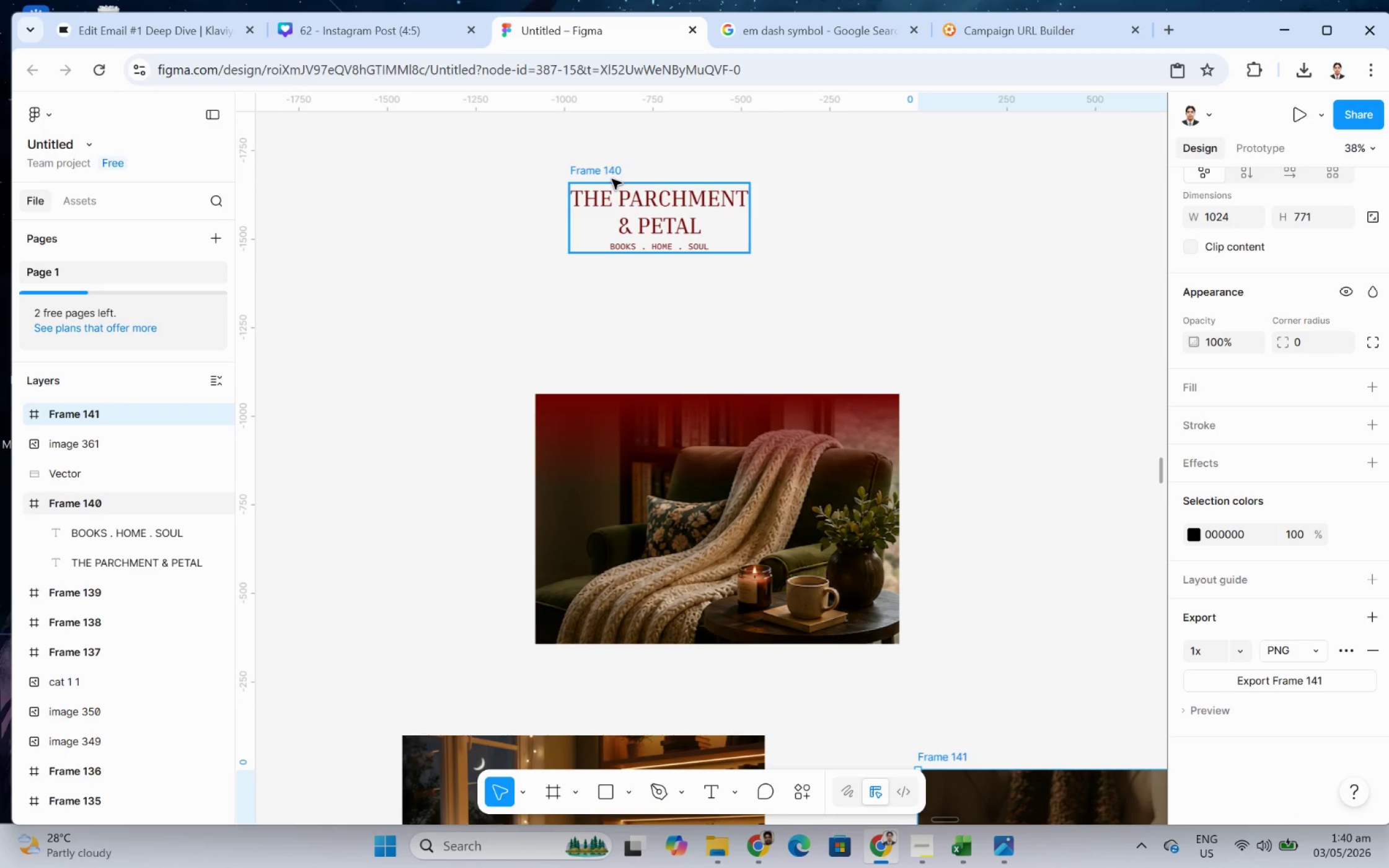 
left_click([612, 179])
 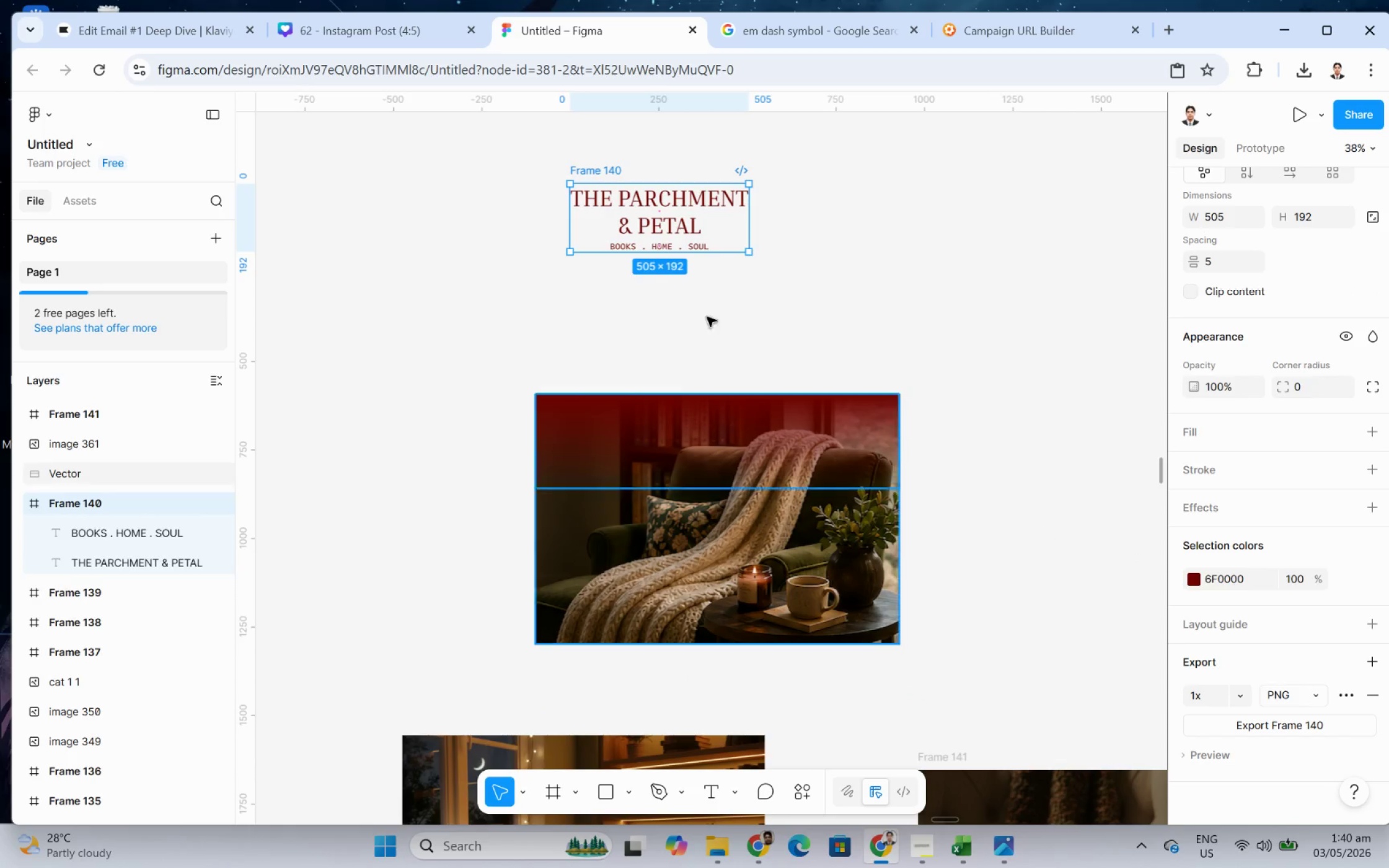 
left_click([593, 165])
 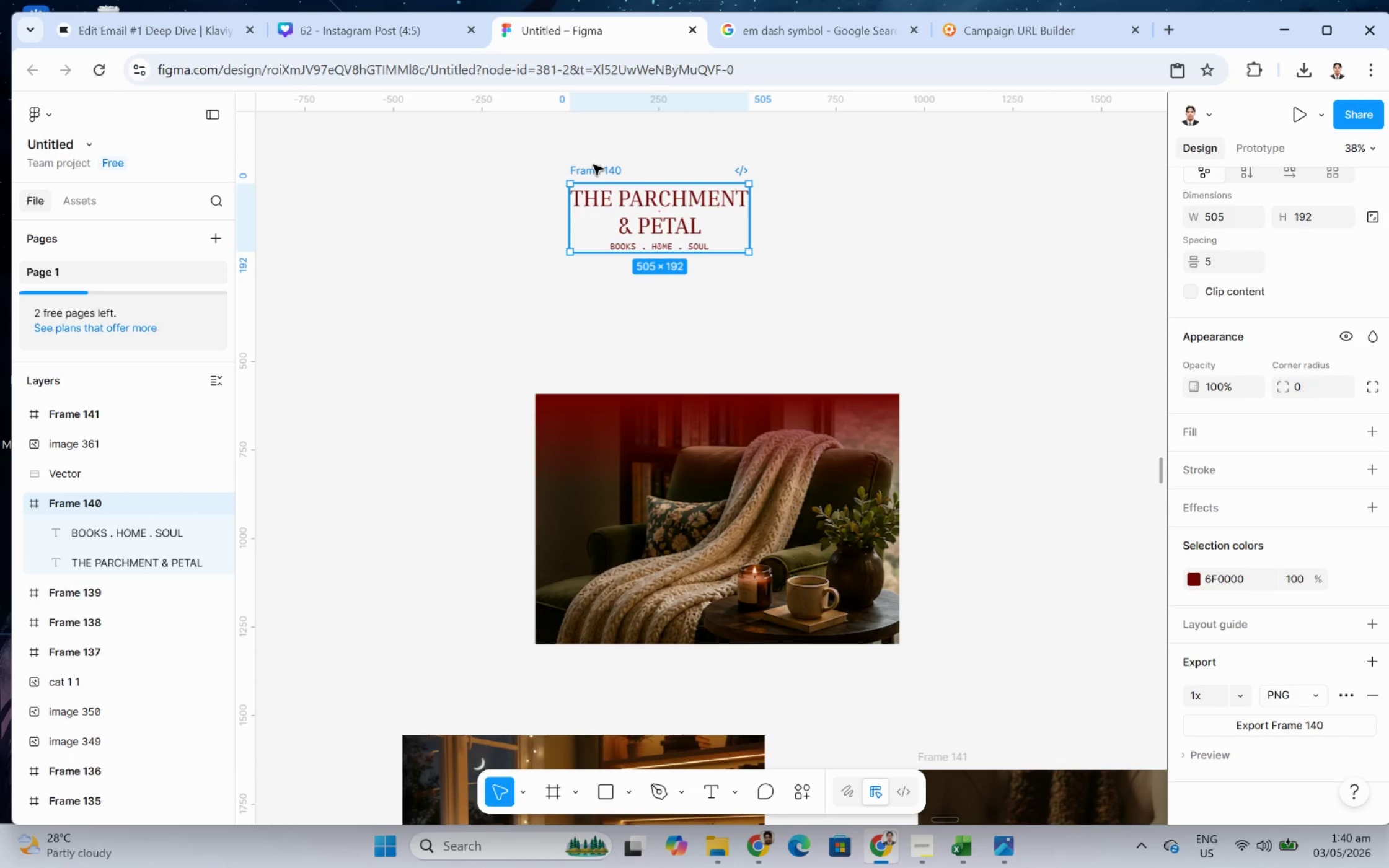 
key(Control+C)
 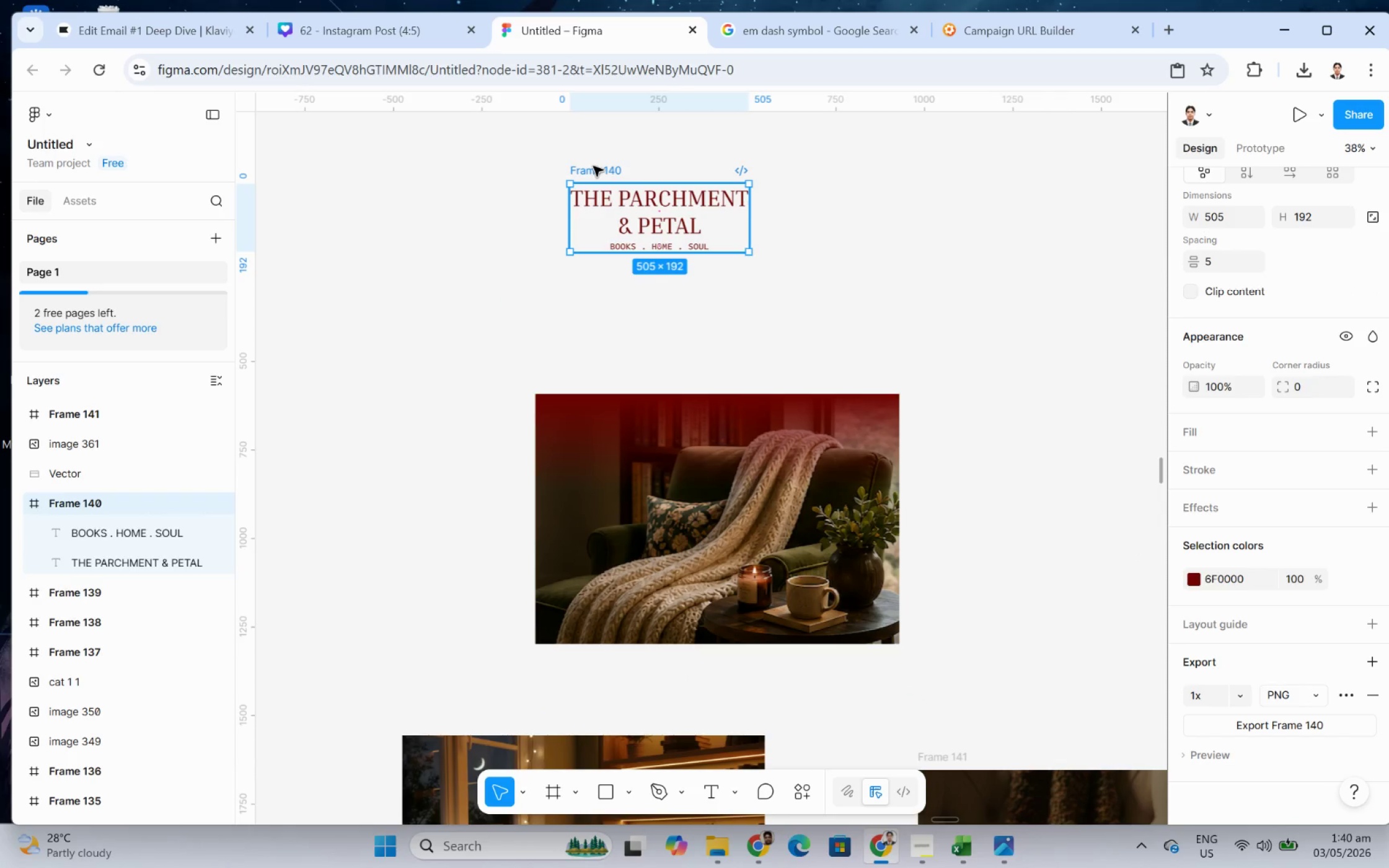 
key(Control+V)
 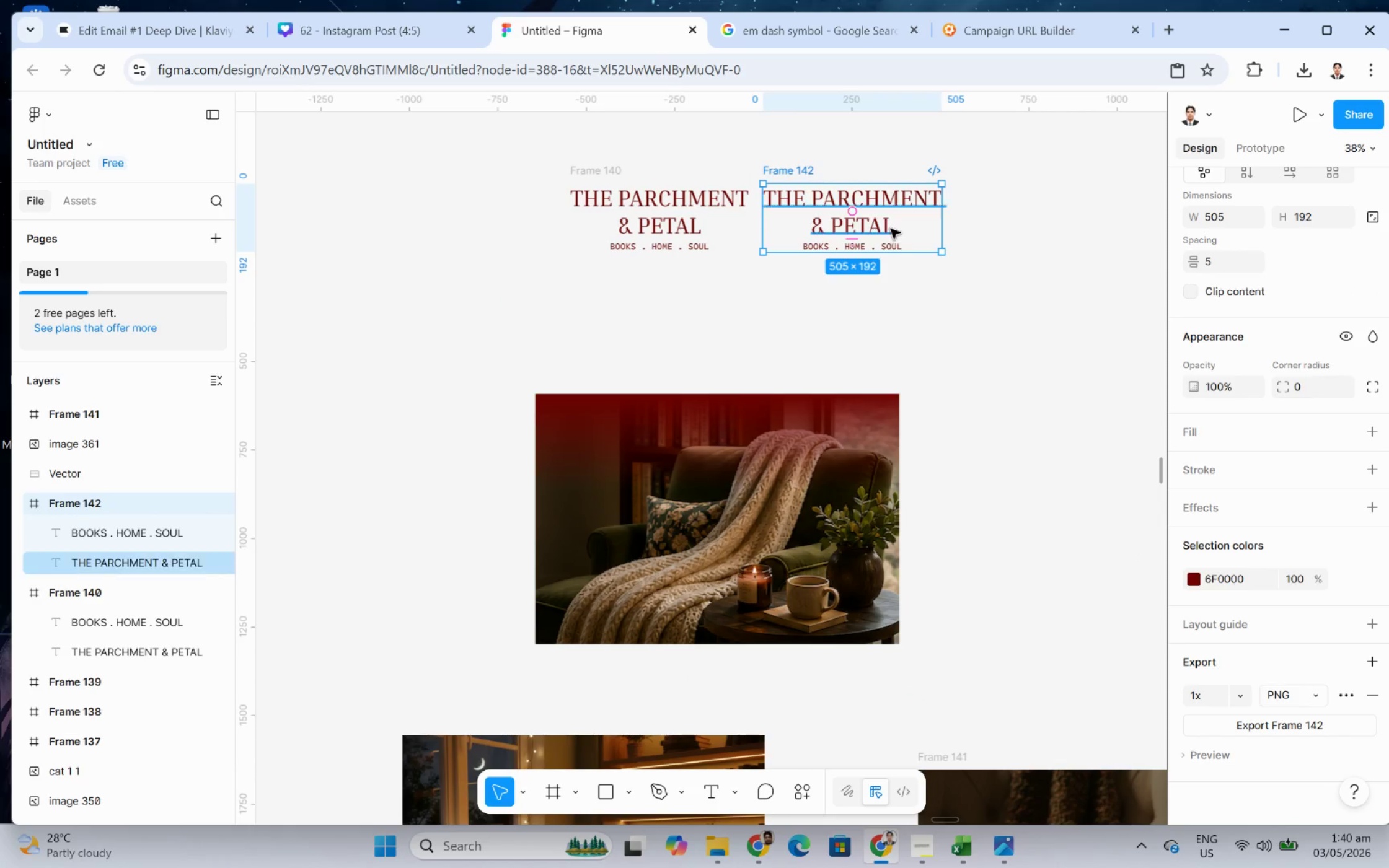 
double_click([890, 229])
 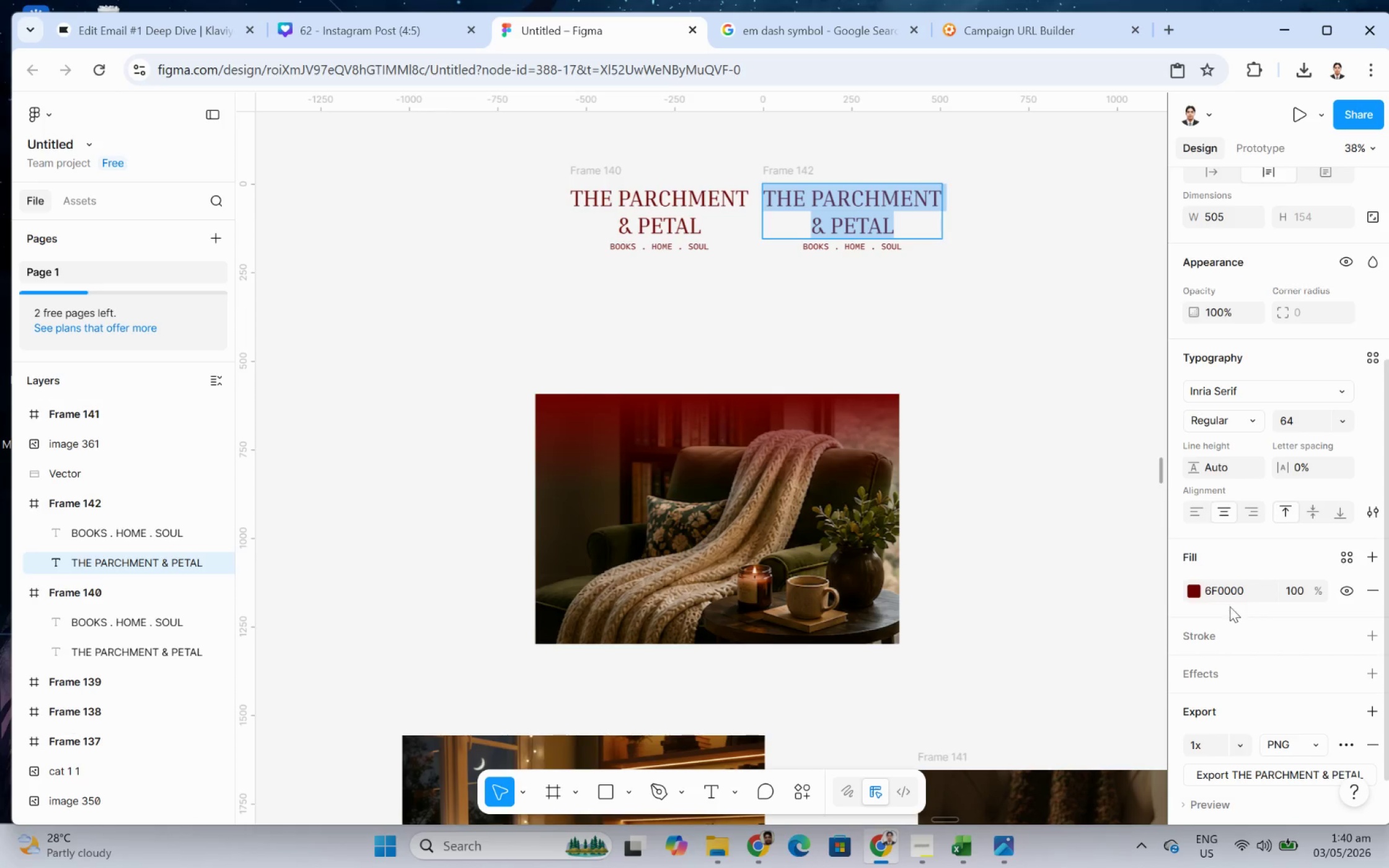 
left_click([1196, 592])
 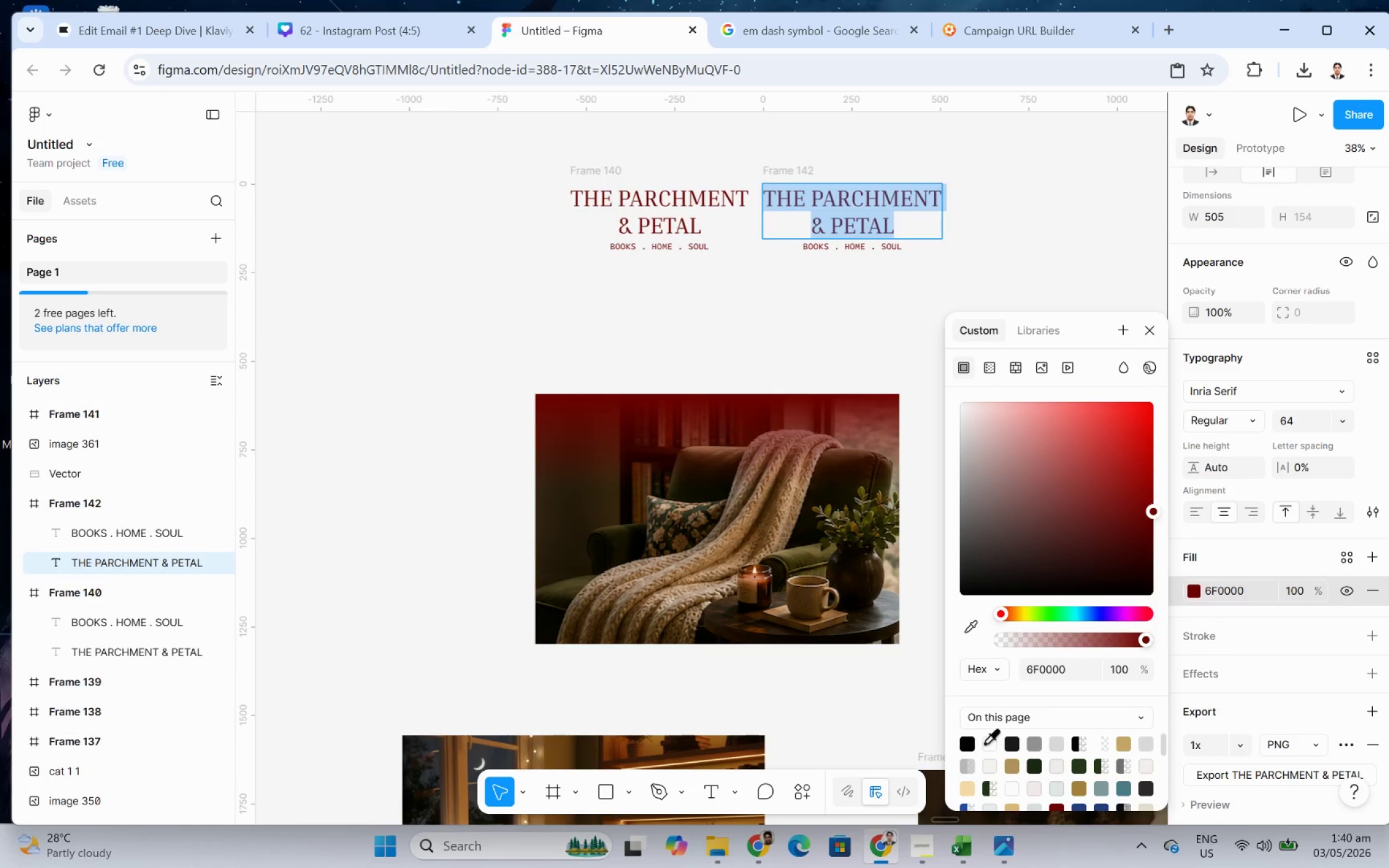 
left_click([985, 742])
 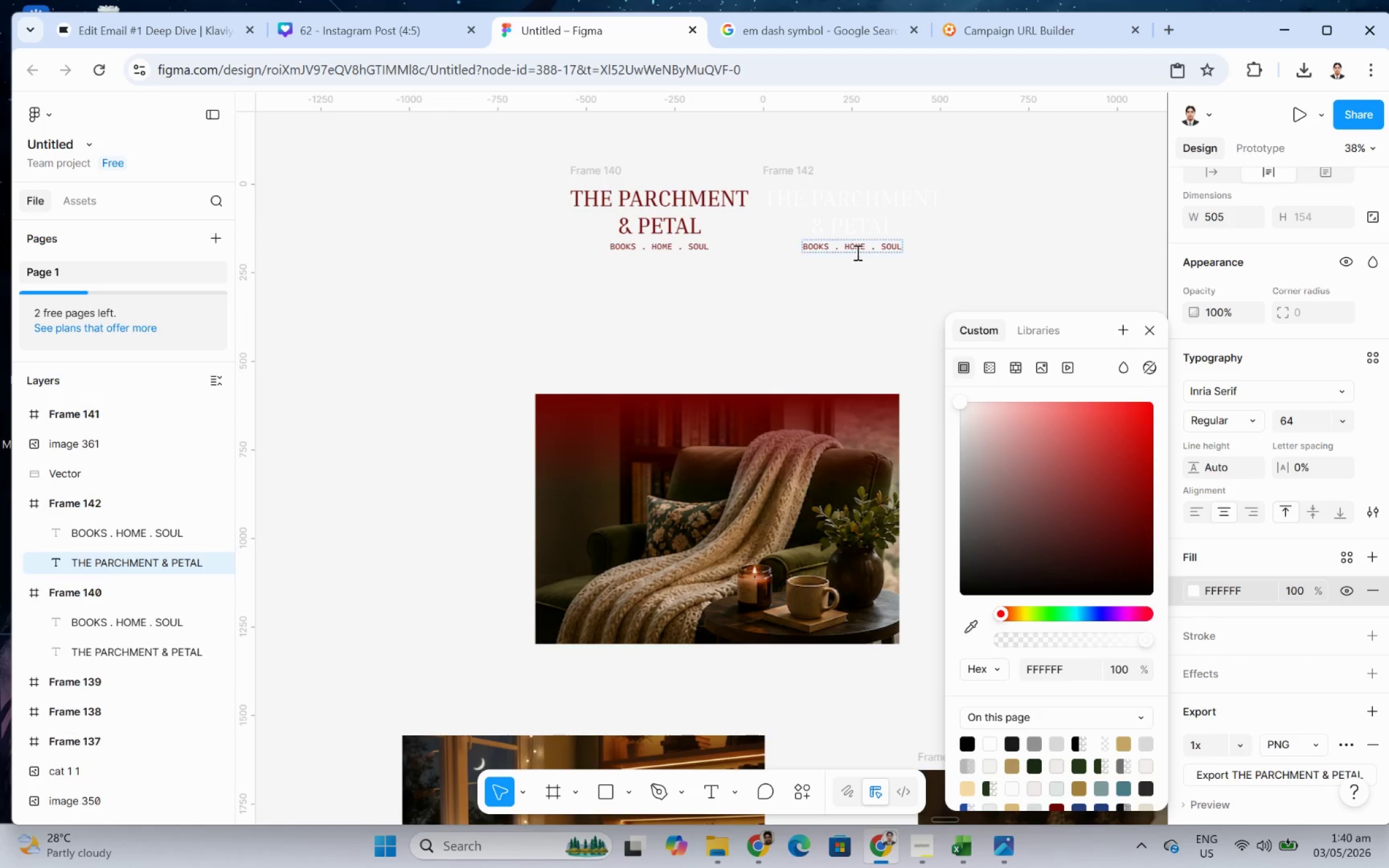 
double_click([856, 252])
 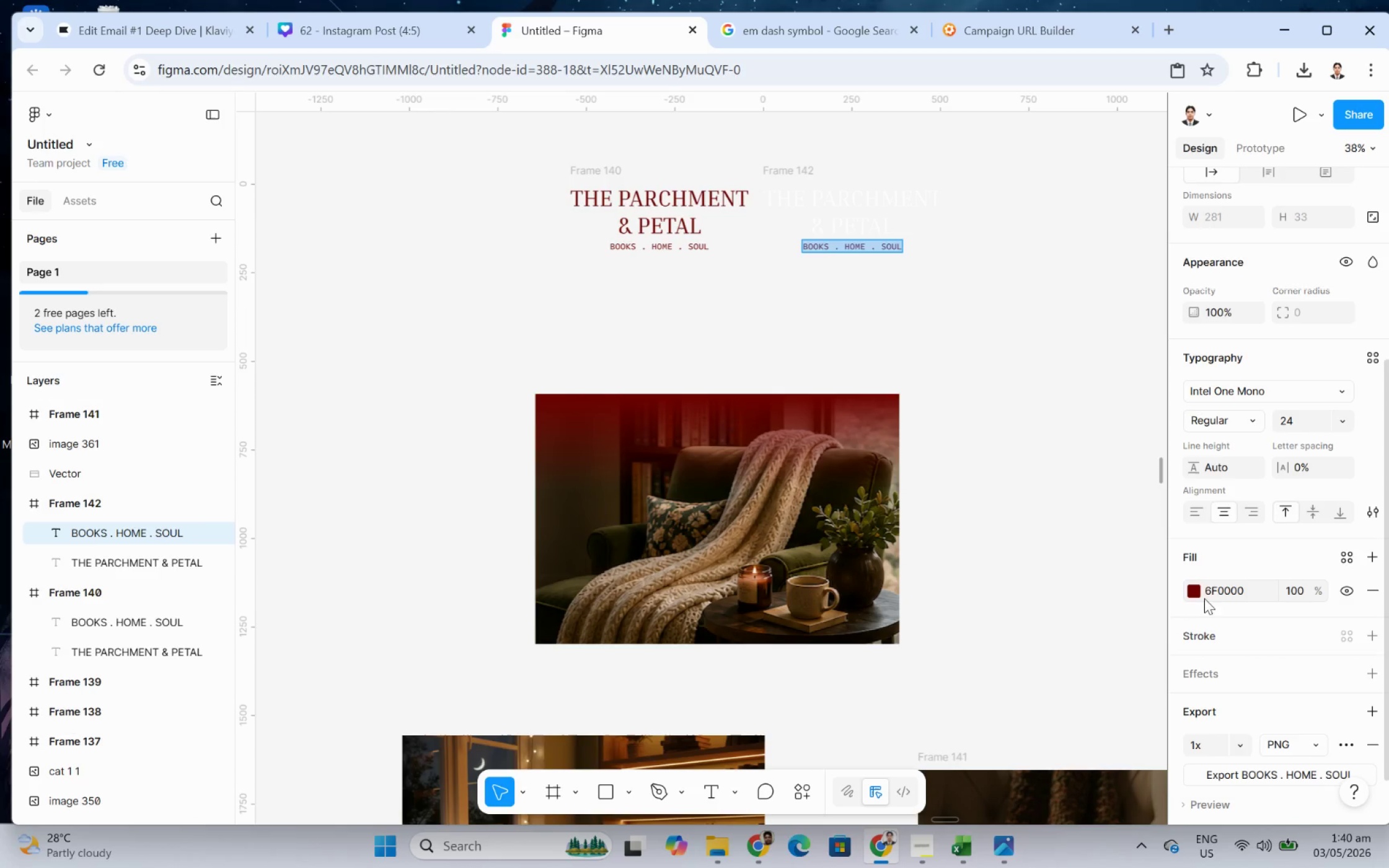 
left_click([1193, 588])
 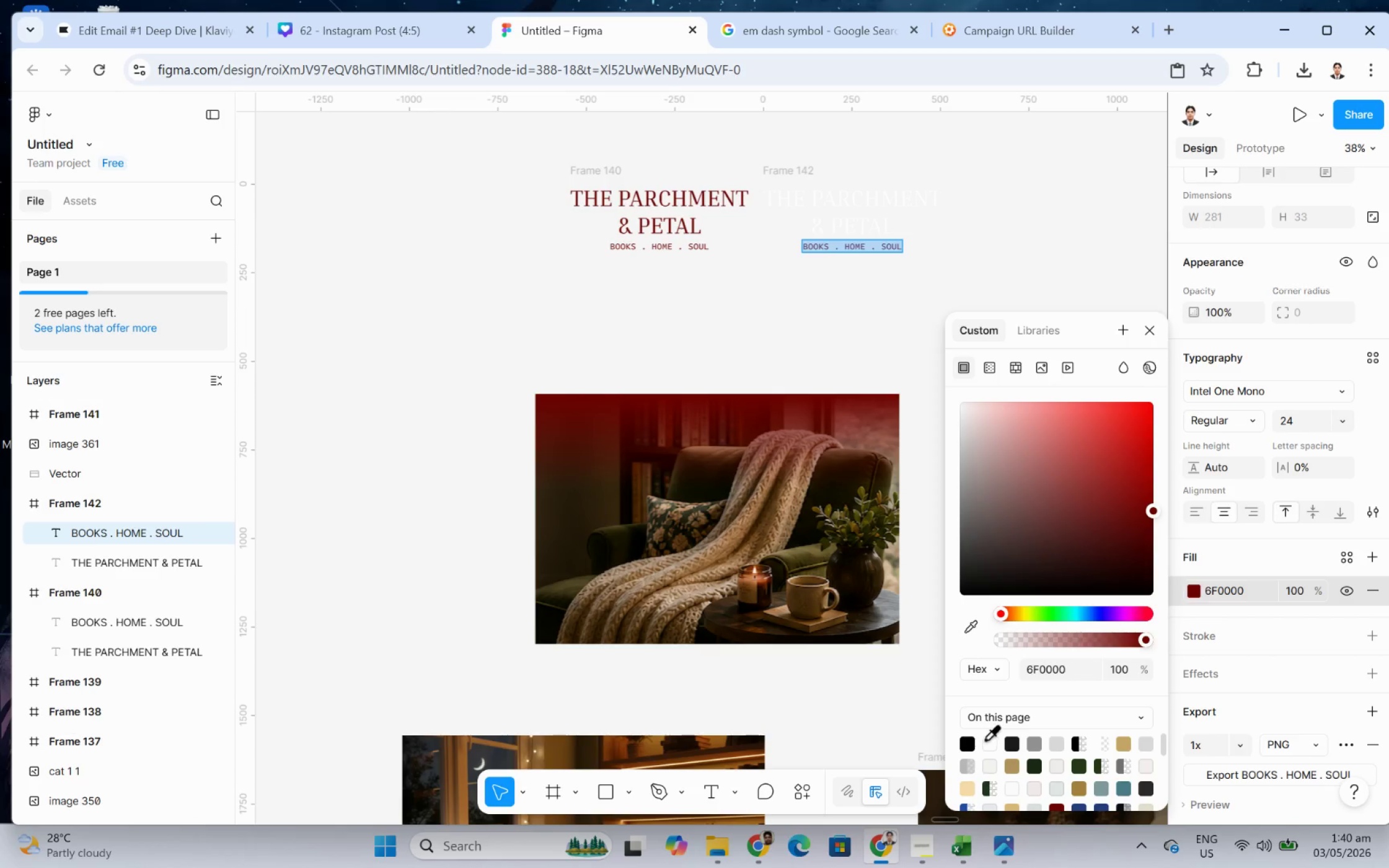 
left_click([990, 741])
 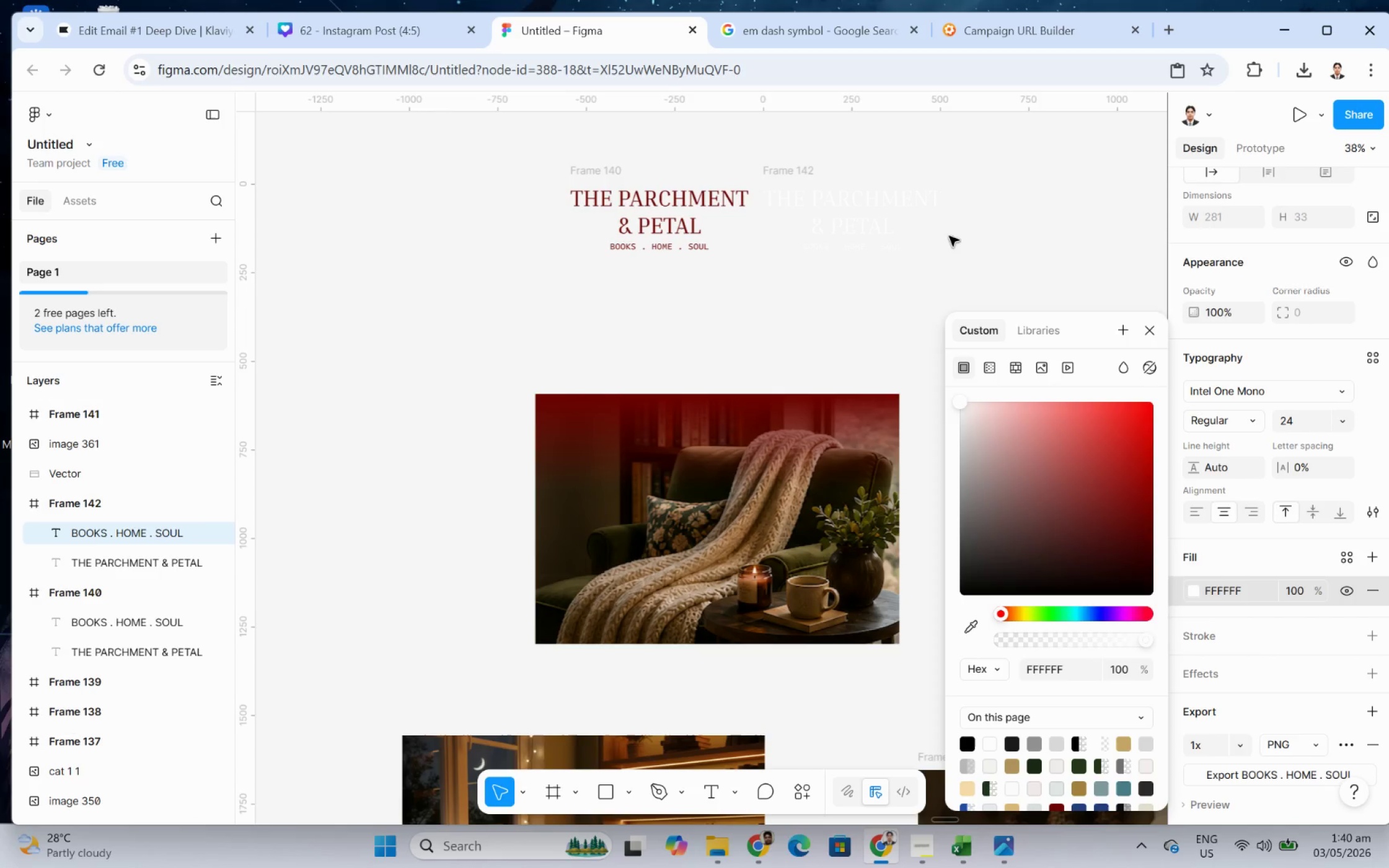 
left_click([978, 213])
 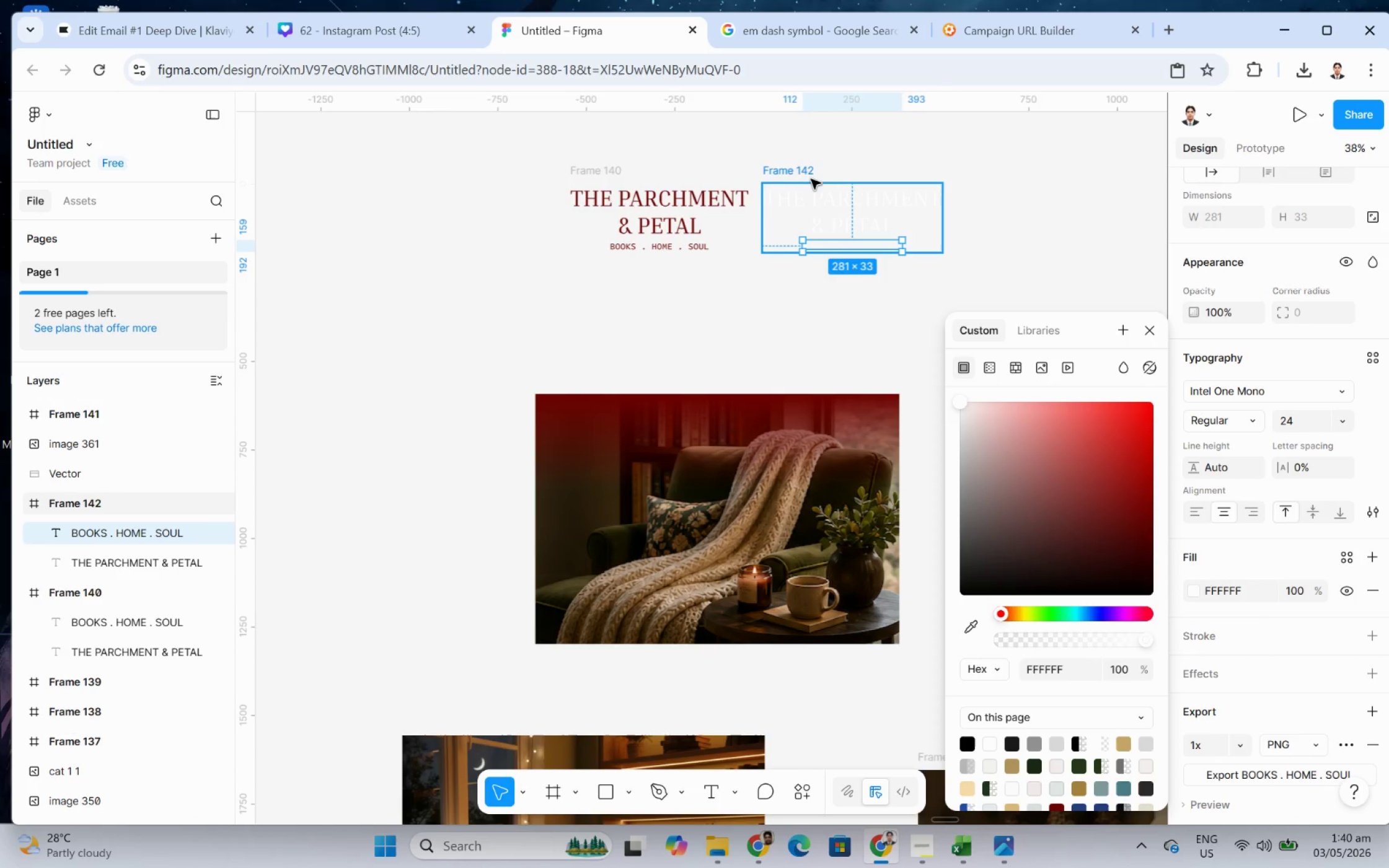 
left_click([811, 179])
 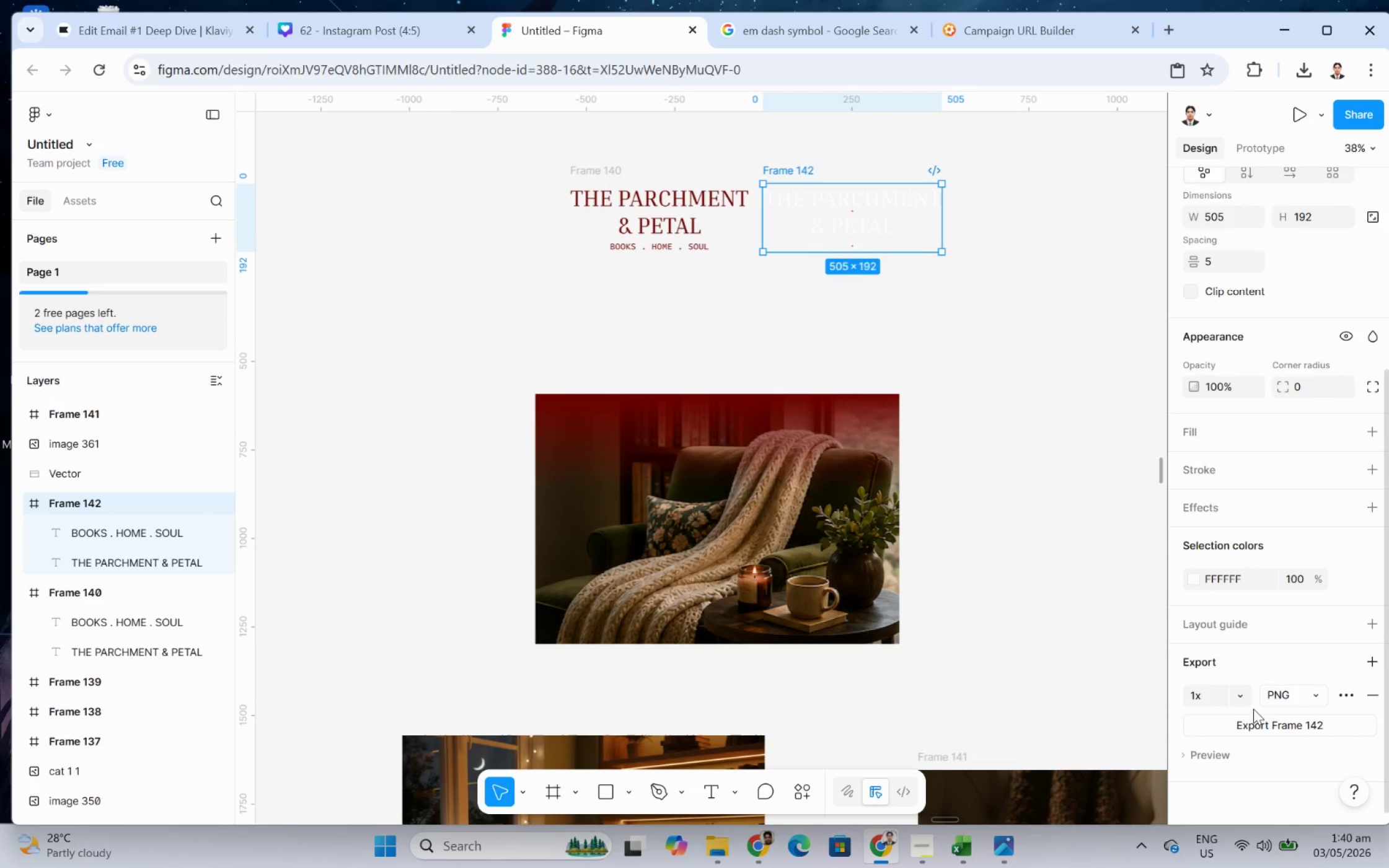 
left_click([1258, 722])
 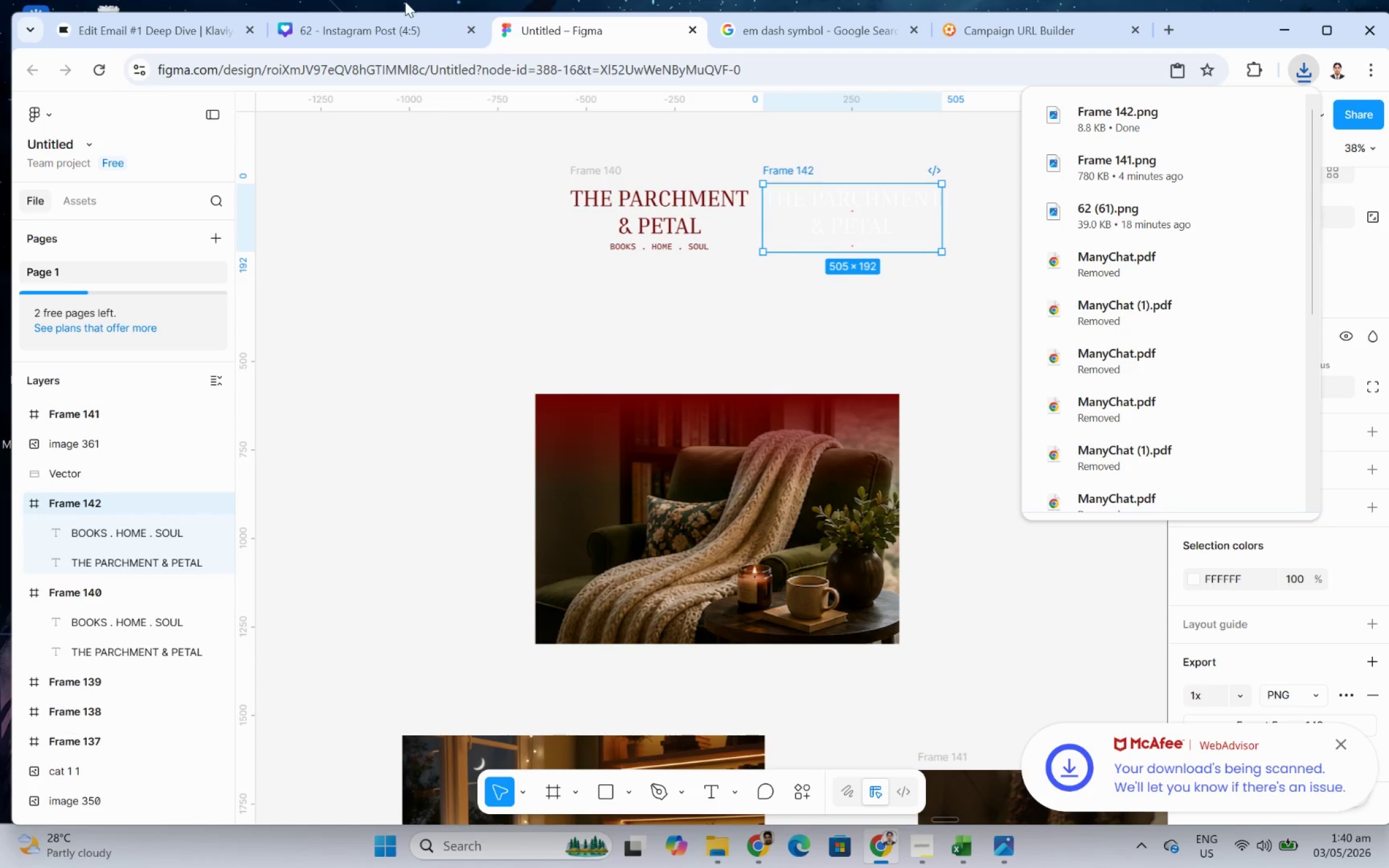 
left_click([185, 30])
 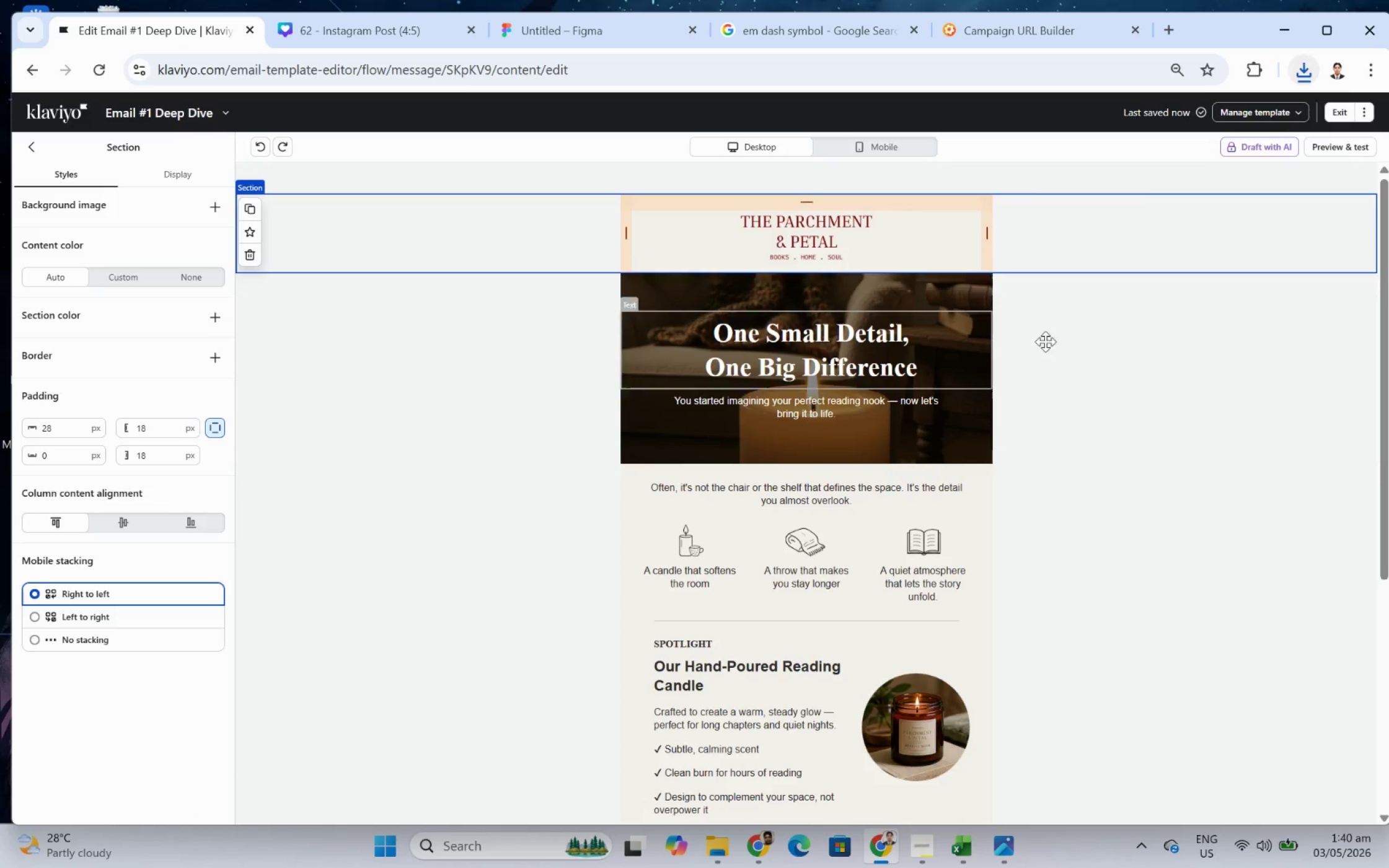 
left_click([1184, 370])
 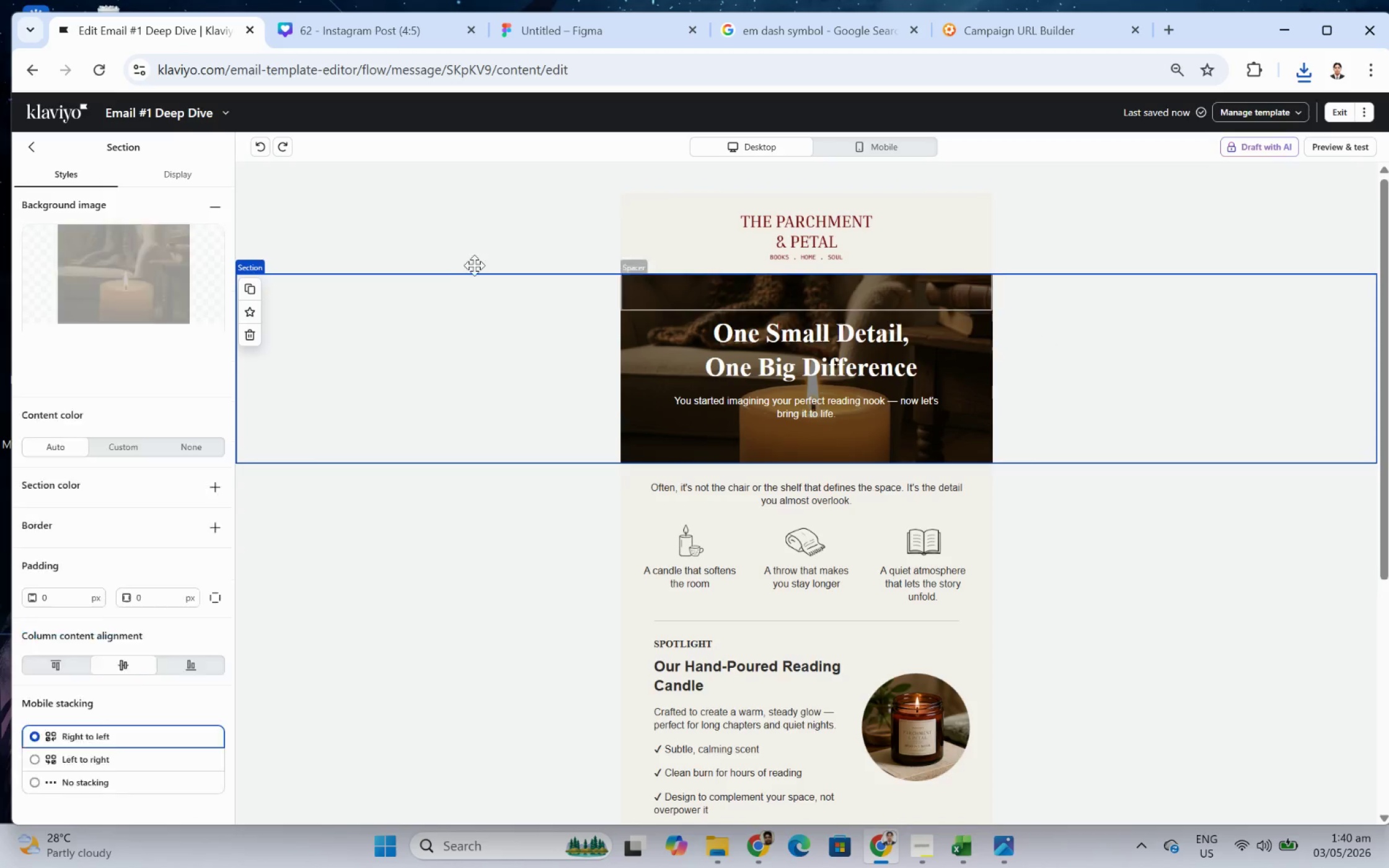 
left_click([449, 265])
 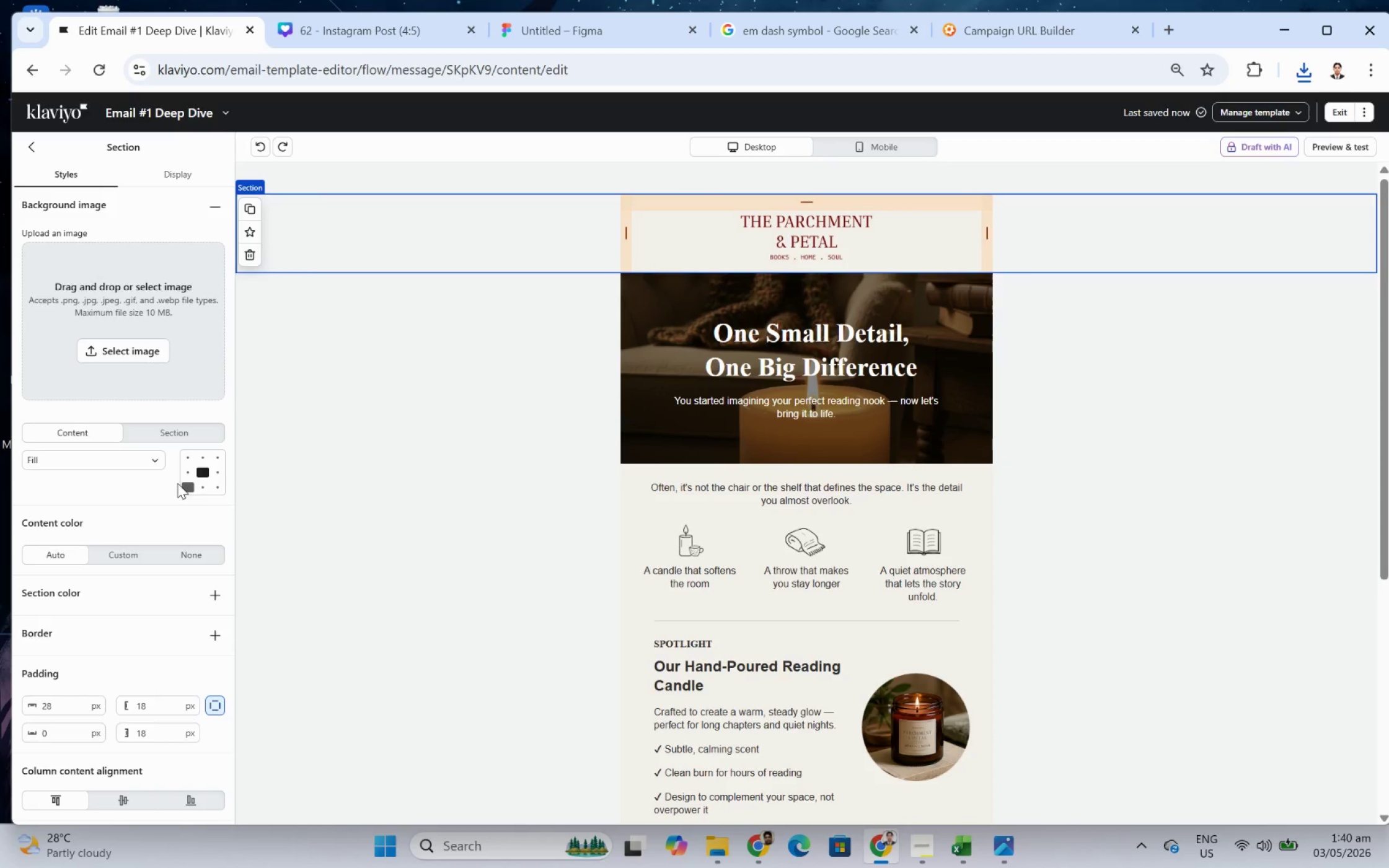 
double_click([133, 553])
 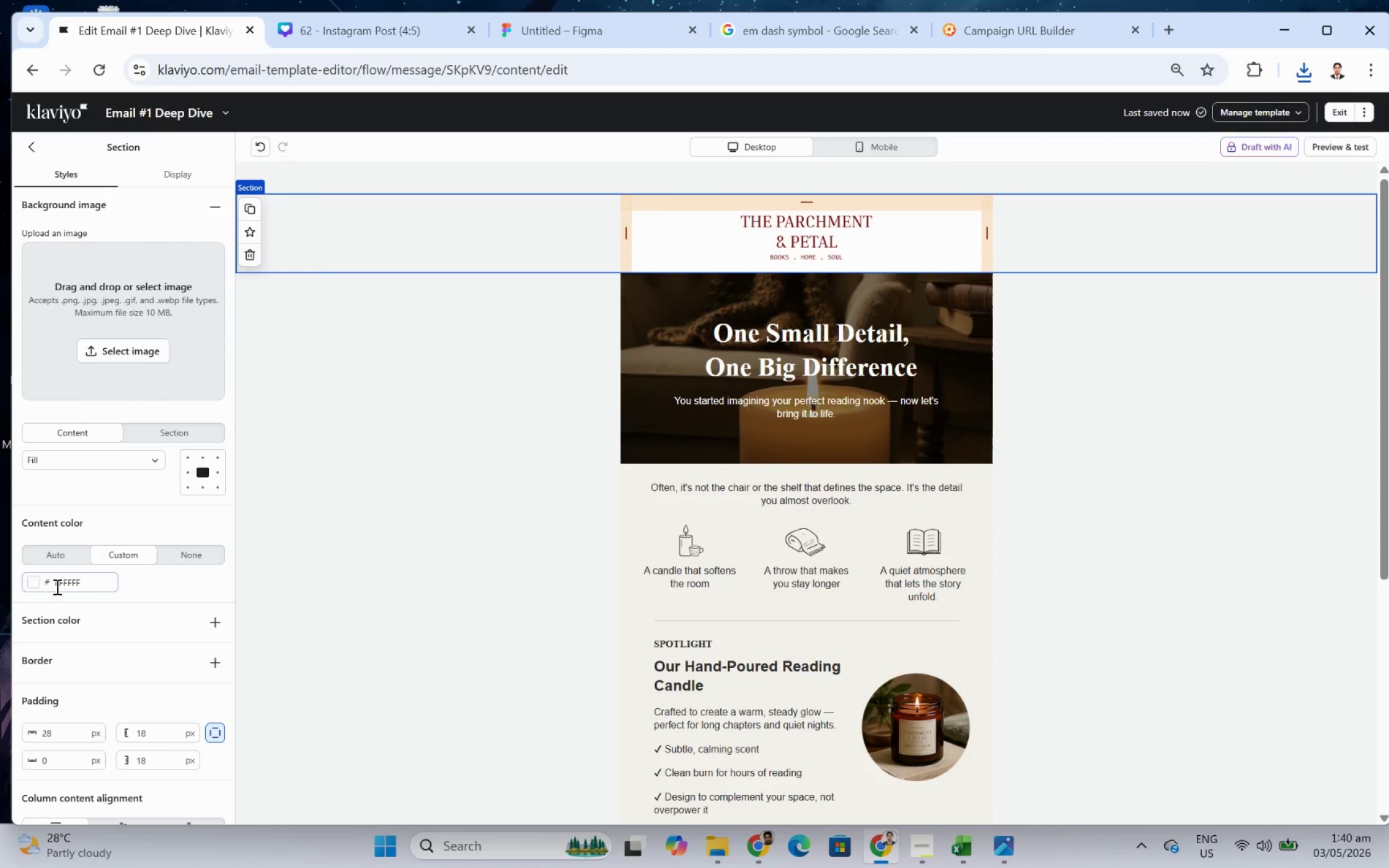 
left_click([32, 583])
 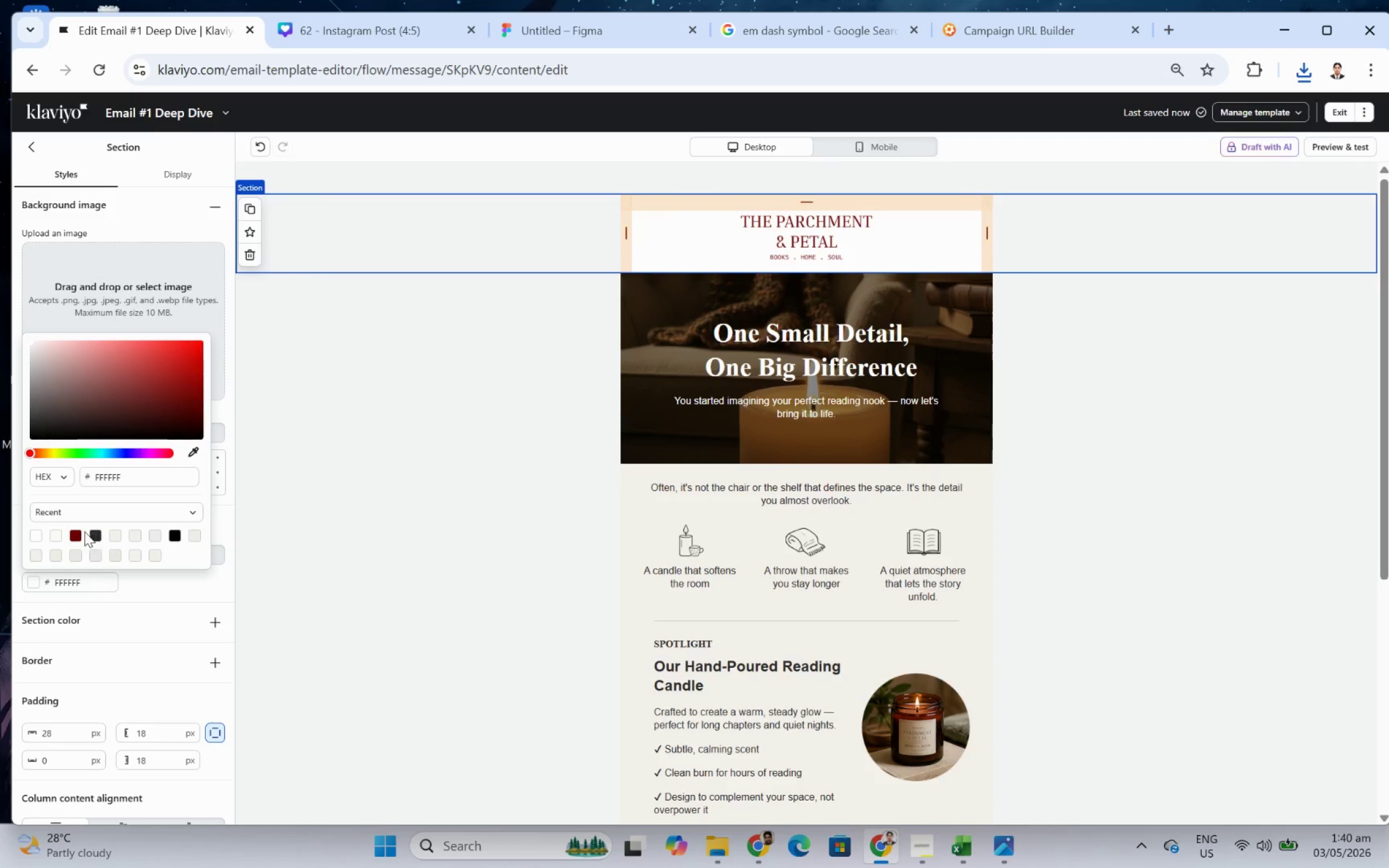 
left_click([80, 532])
 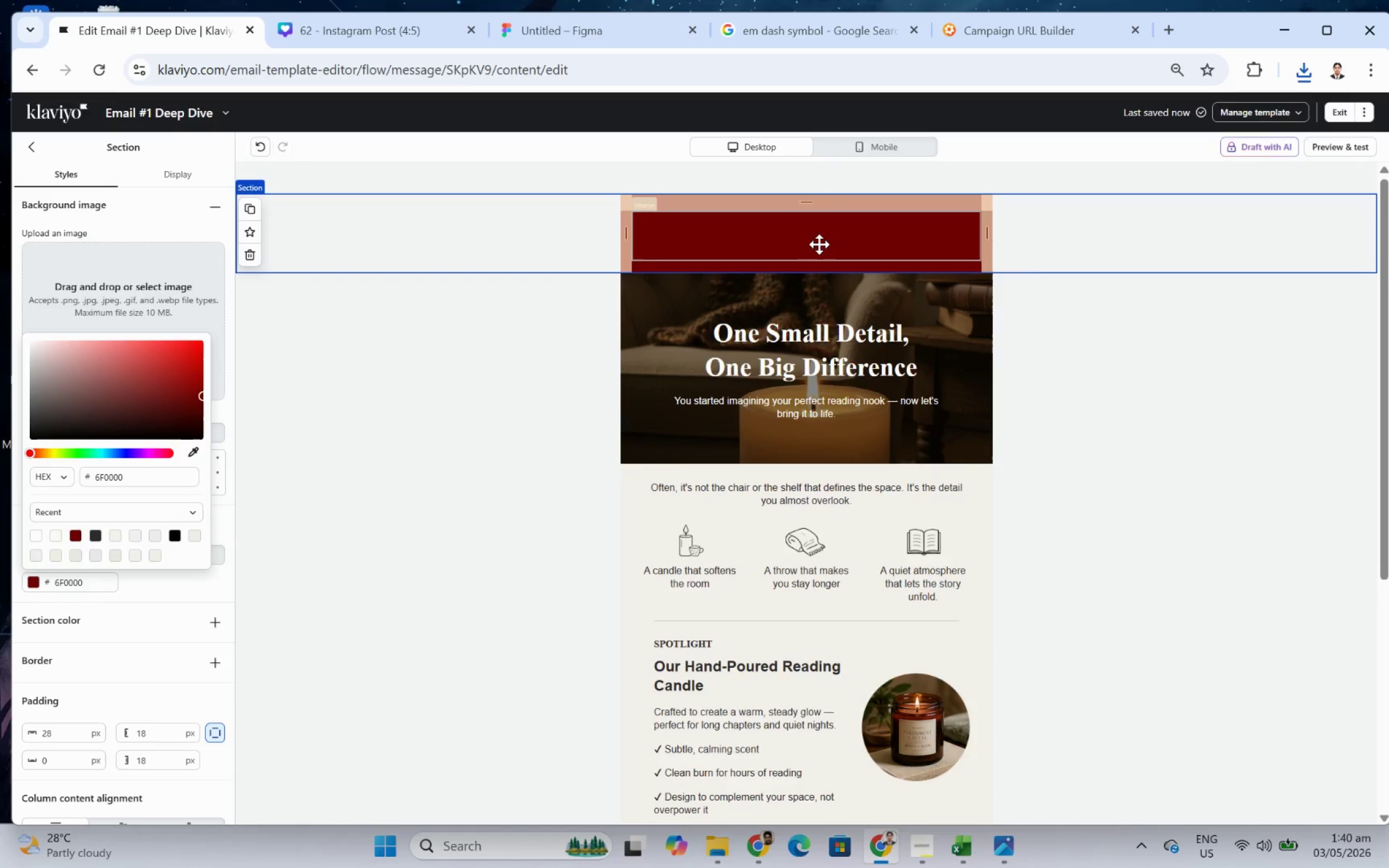 
left_click([830, 234])
 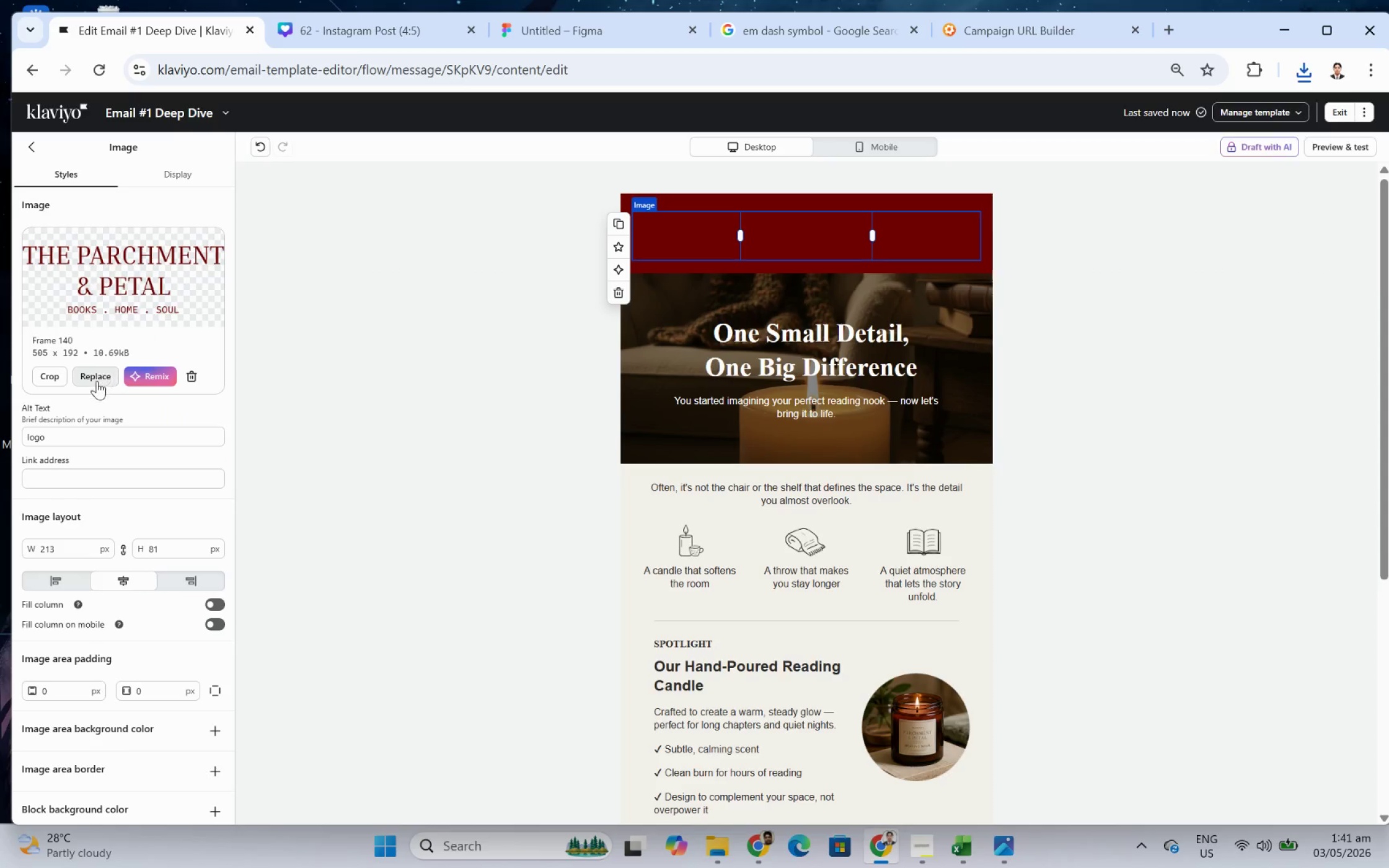 
left_click([157, 168])
 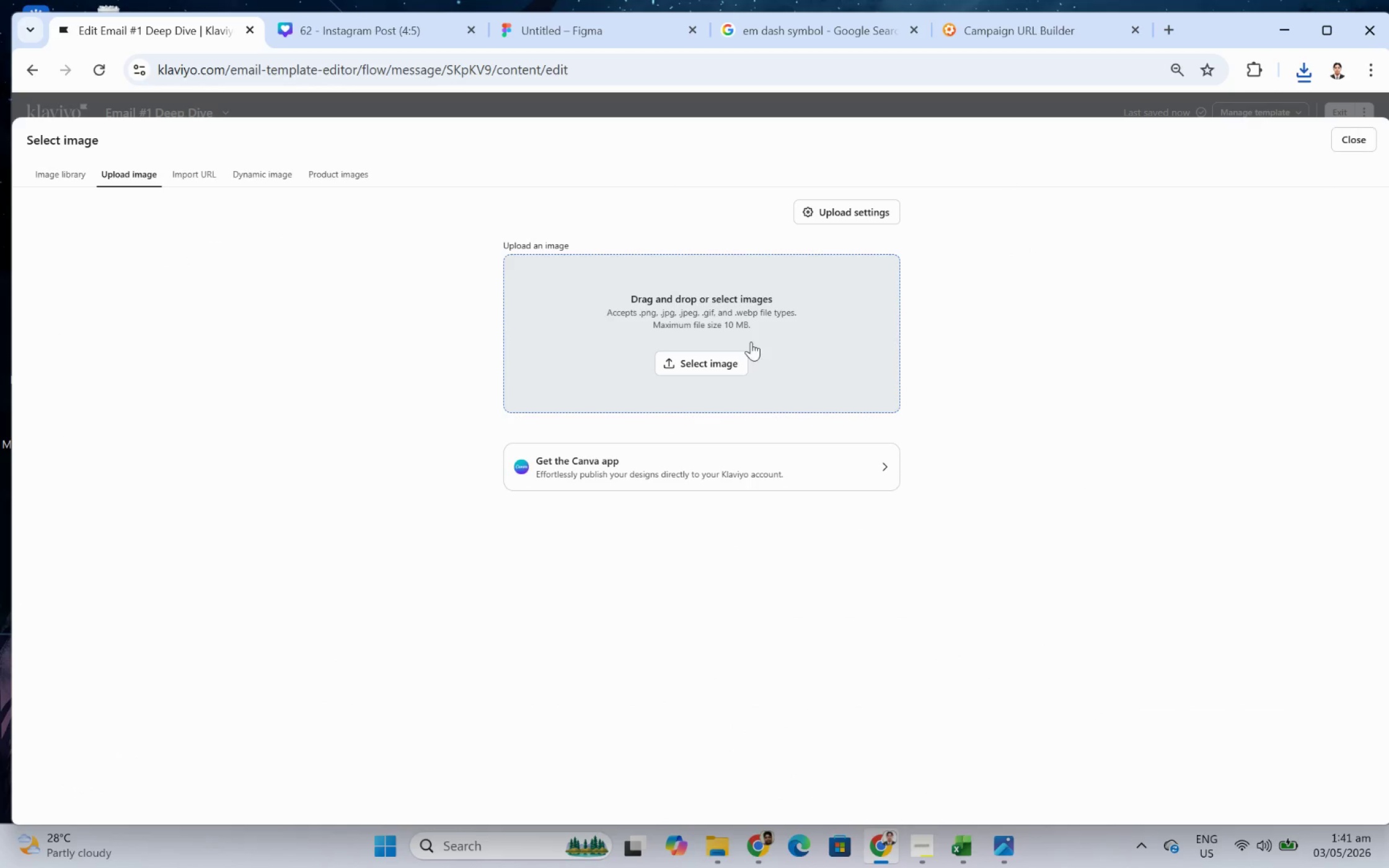 
left_click([725, 359])
 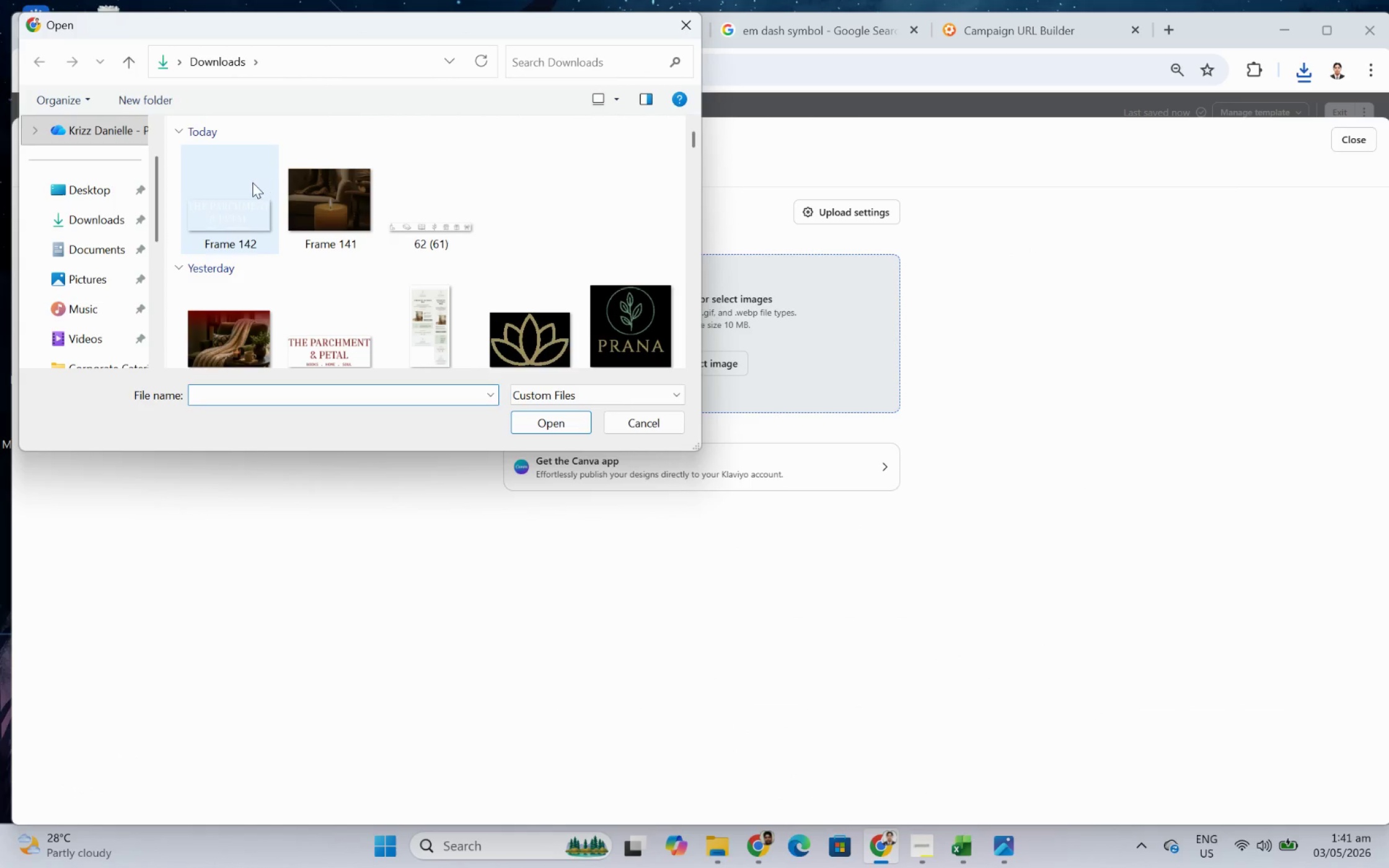 
double_click([252, 182])
 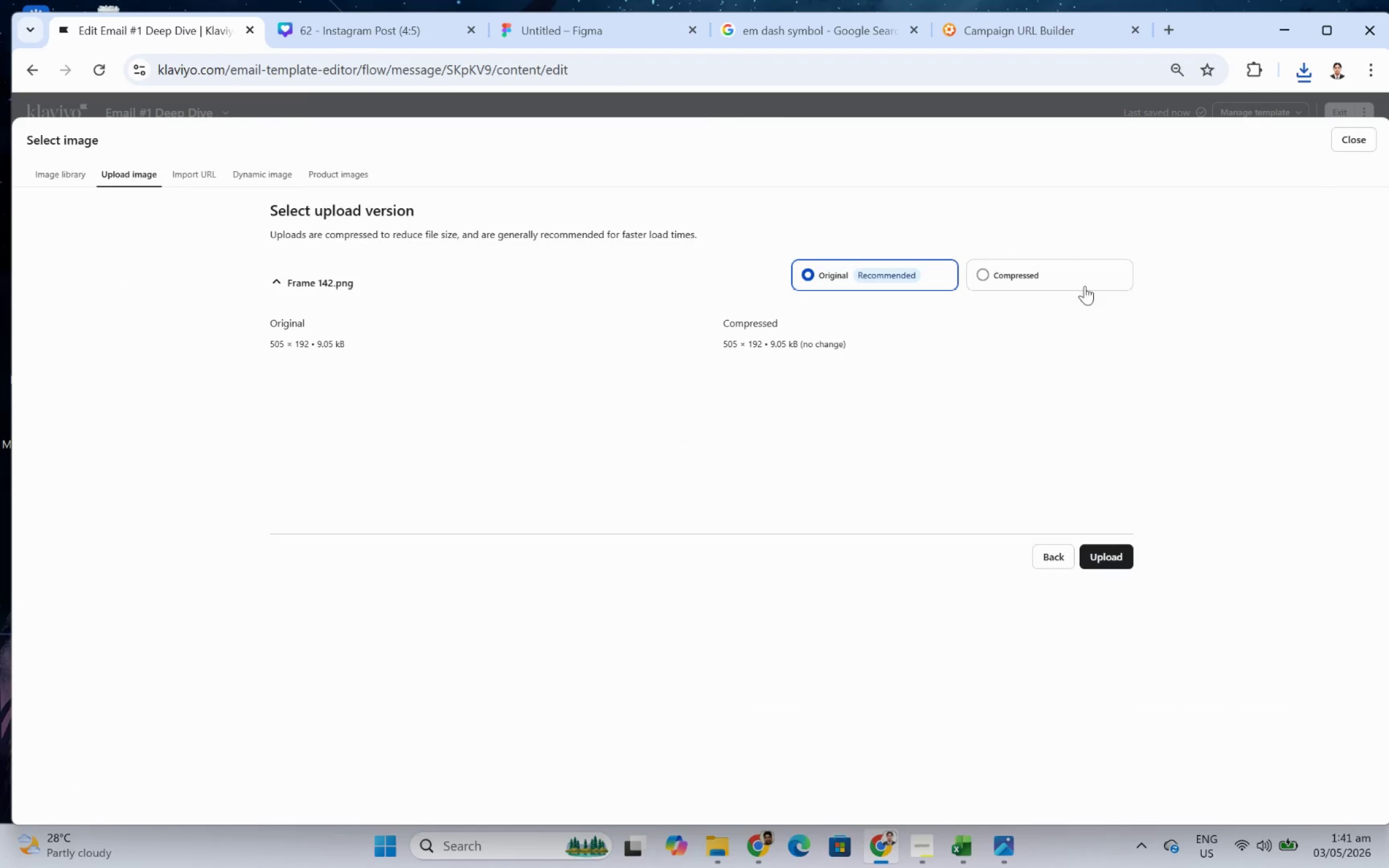 
left_click([1049, 276])
 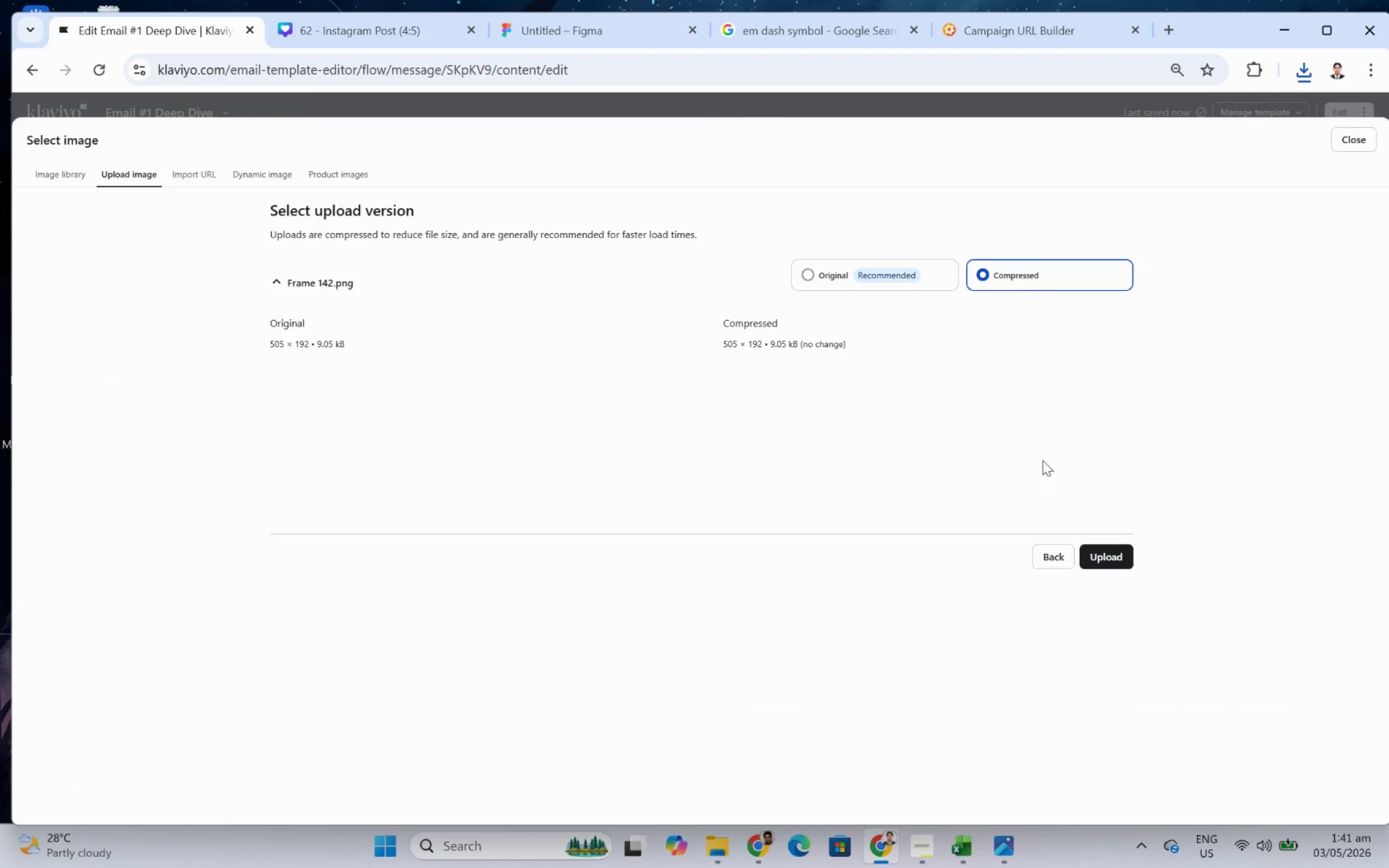 
left_click([887, 260])
 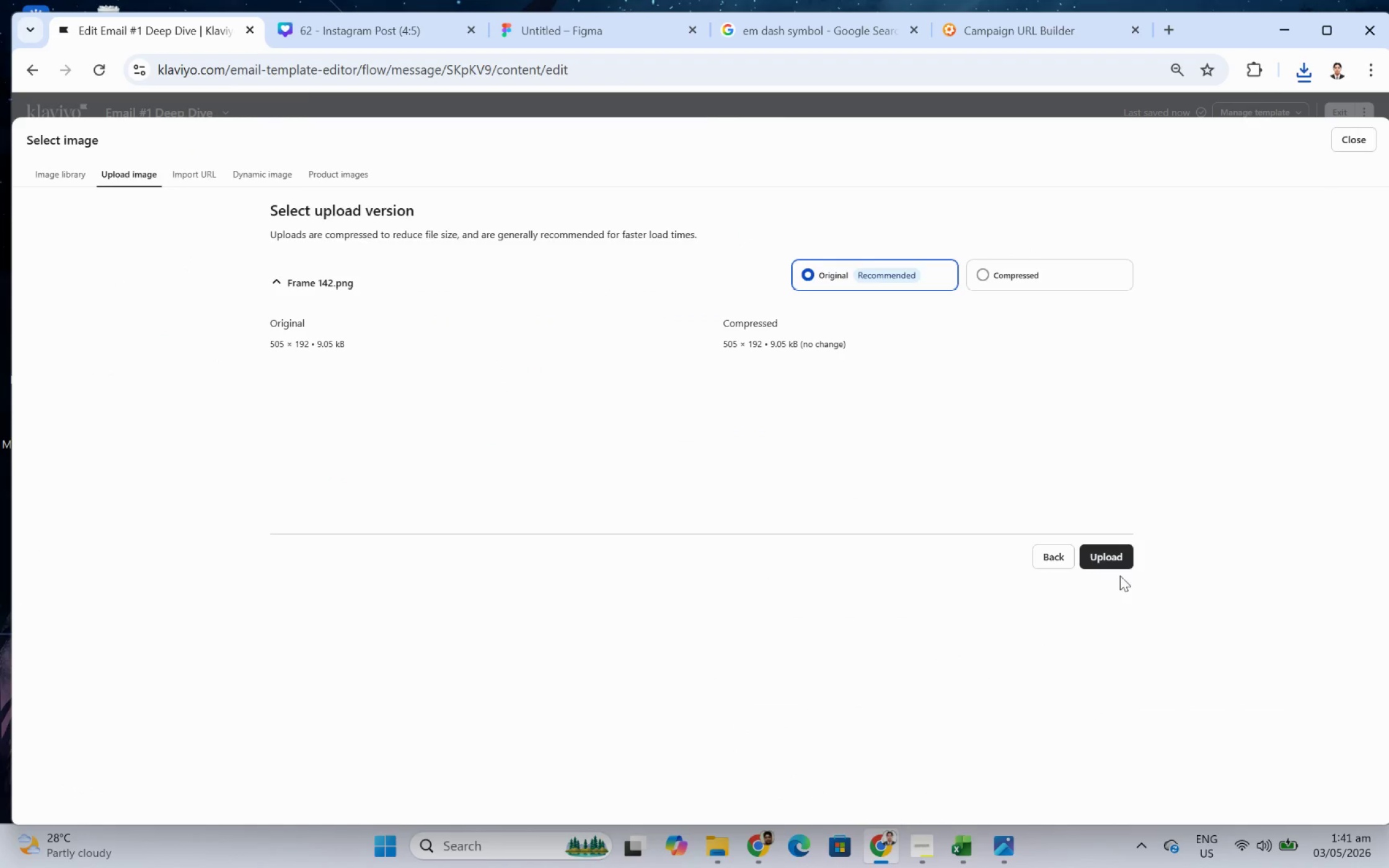 
left_click([1119, 556])
 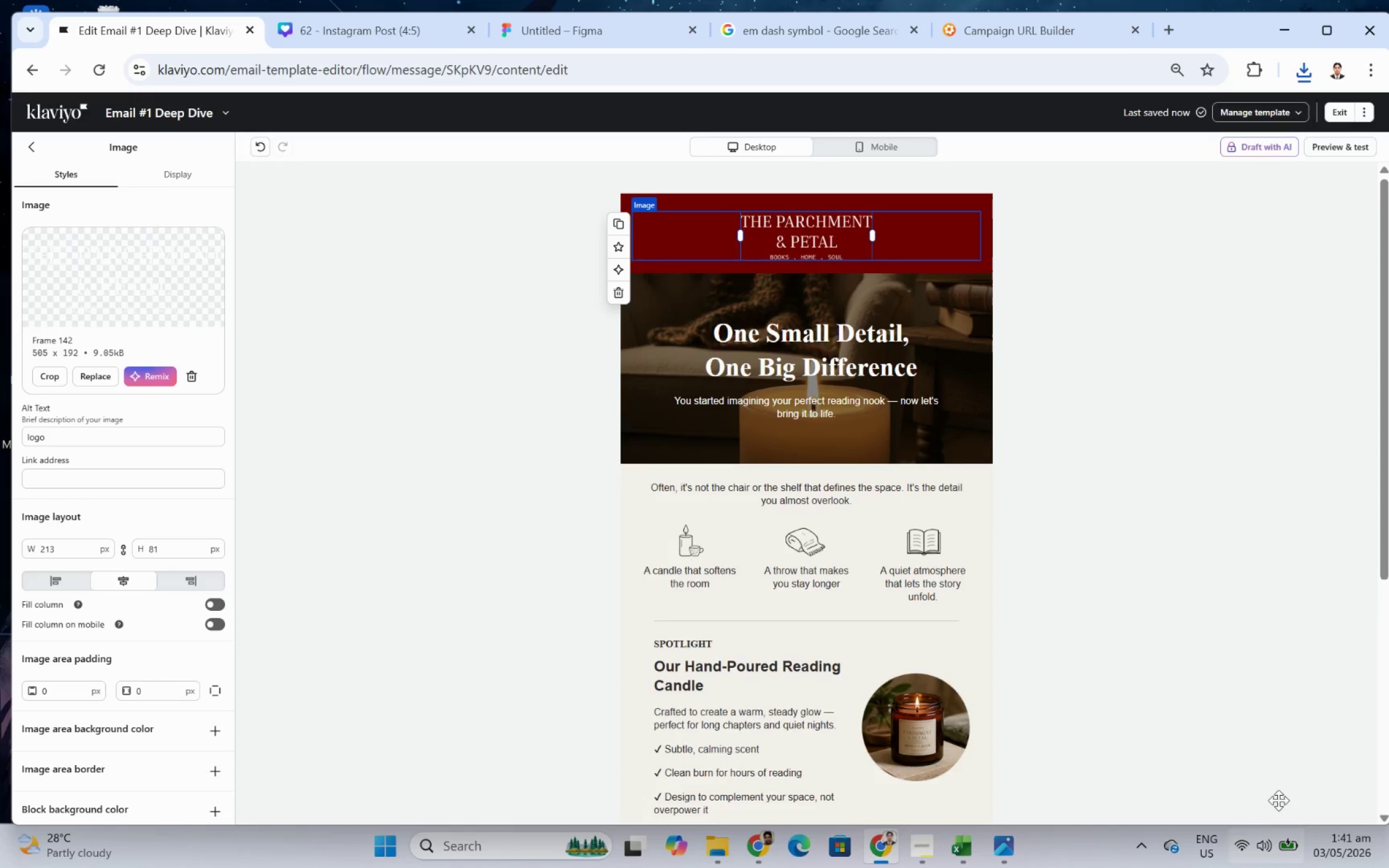 
left_click([1156, 602])
 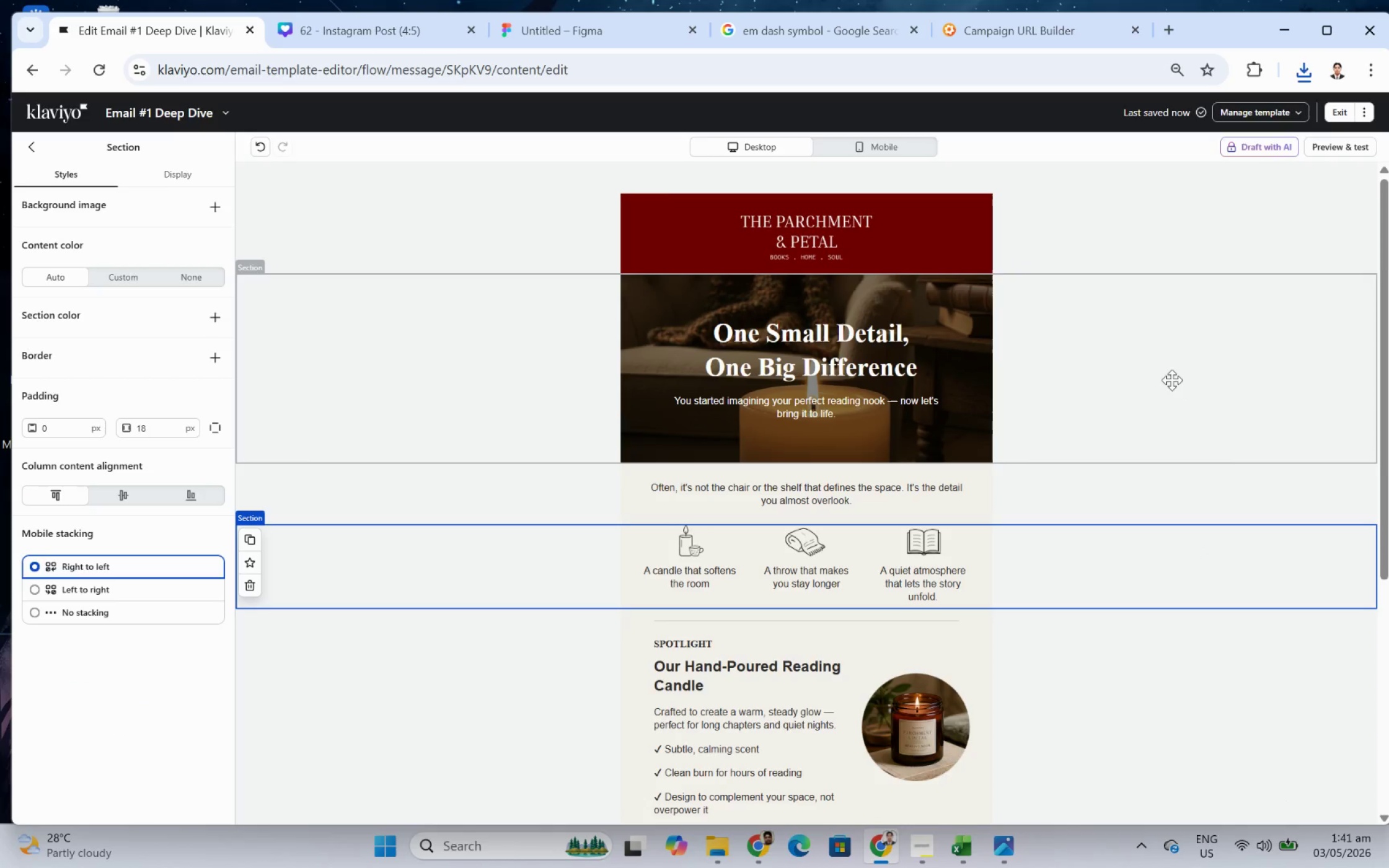 
left_click([1206, 598])
 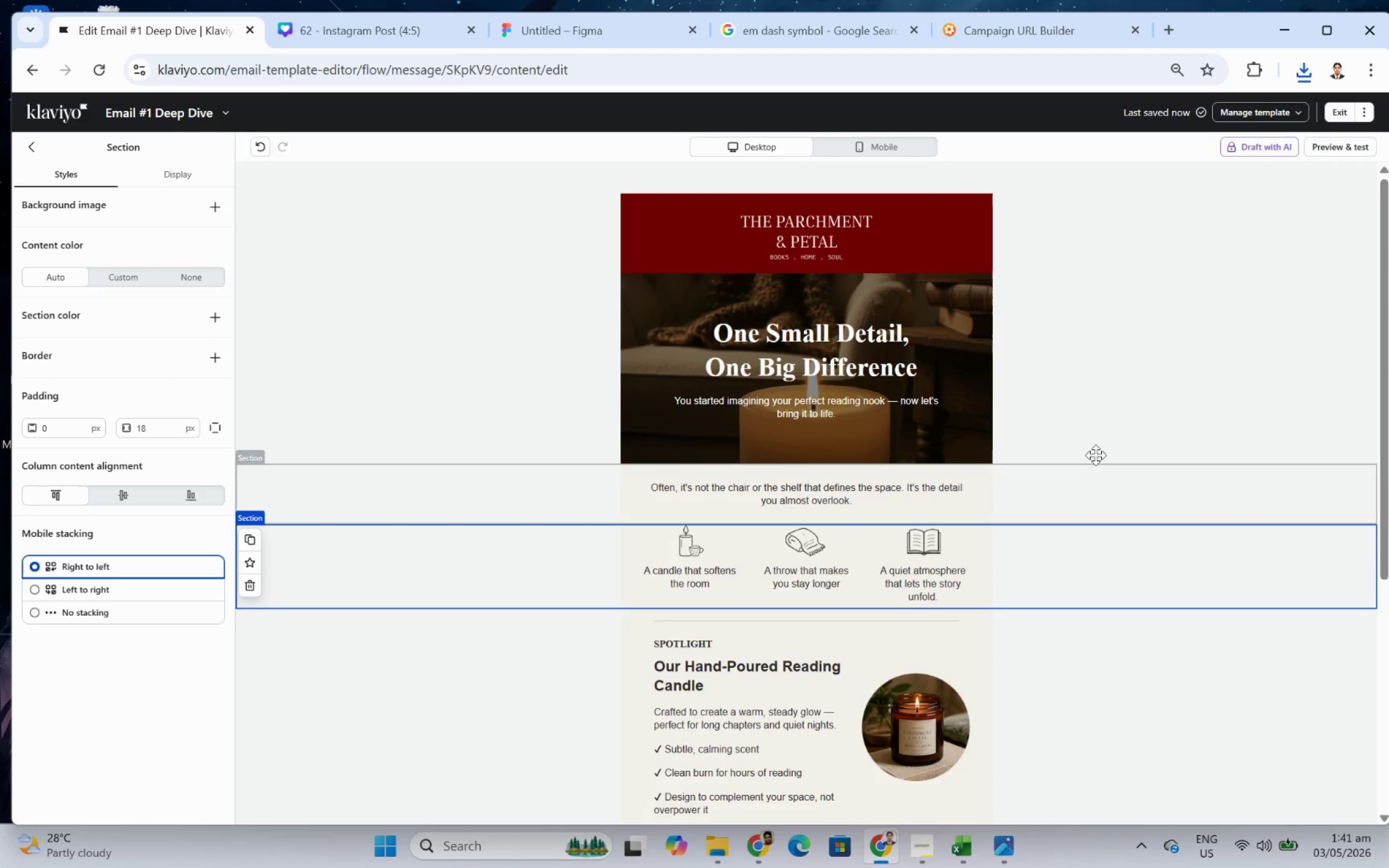 
hold_key(key=ControlLeft, duration=0.36)
scroll: coordinate [1083, 414], scroll_direction: up, amount: 3.0
 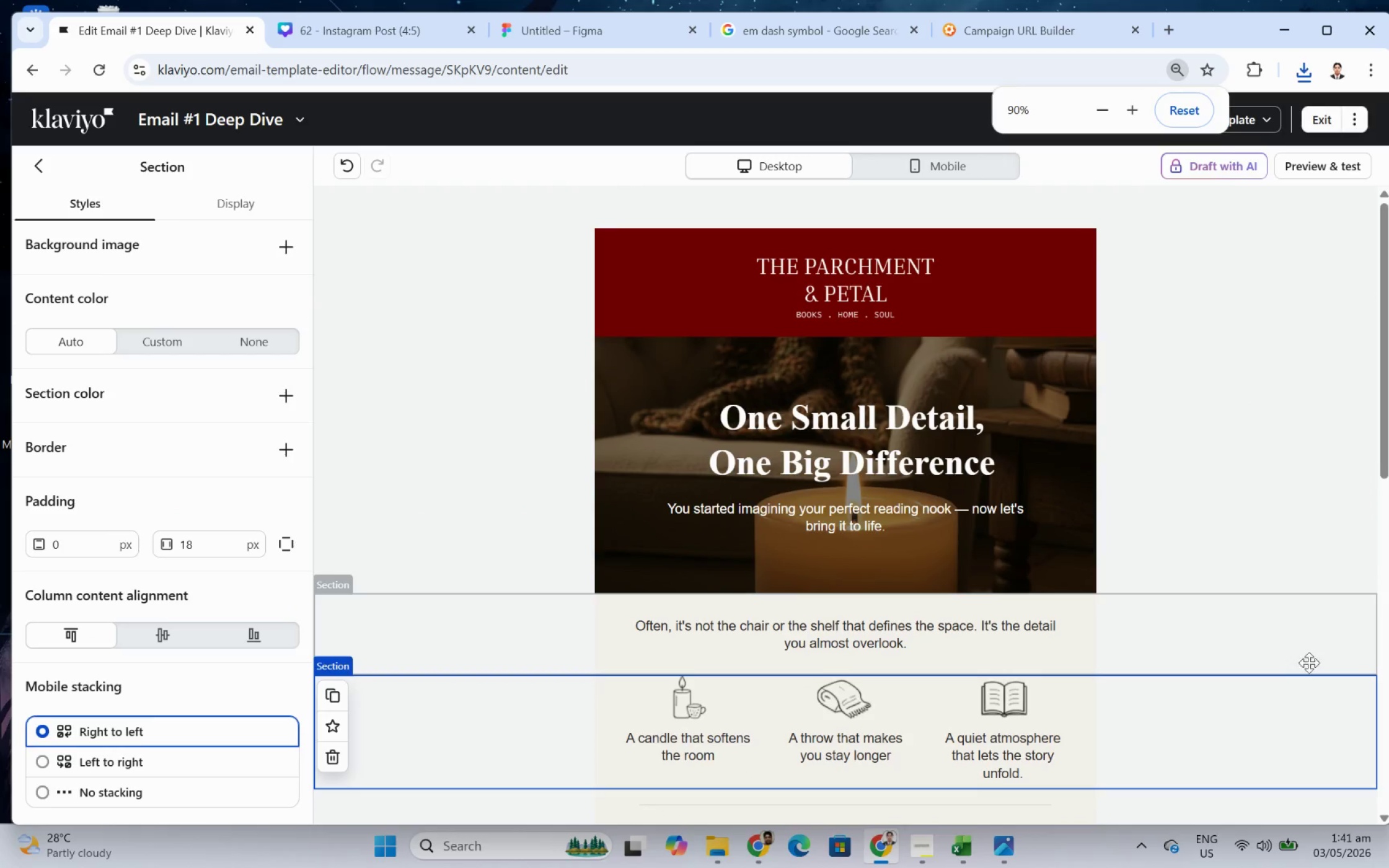 
left_click([1298, 662])
 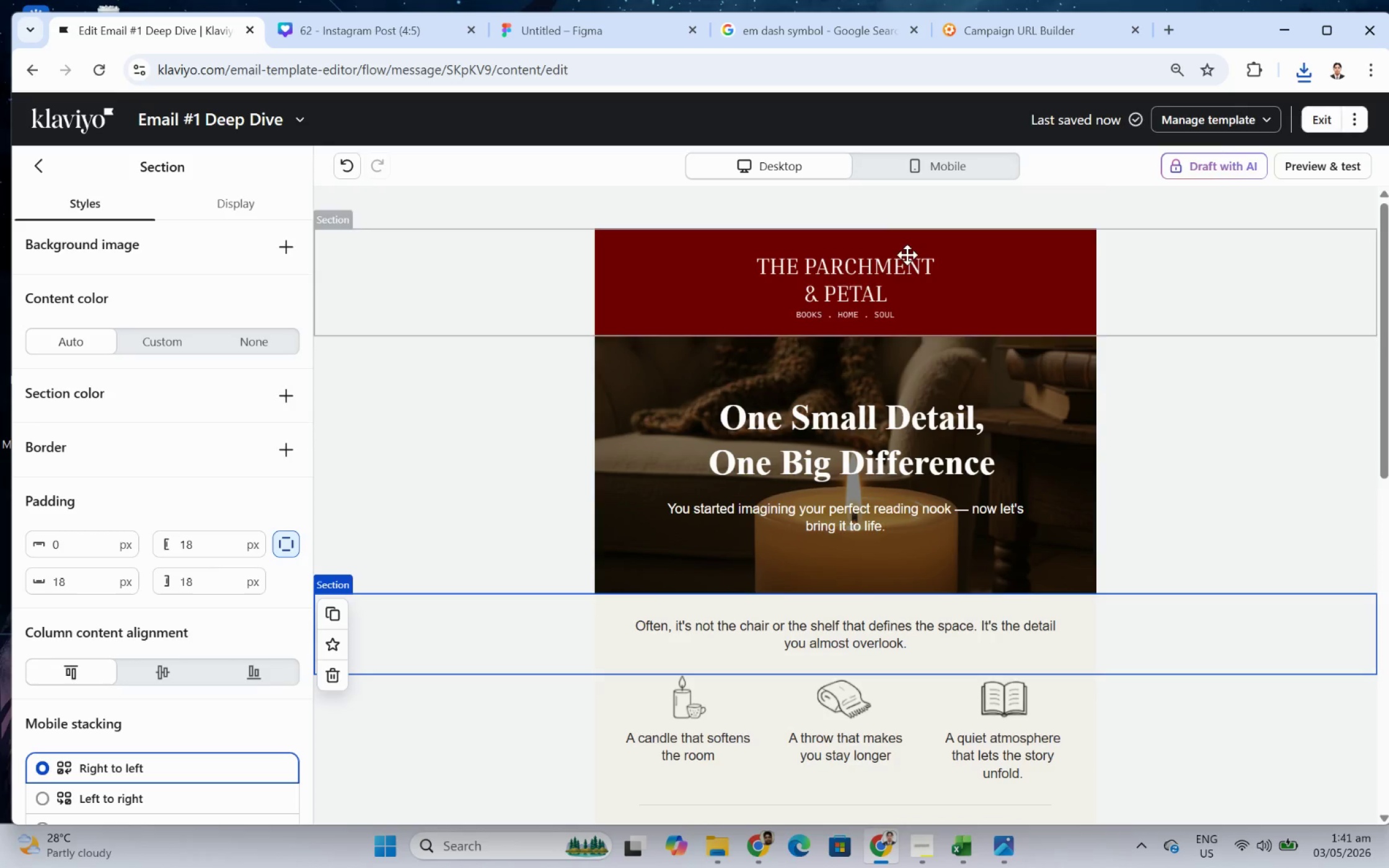 
hold_key(key=ControlLeft, duration=0.47)
 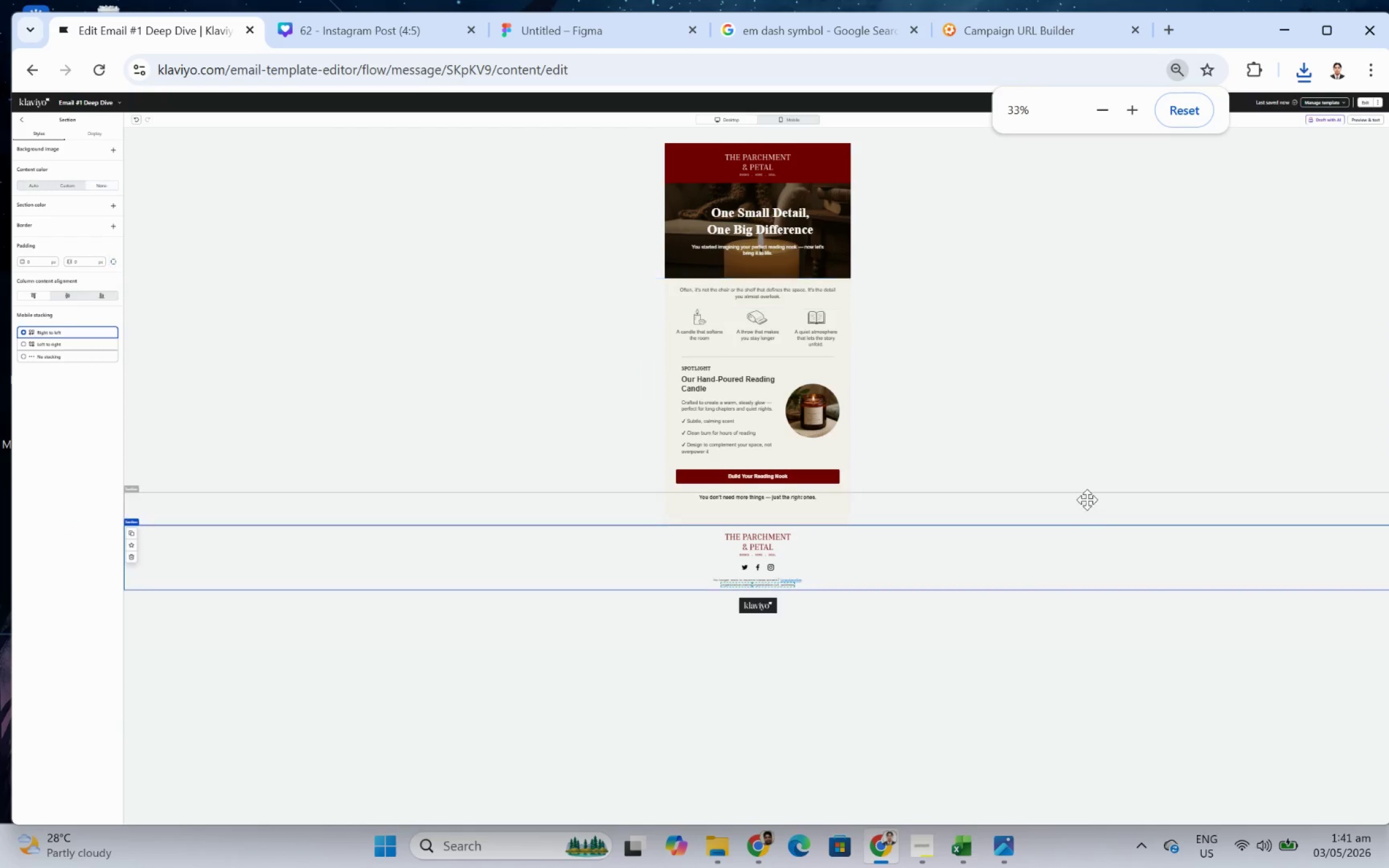 
left_click([1148, 527])
 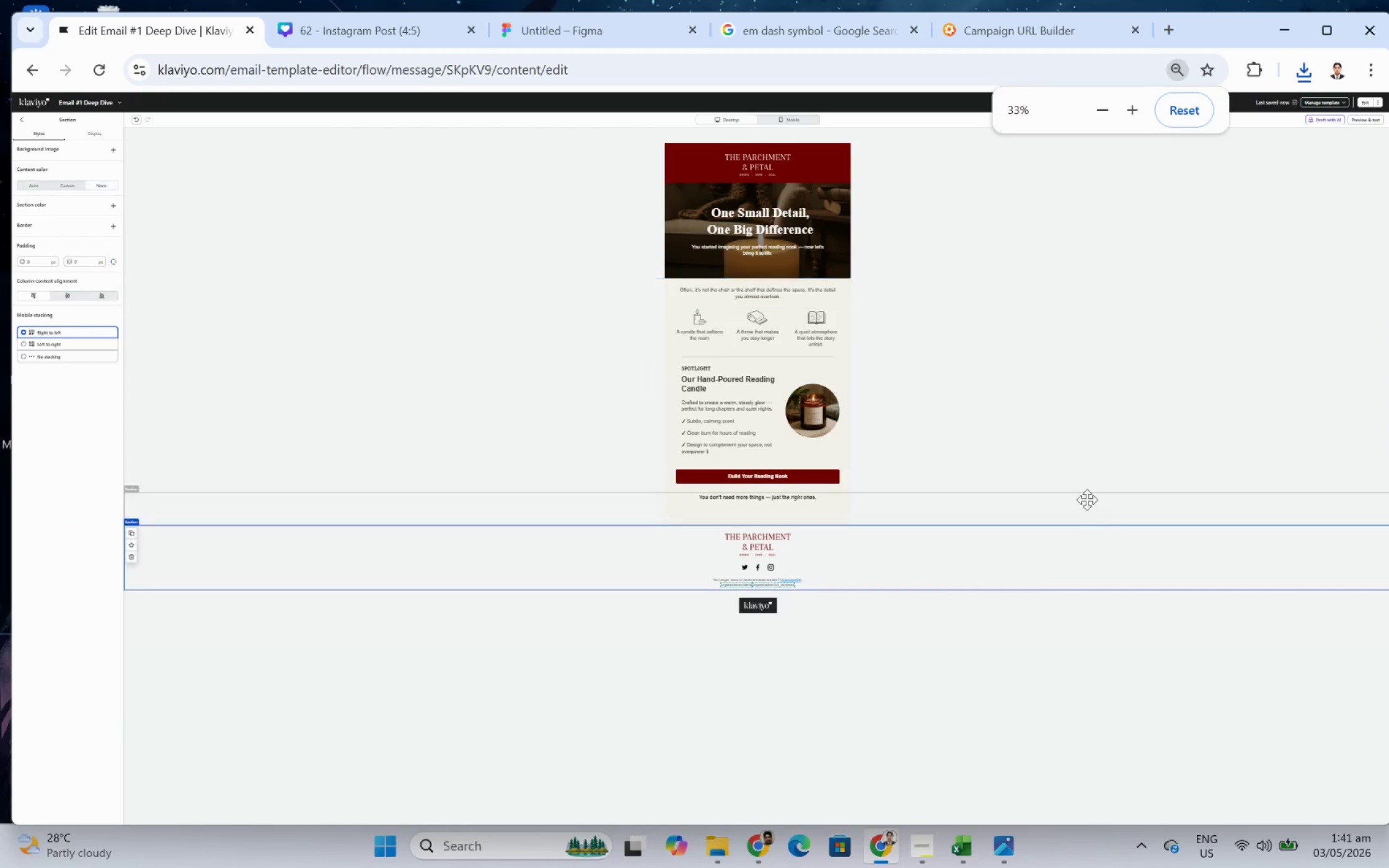 
scroll: coordinate [1092, 392], scroll_direction: down, amount: 5.0
 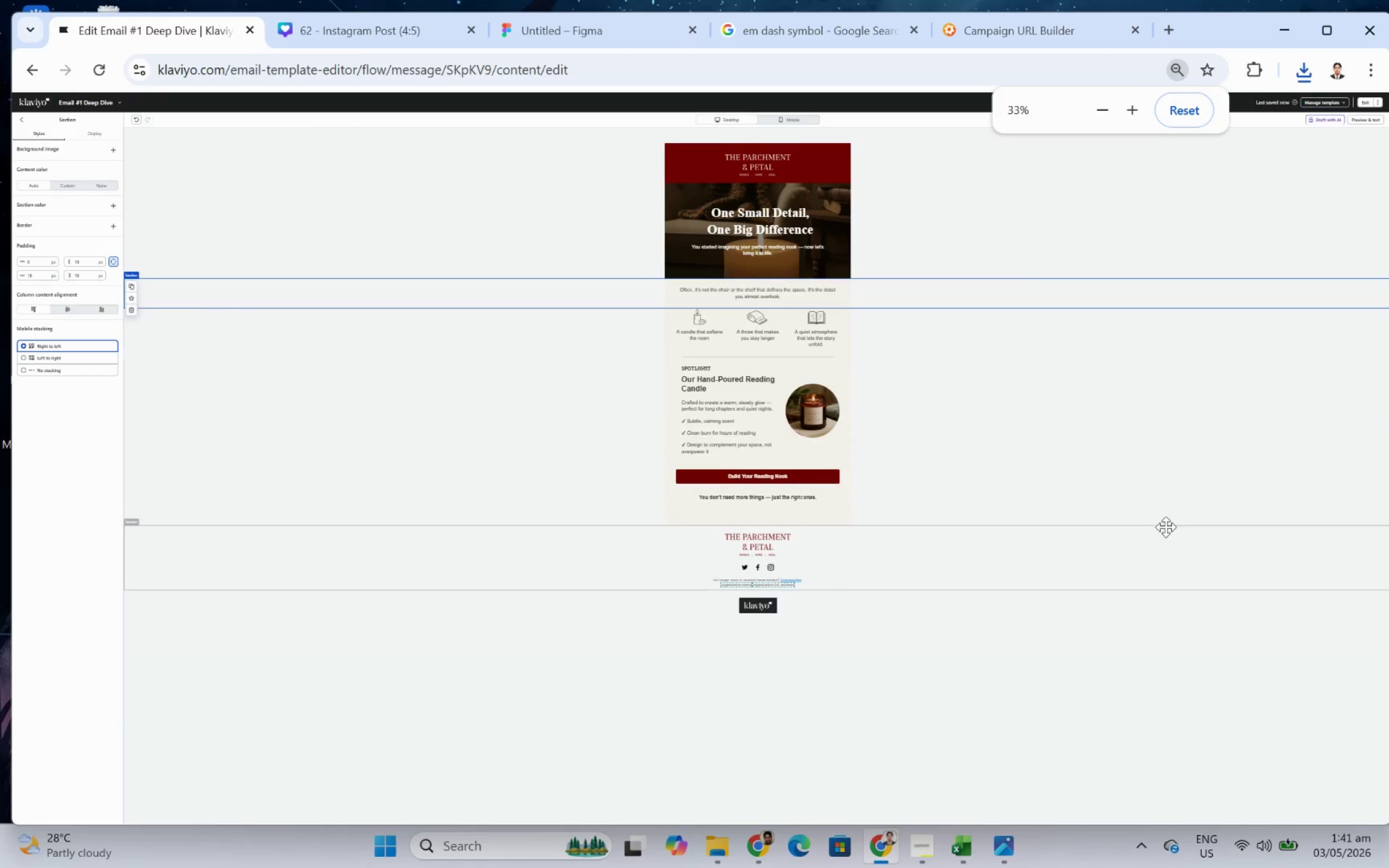 
hold_key(key=ControlLeft, duration=0.41)
scroll: coordinate [1081, 490], scroll_direction: up, amount: 1.0
 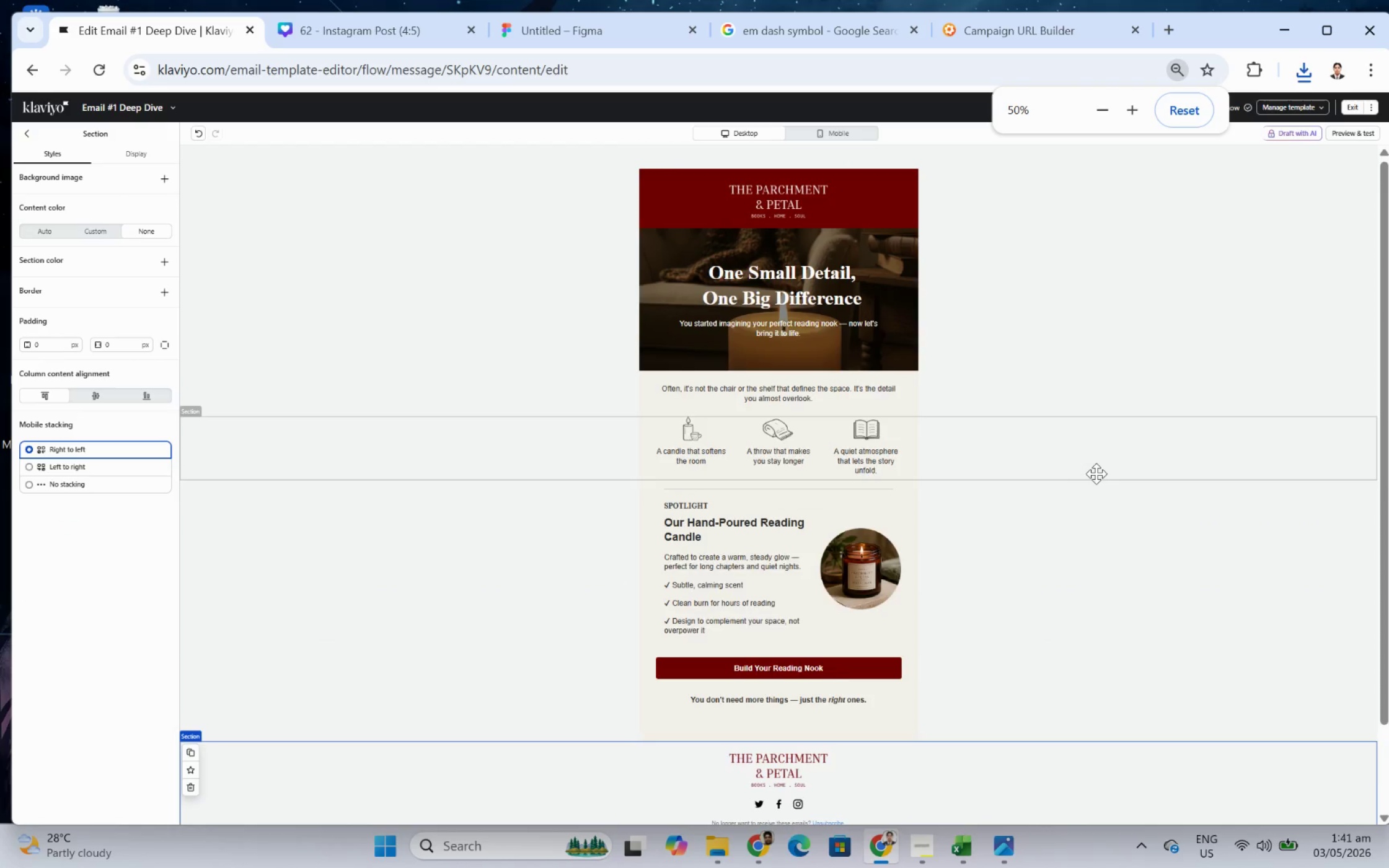 
scroll: coordinate [1098, 471], scroll_direction: down, amount: 3.0
 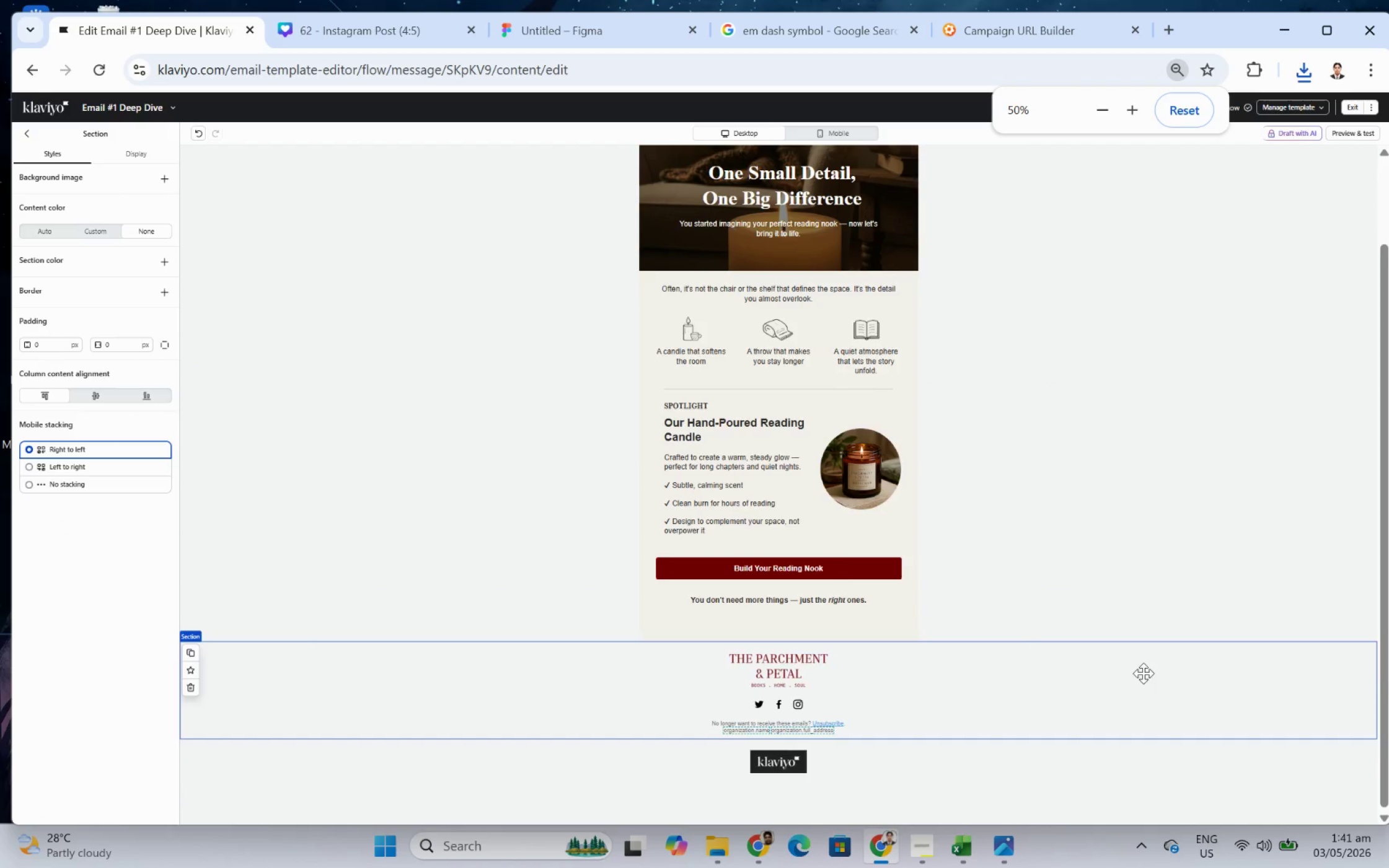 
scroll: coordinate [1143, 673], scroll_direction: up, amount: 2.0
 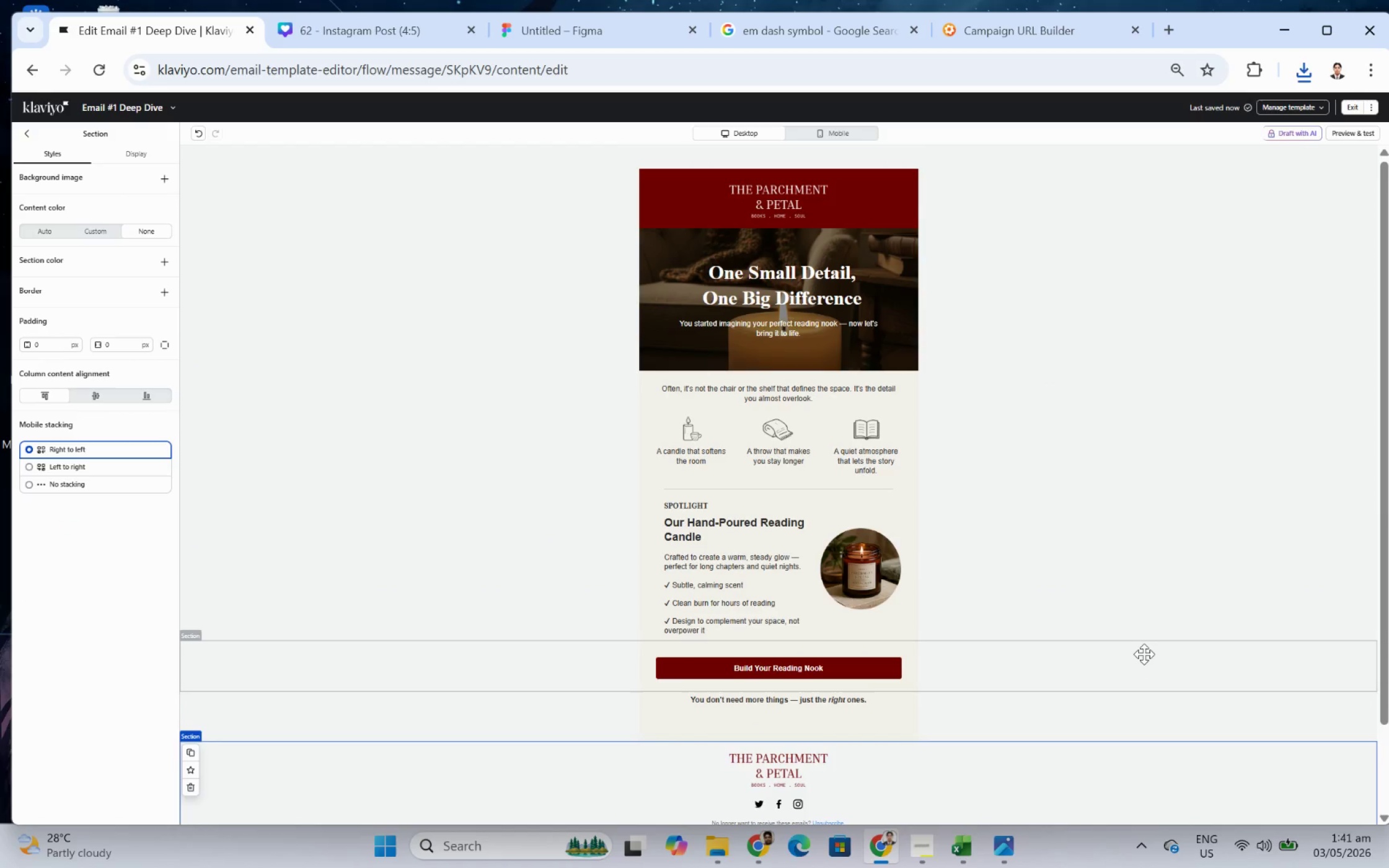 
wait(12.12)
 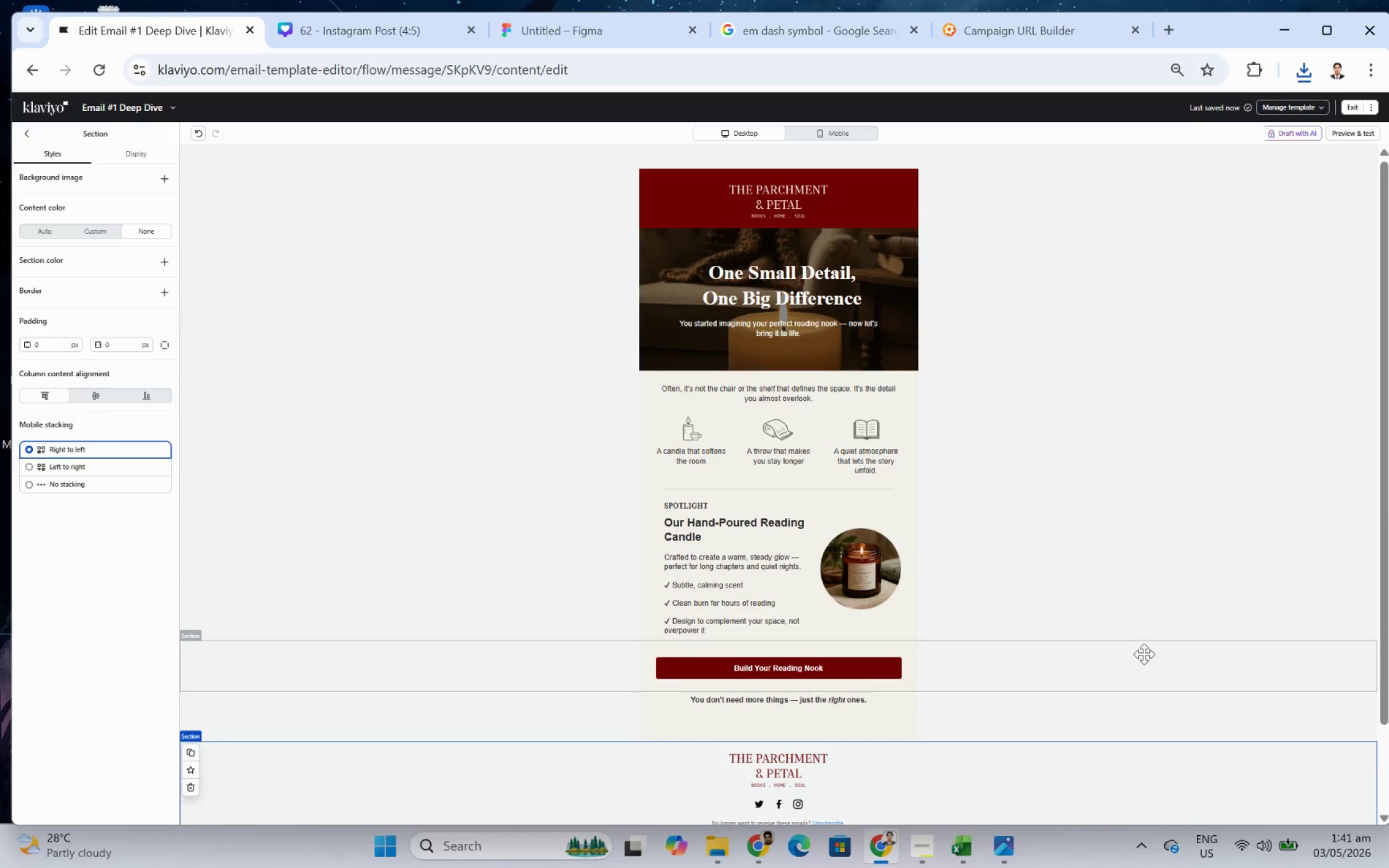 
scroll: coordinate [1077, 605], scroll_direction: none, amount: 0.0
 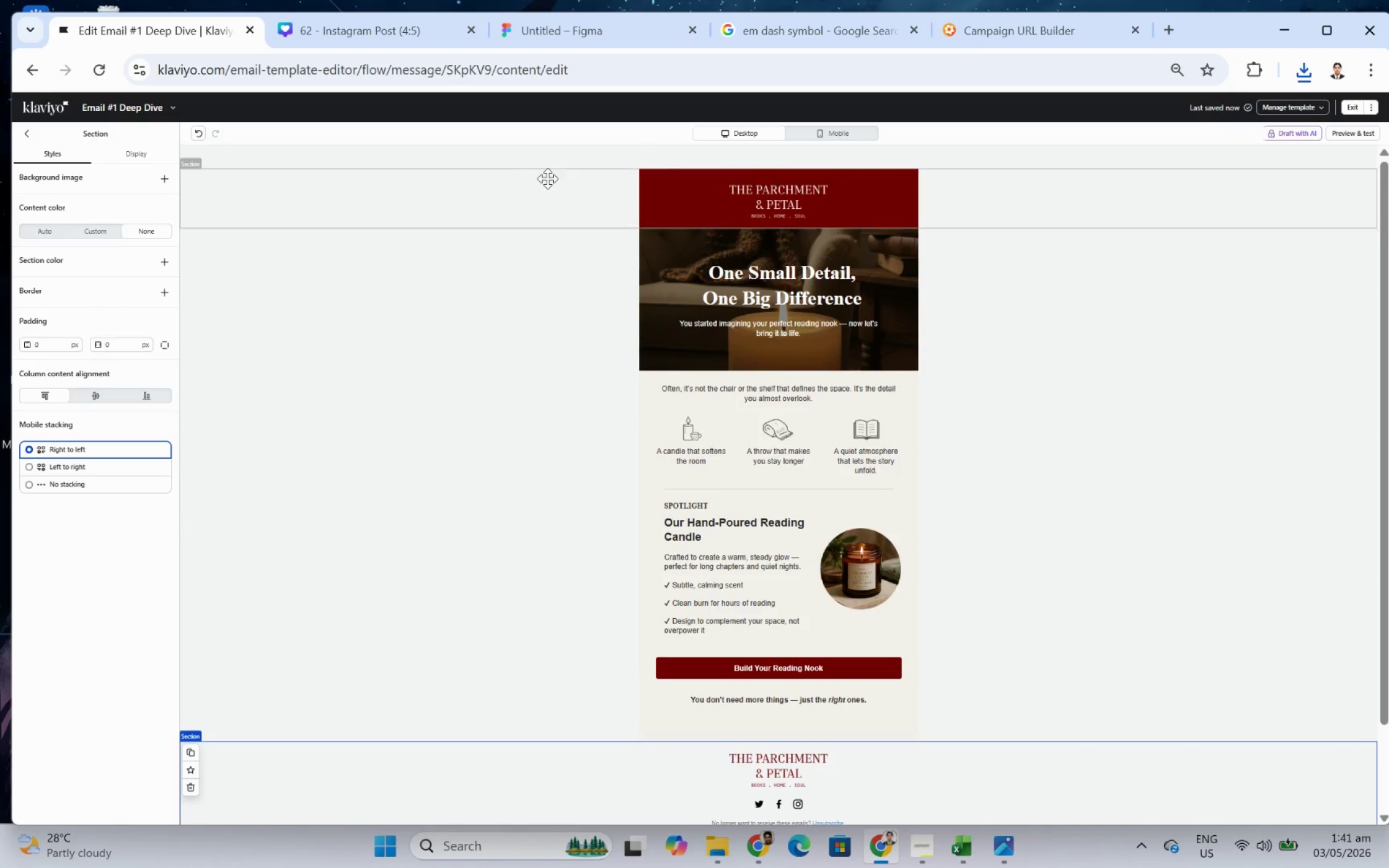 
left_click([533, 185])
 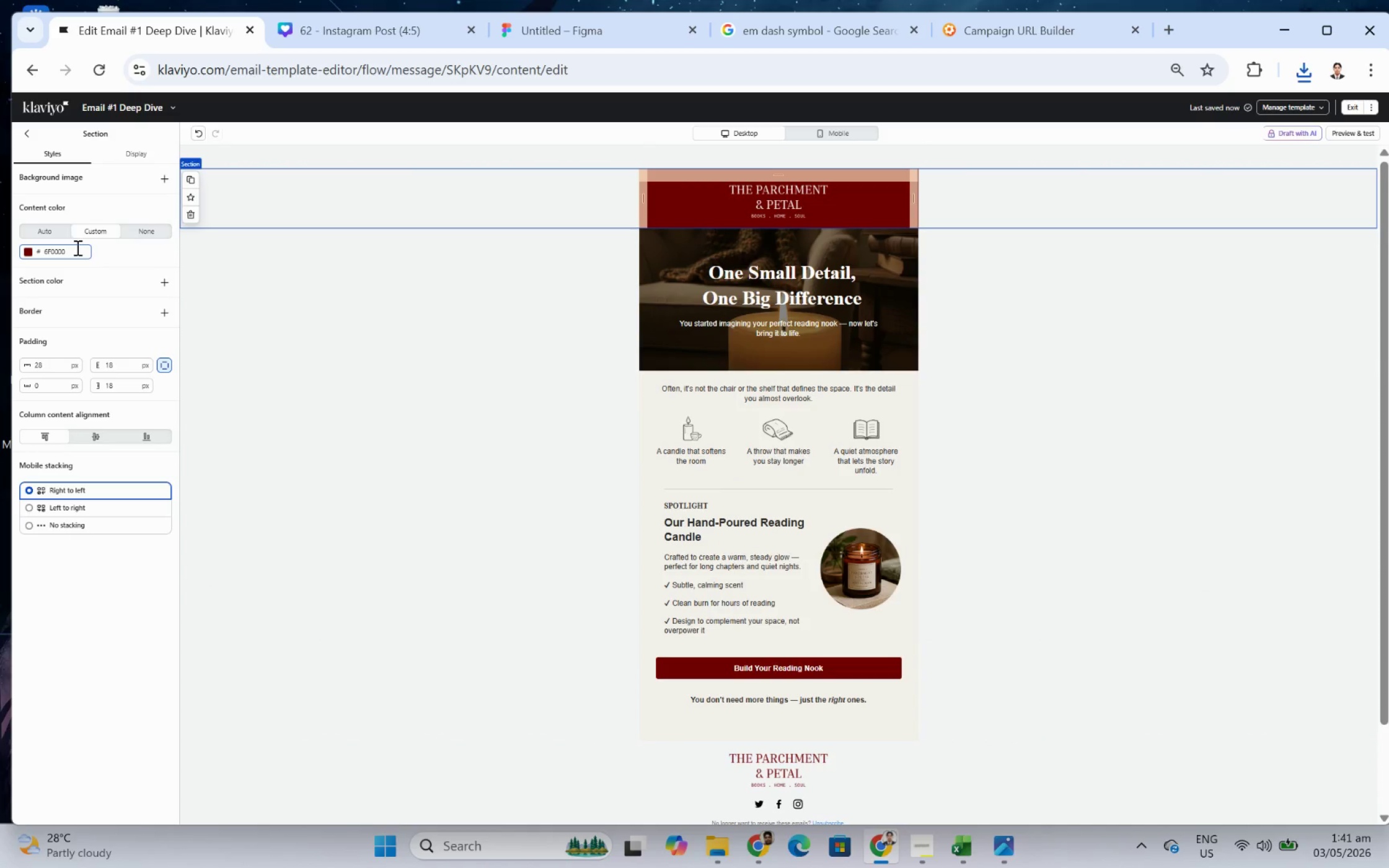 
double_click([76, 247])
 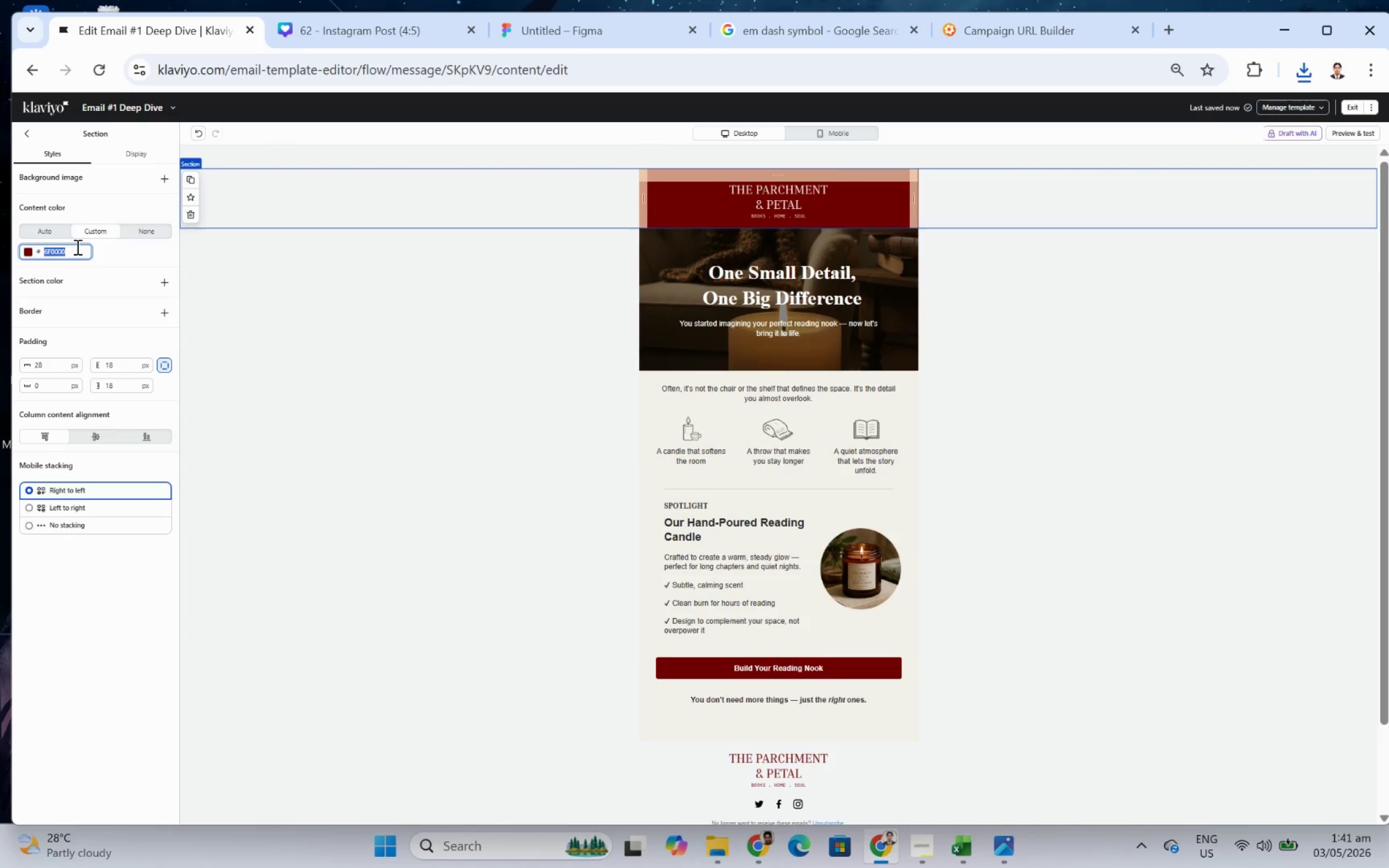 
key(Control+C)
 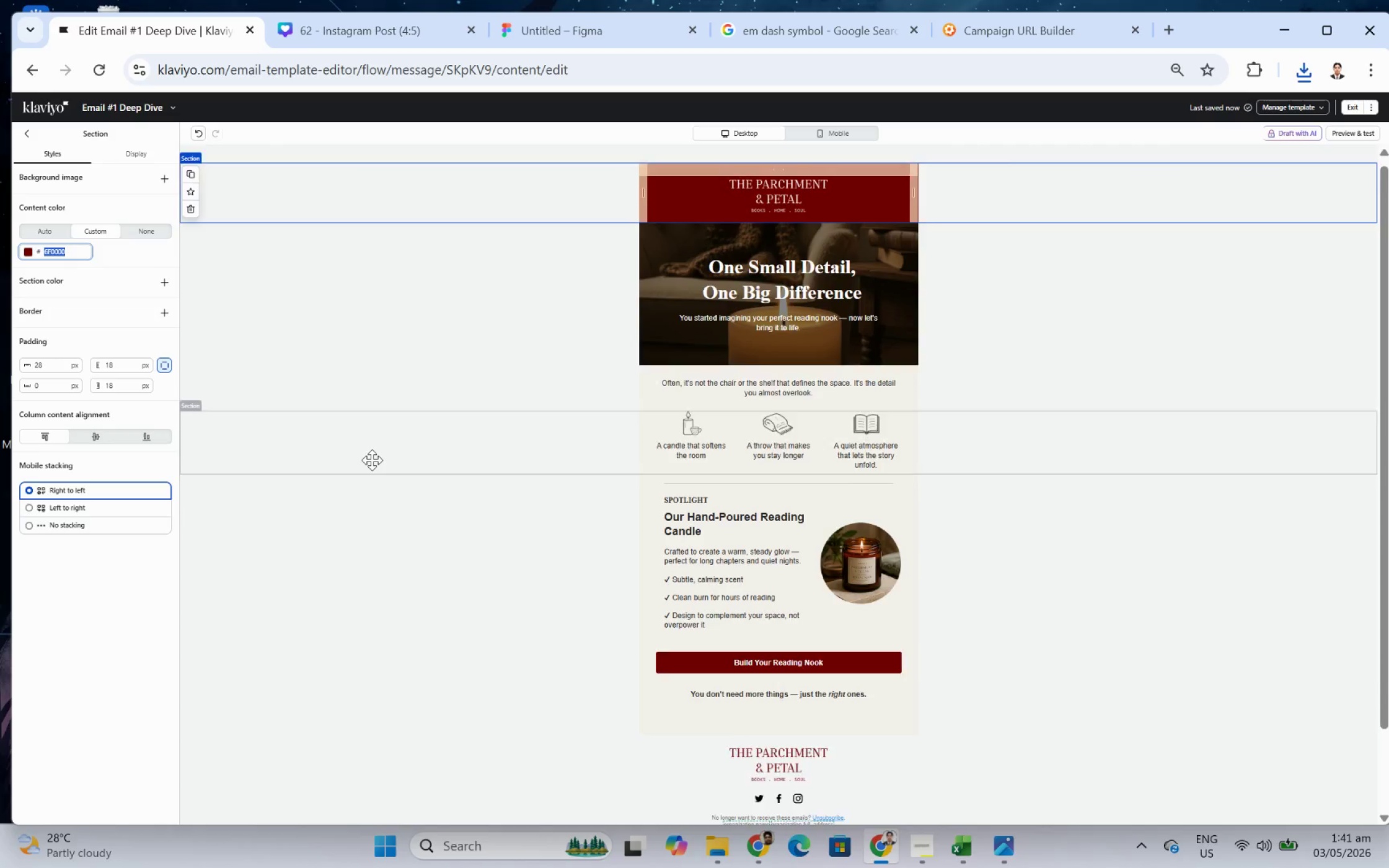 
scroll: coordinate [373, 462], scroll_direction: down, amount: 4.0
 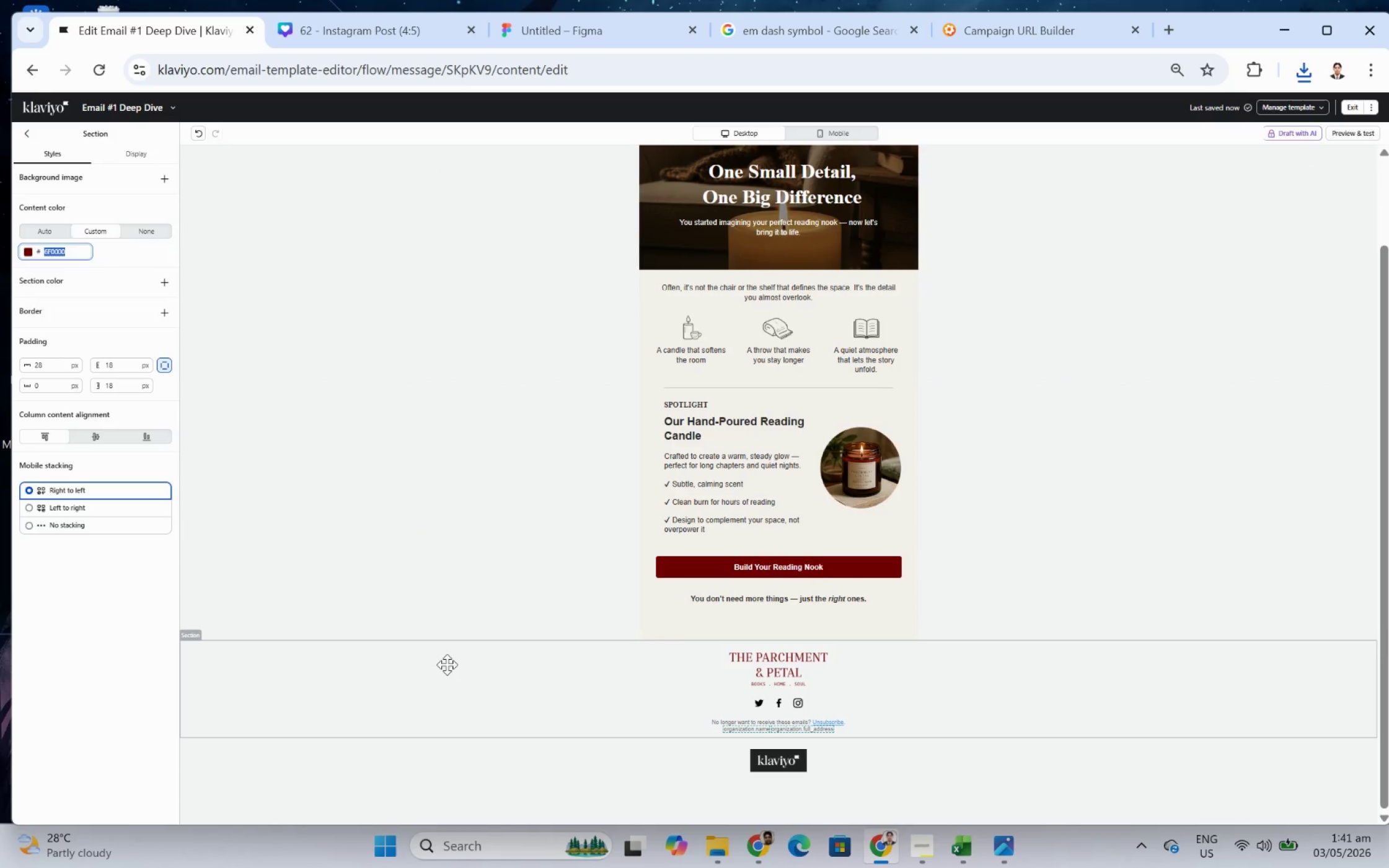 
left_click([448, 664])
 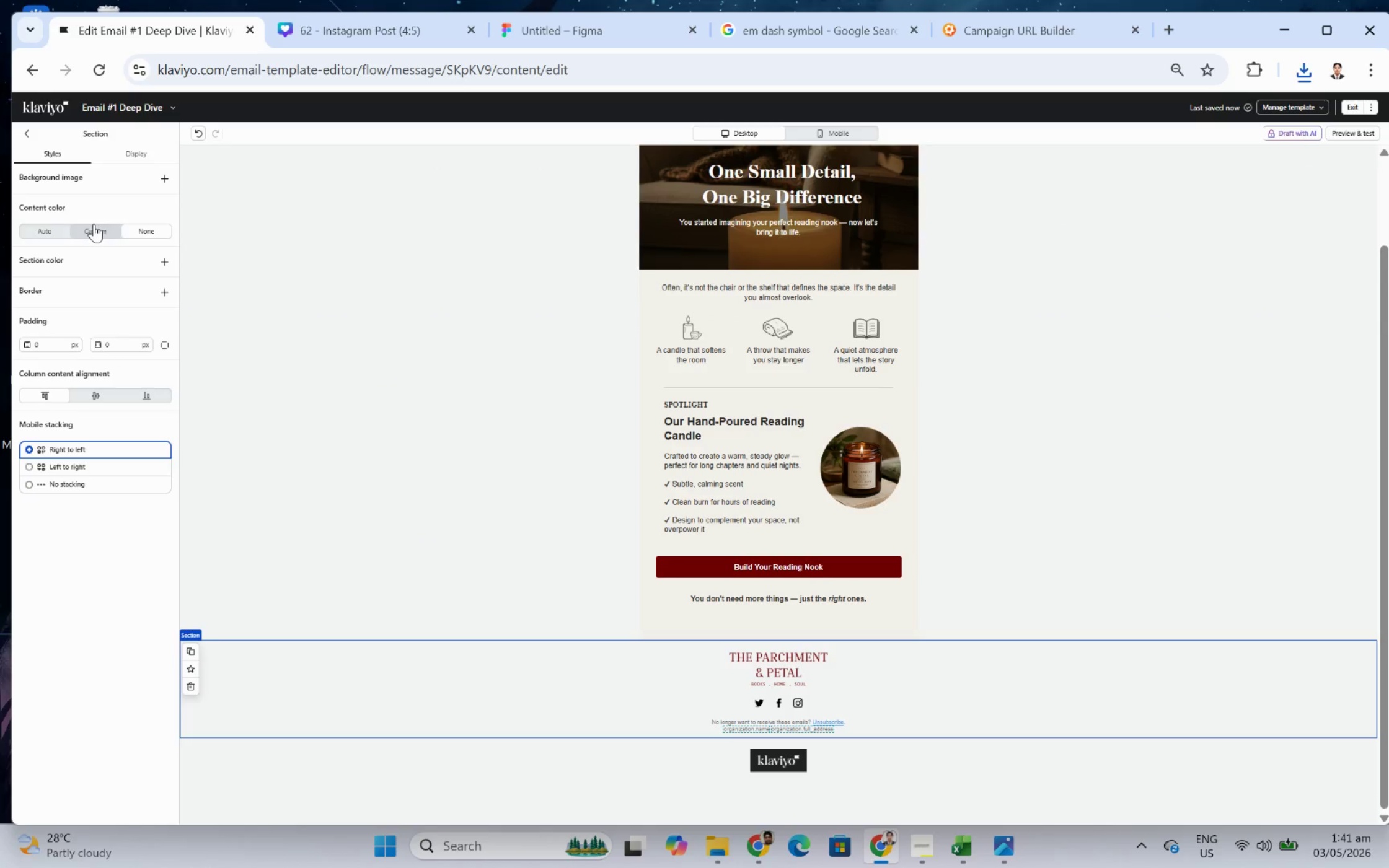 
left_click([51, 229])
 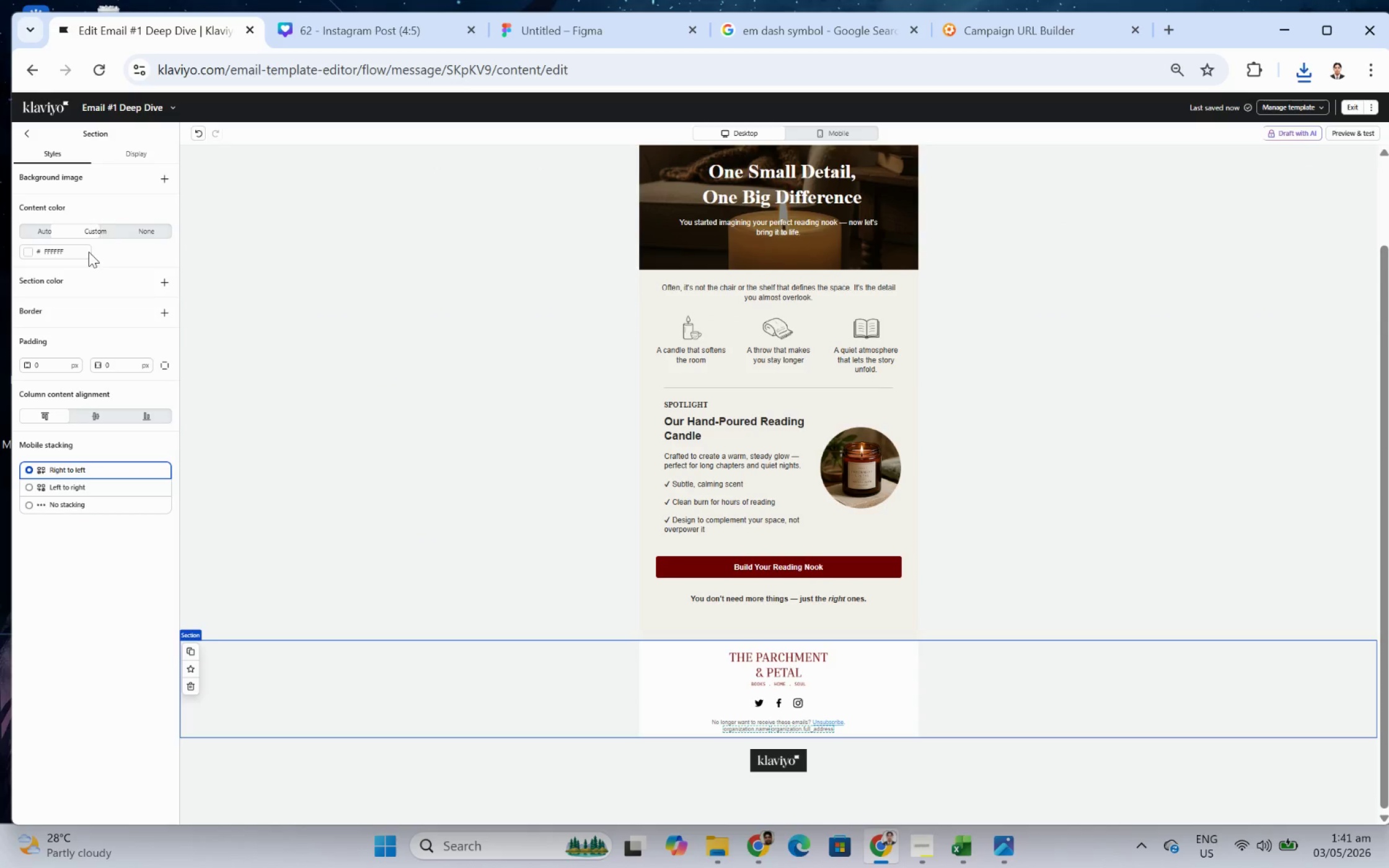 
double_click([87, 257])
 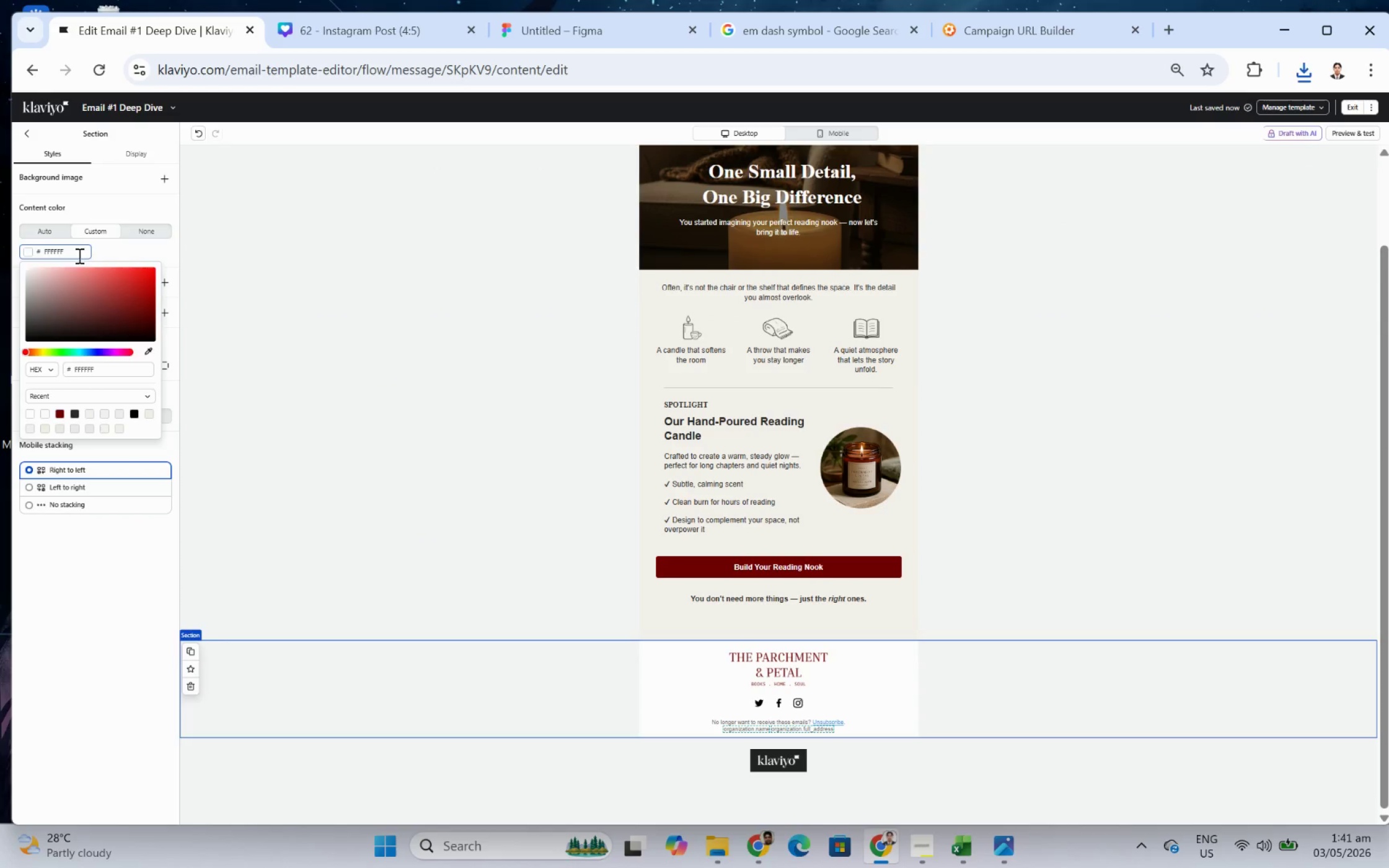 
triple_click([77, 254])
 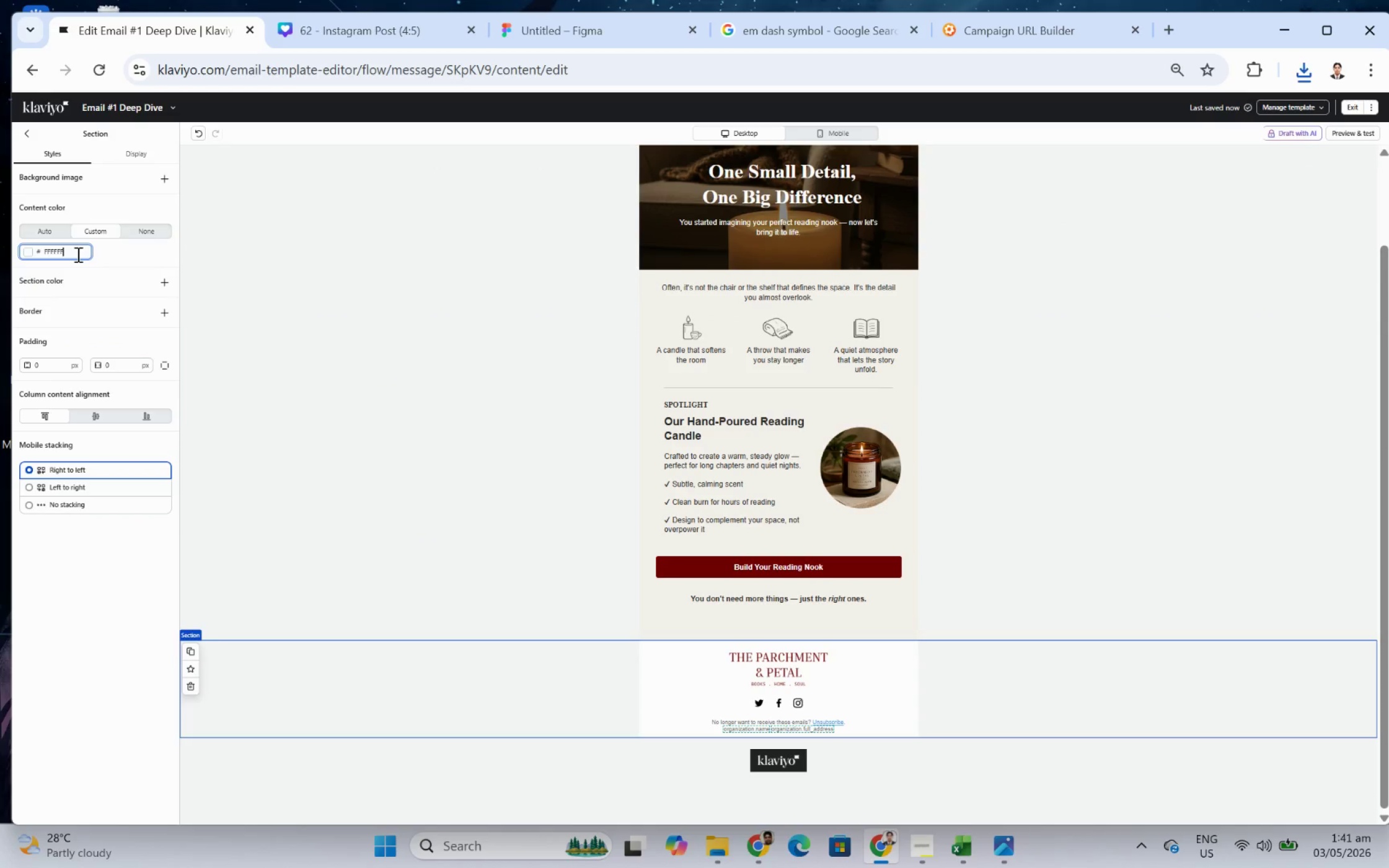 
triple_click([77, 254])
 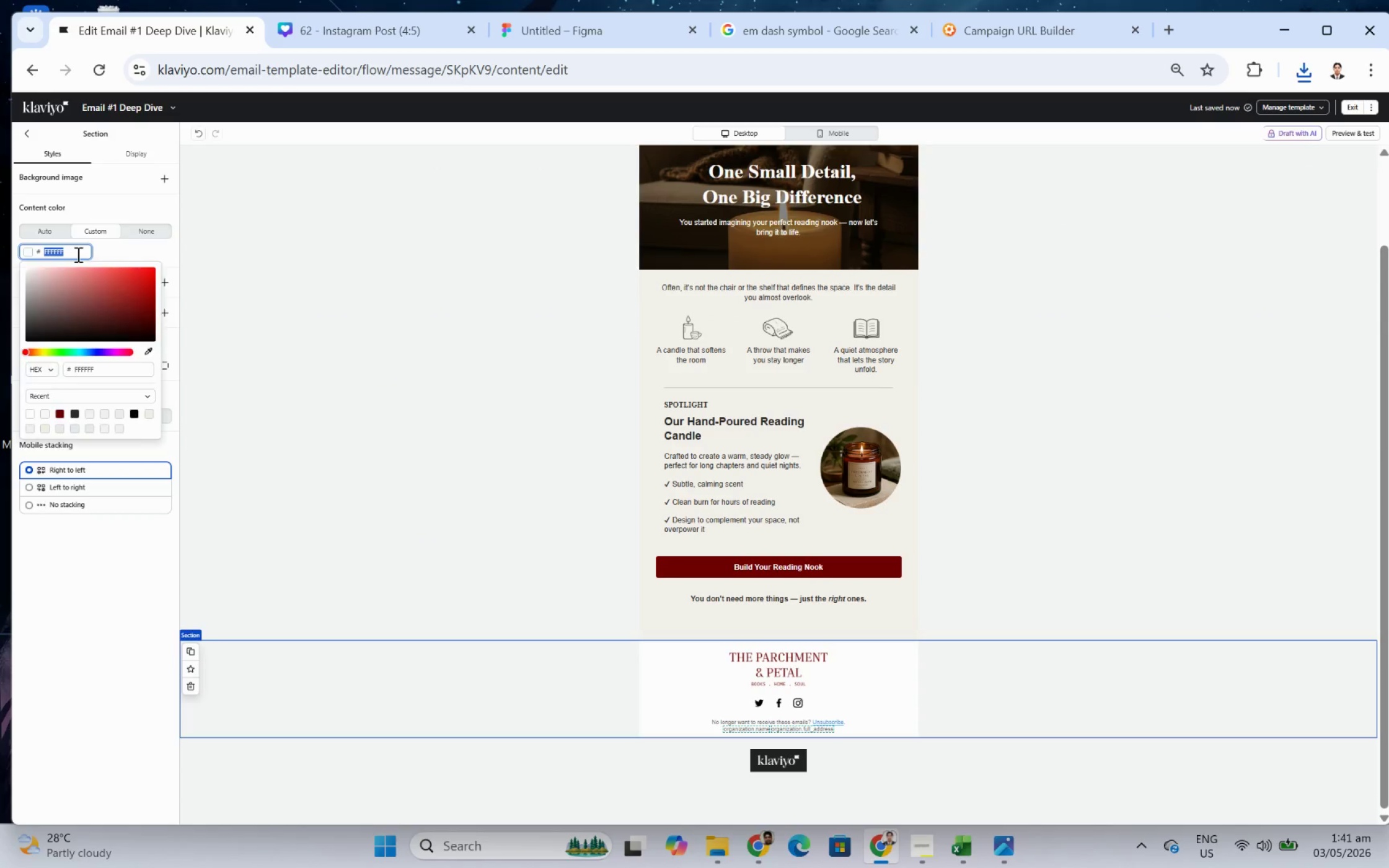 
key(Control+ControlLeft)
 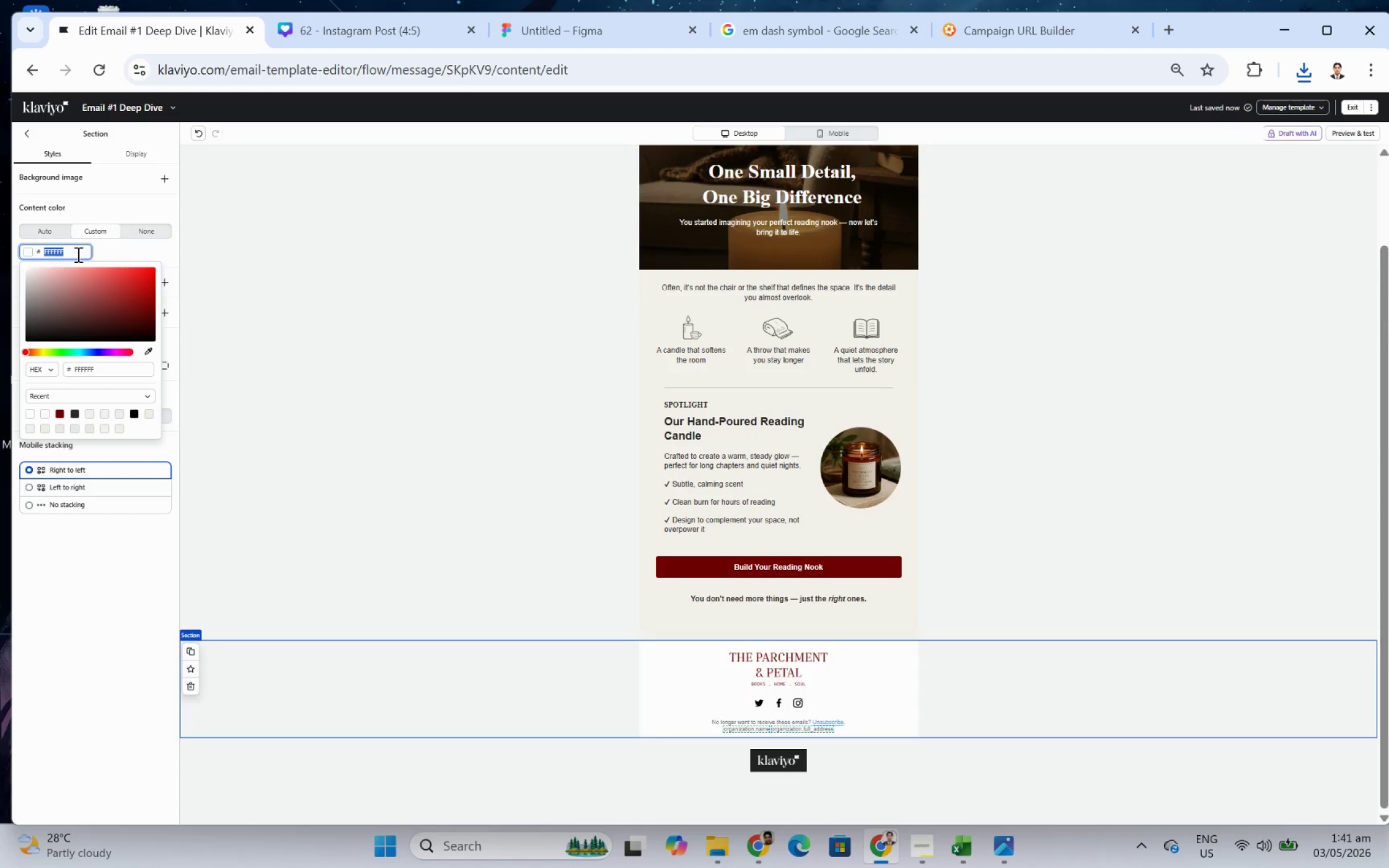 
key(Control+V)
 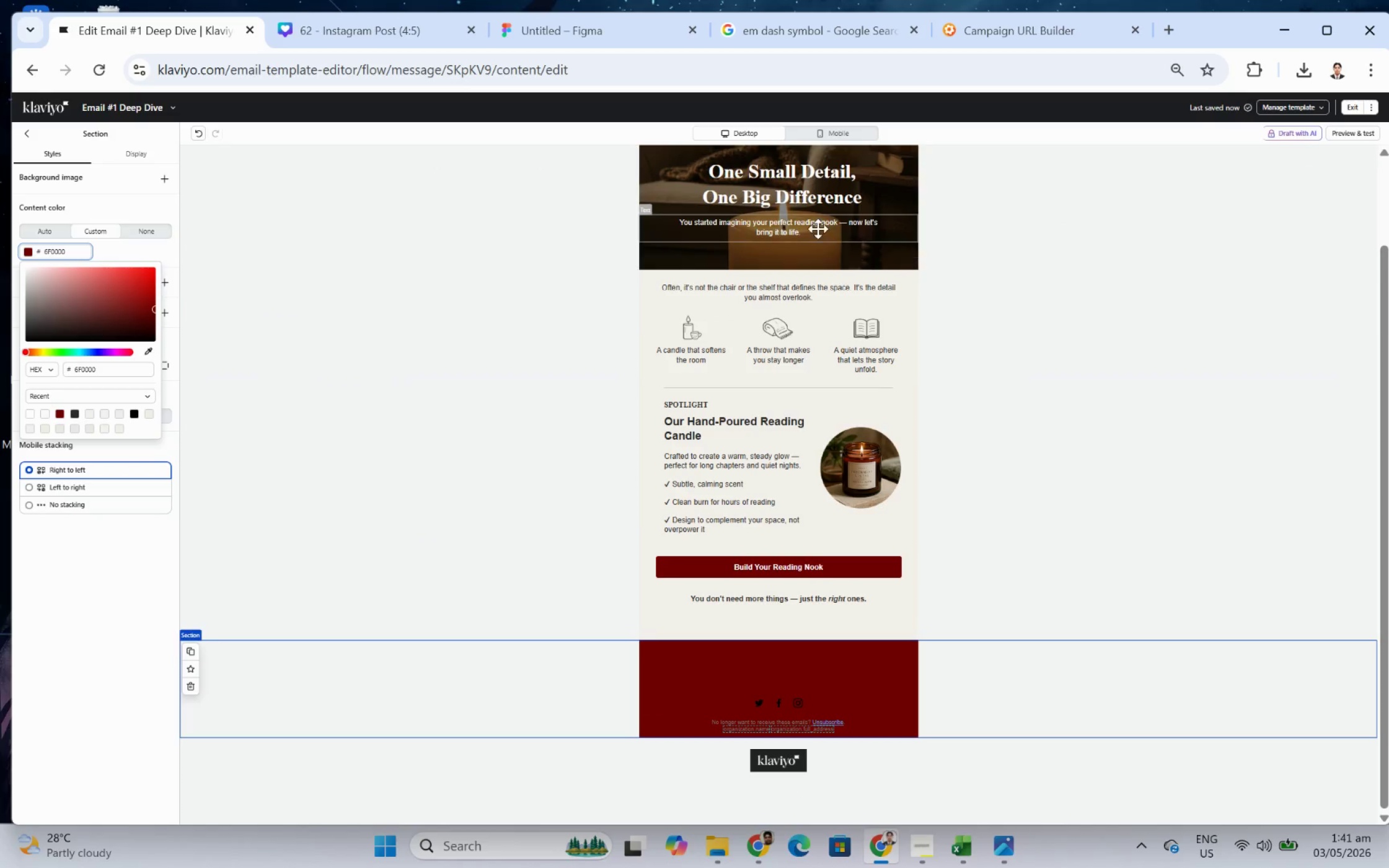 
left_click([831, 214])
 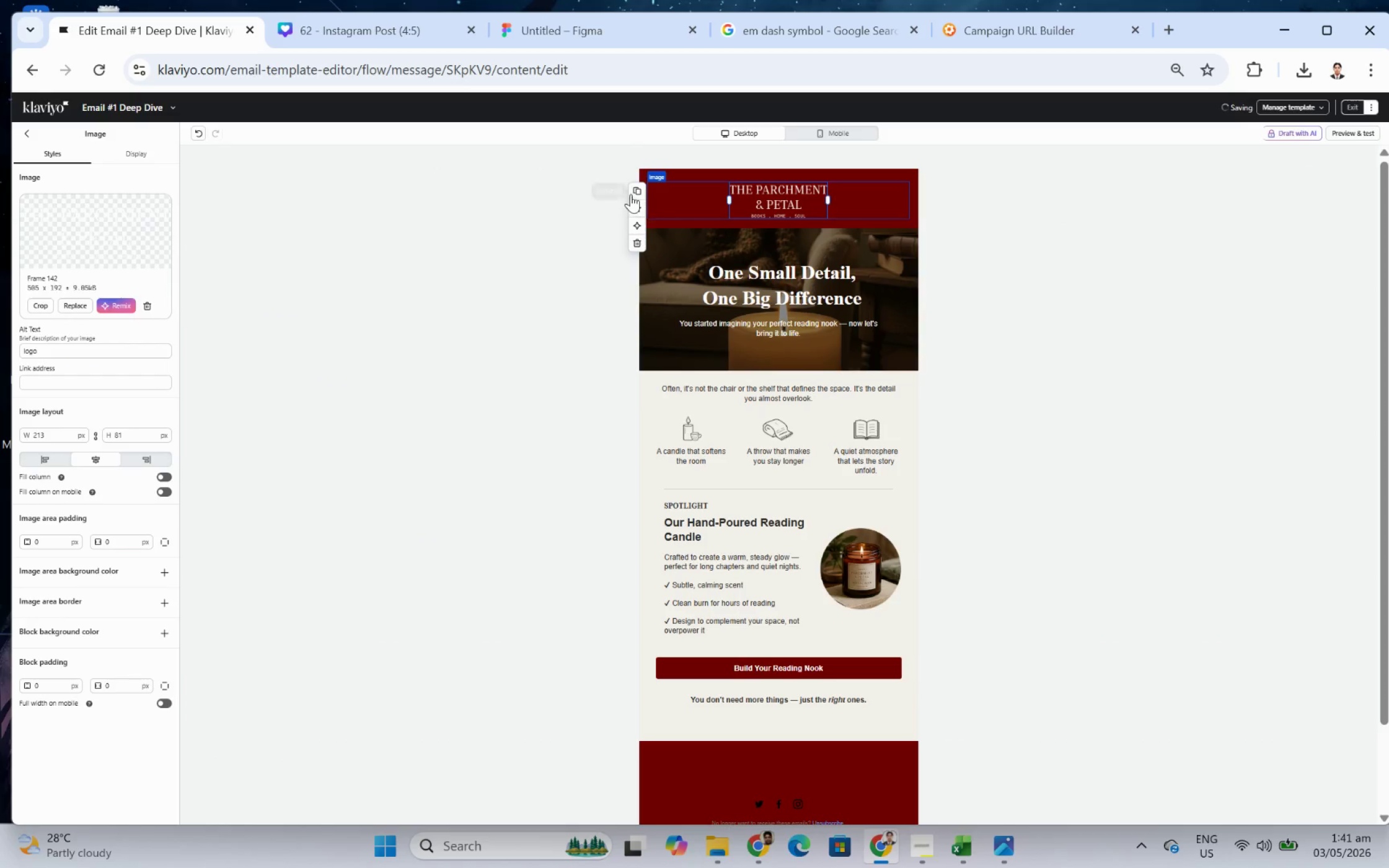 
scroll: coordinate [839, 217], scroll_direction: up, amount: 2.0
 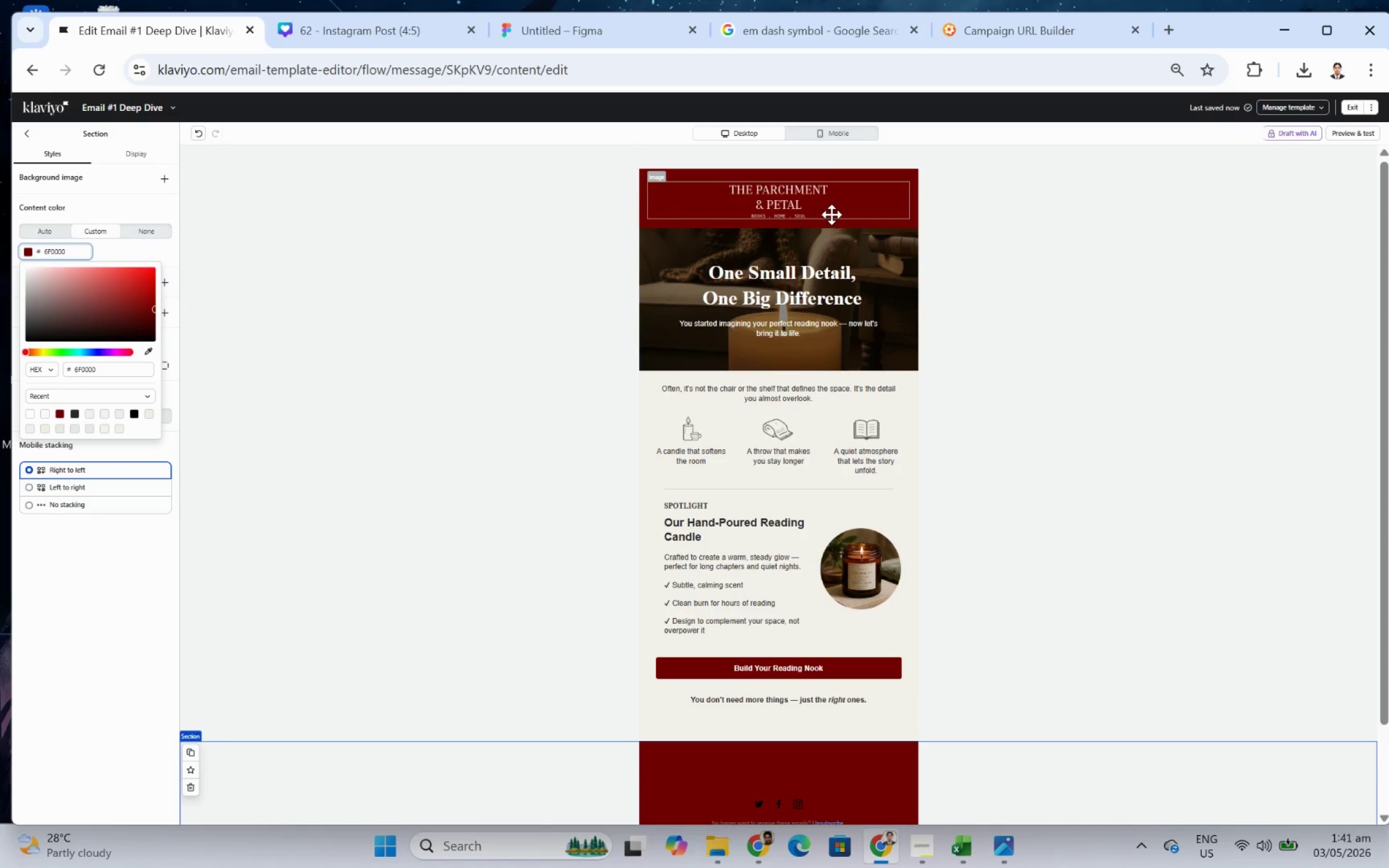 
left_click([633, 186])
 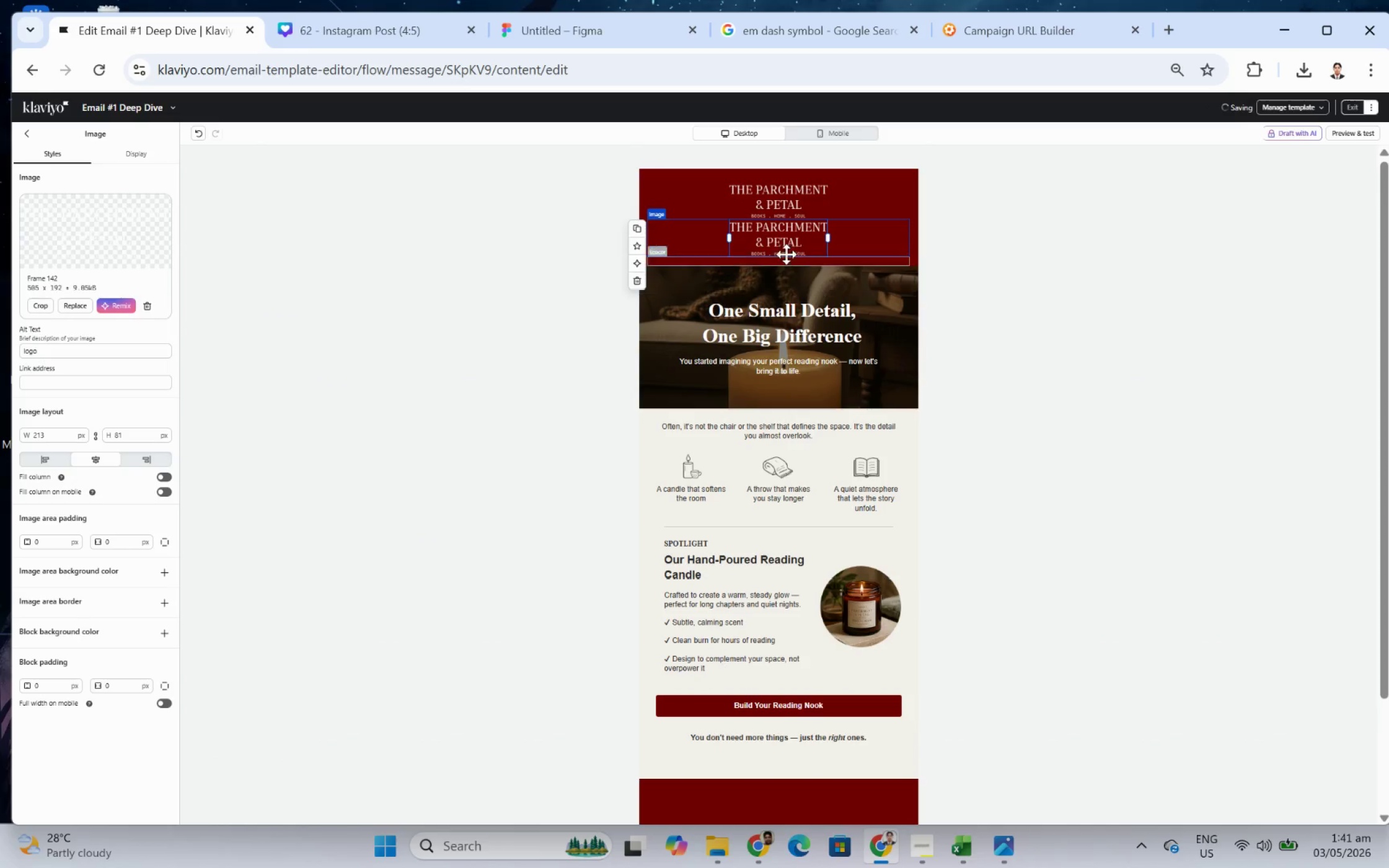 
left_click_drag(start_coordinate=[783, 234], to_coordinate=[794, 683])
 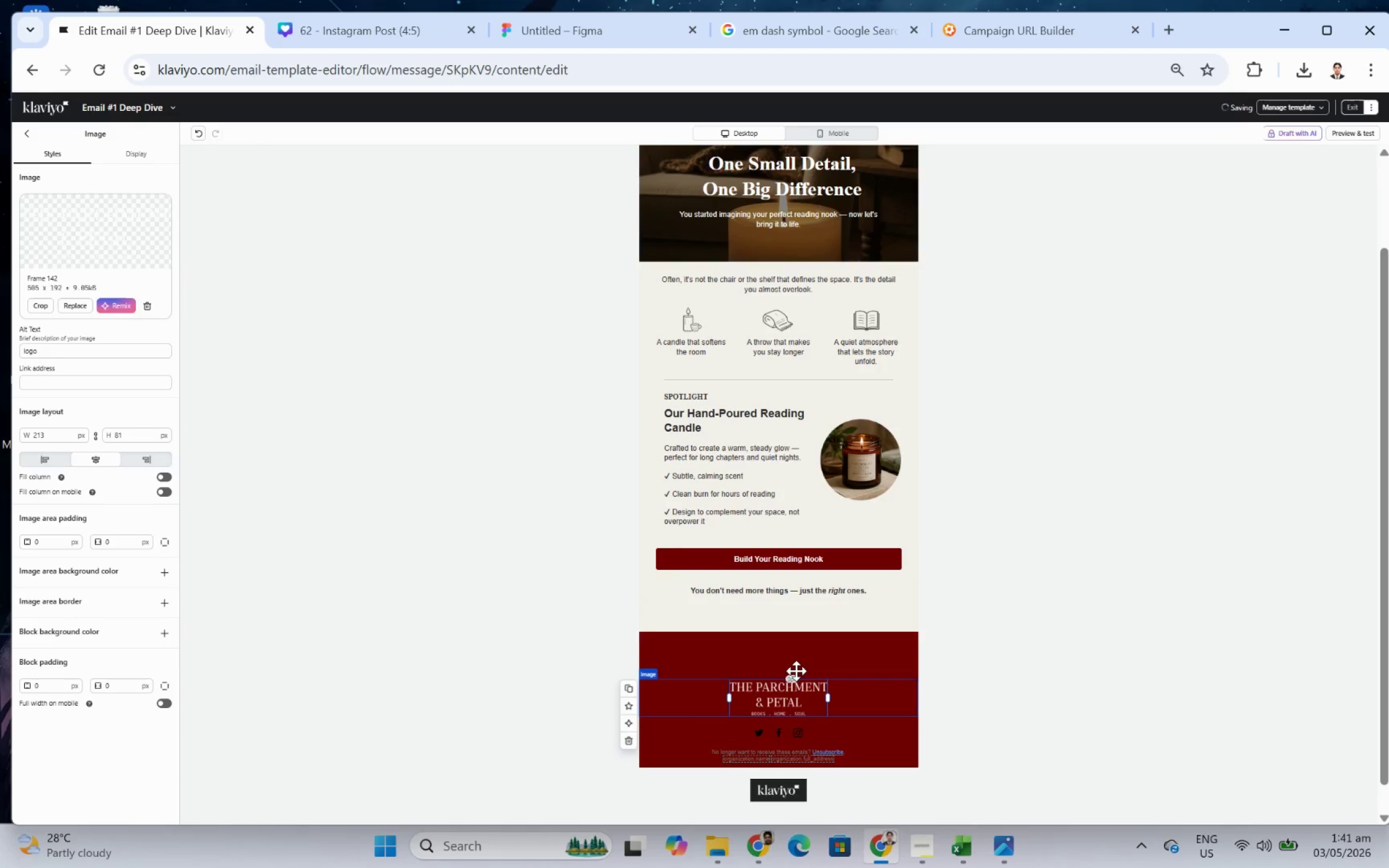 
left_click([796, 664])
 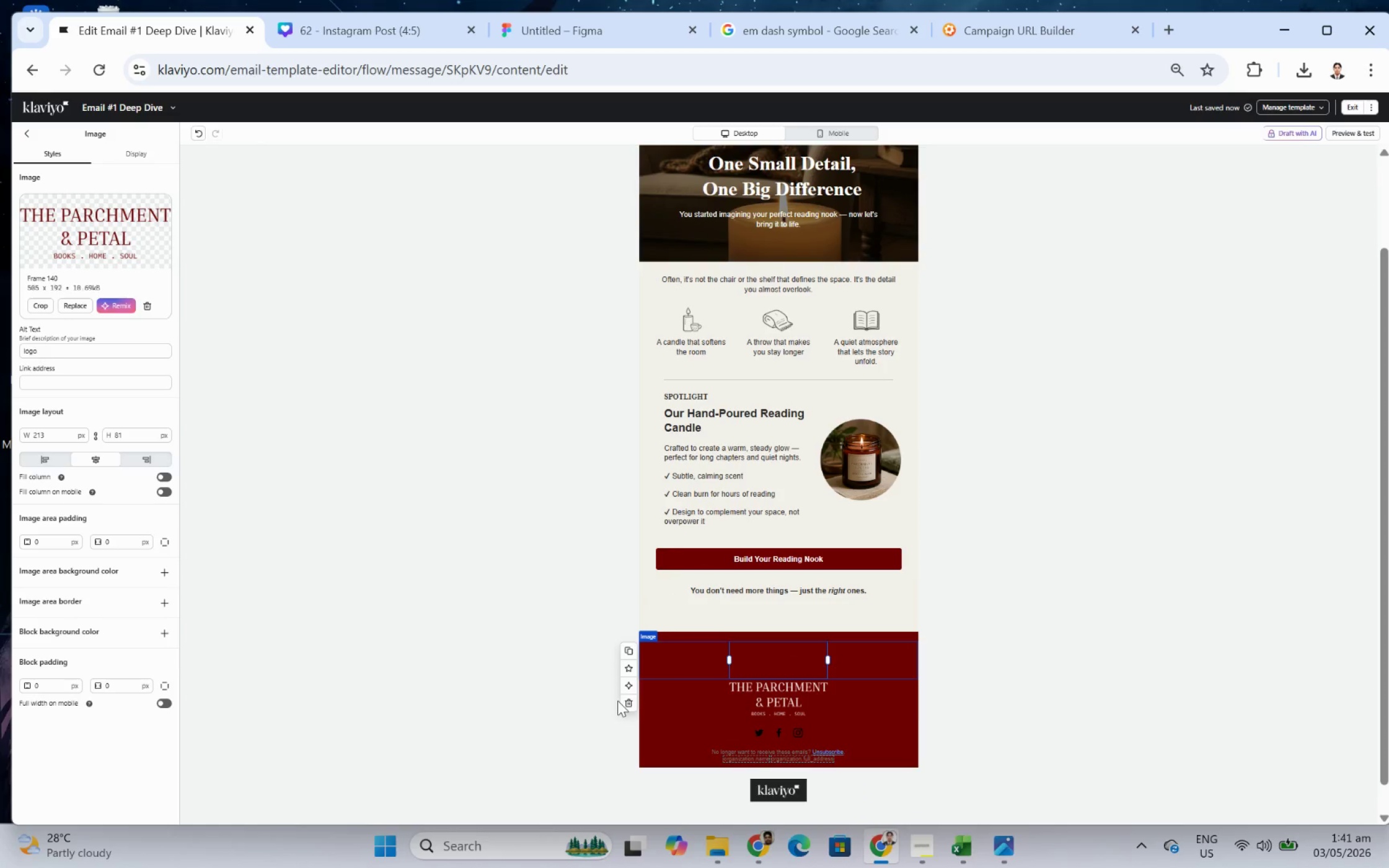 
left_click([625, 703])
 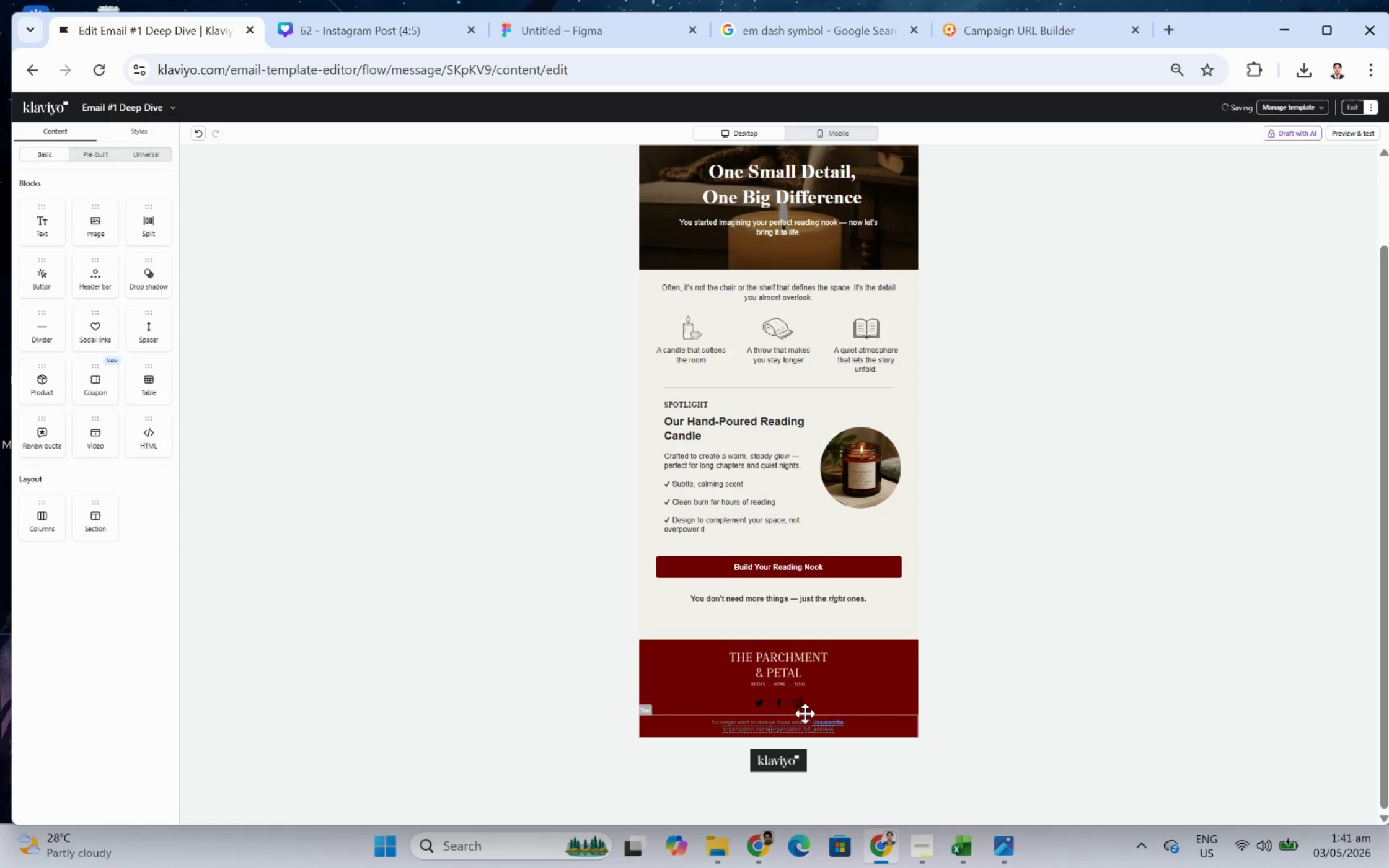 
left_click([801, 702])
 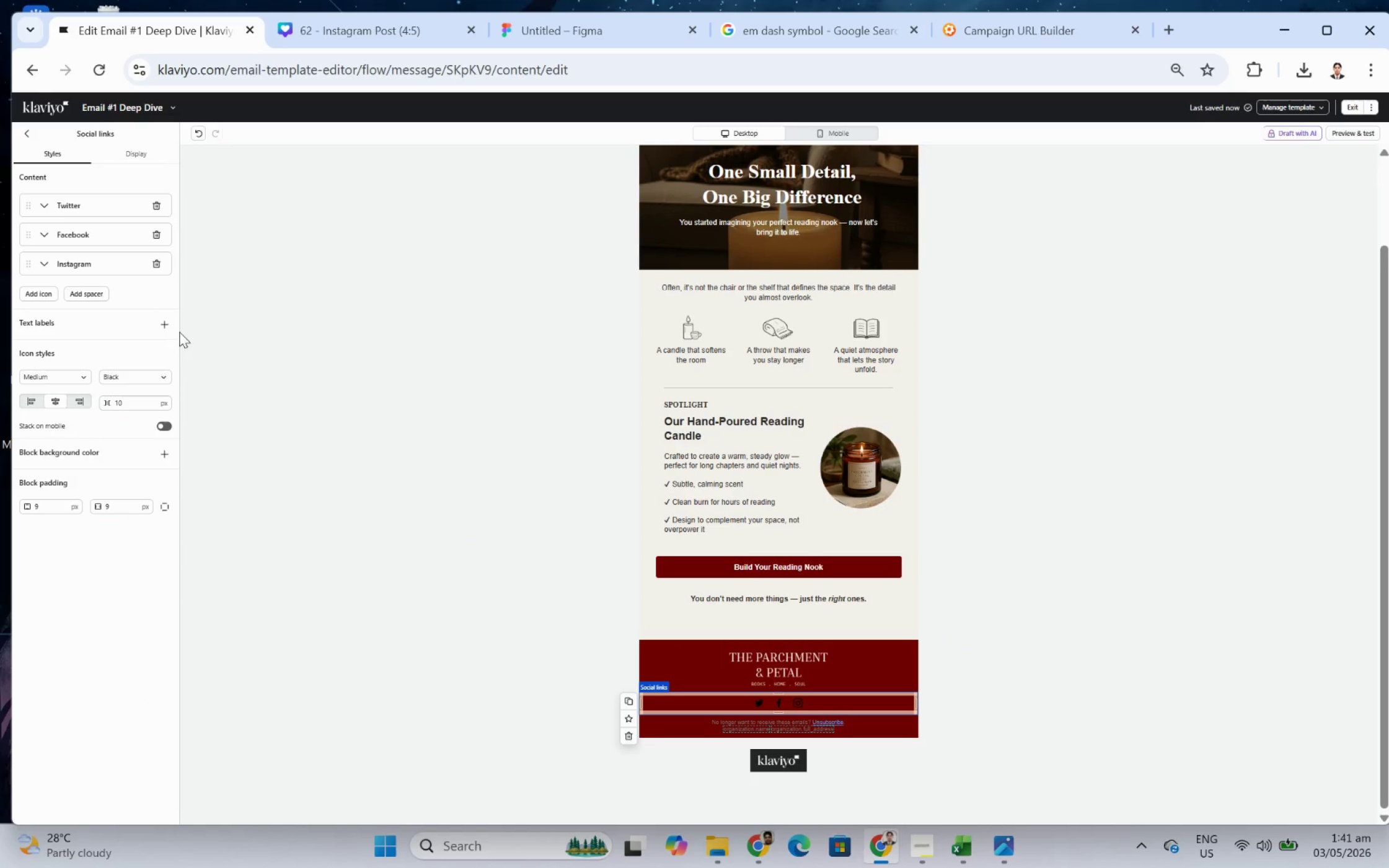 
hold_key(key=ControlLeft, duration=0.39)
scroll: coordinate [84, 457], scroll_direction: up, amount: 4.0
 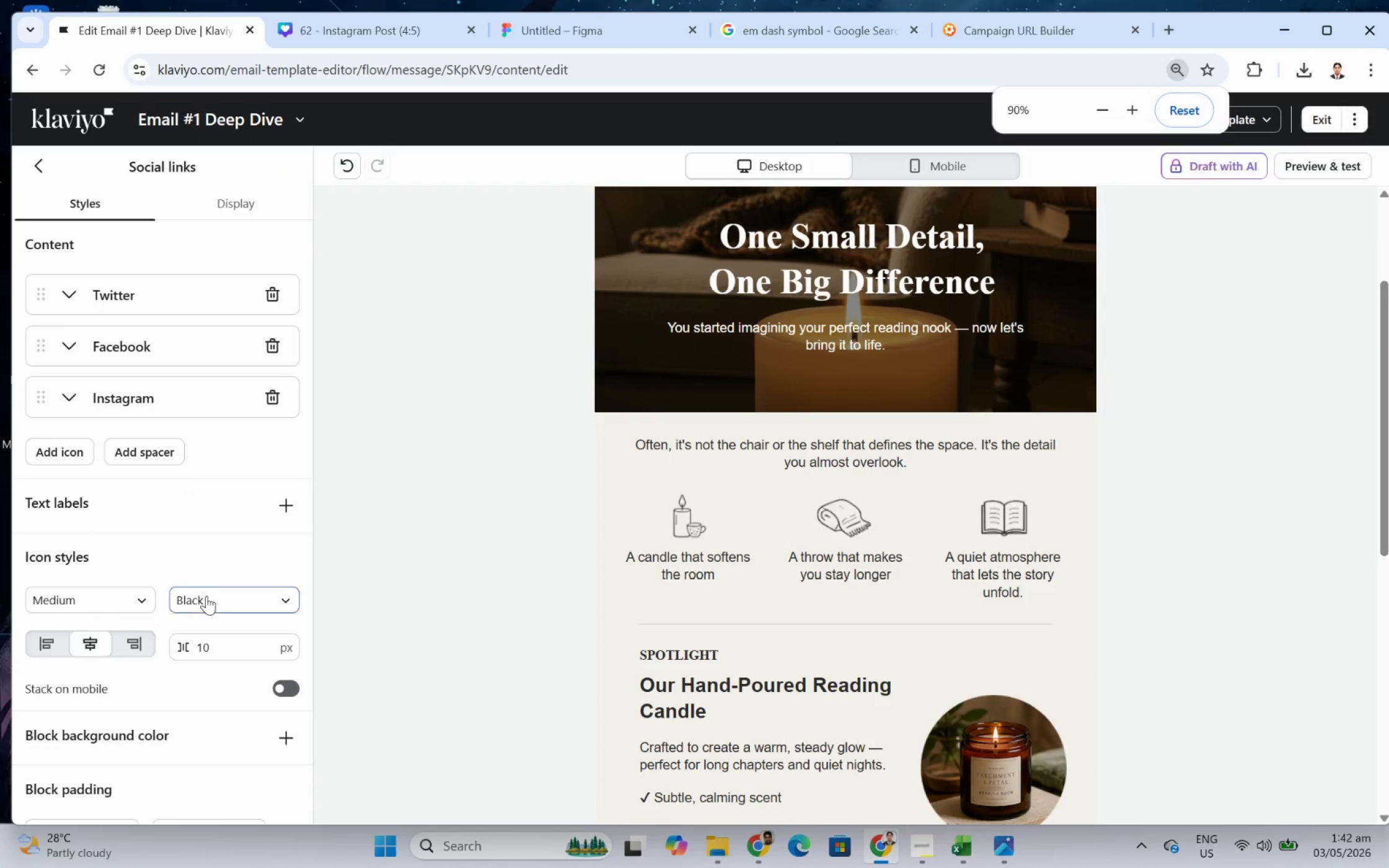 
left_click([213, 601])
 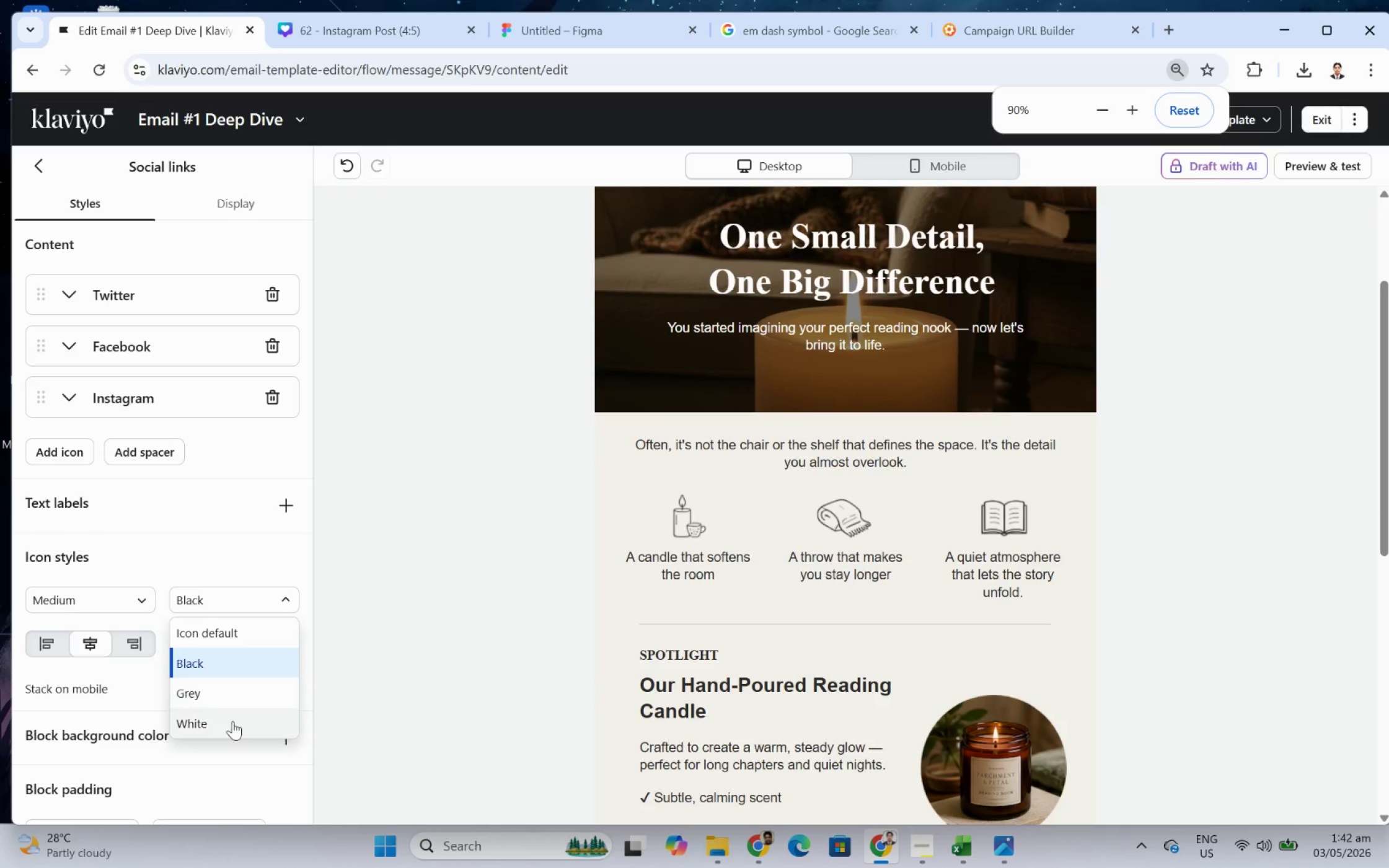 
left_click([232, 722])
 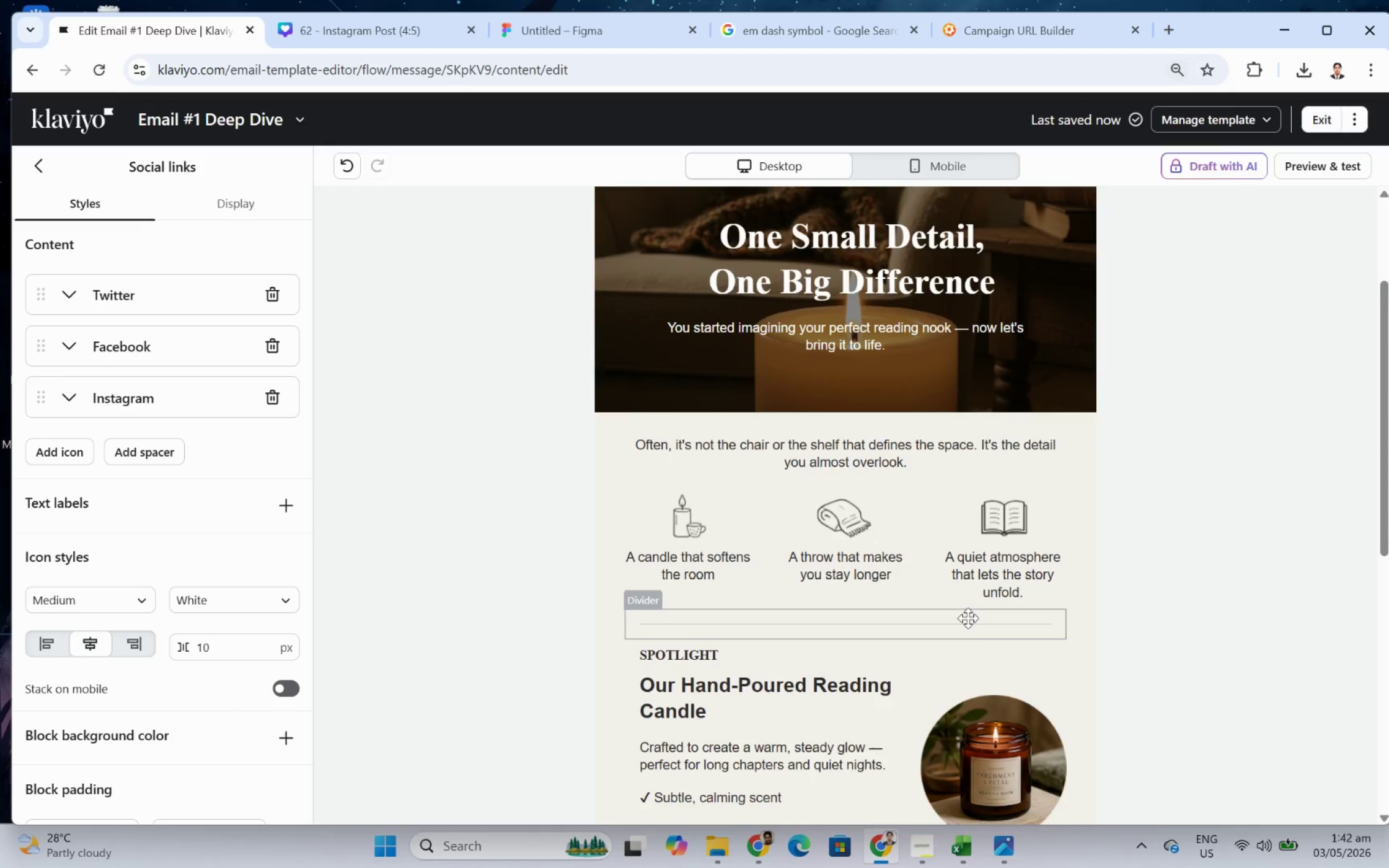 
scroll: coordinate [968, 618], scroll_direction: down, amount: 6.0
 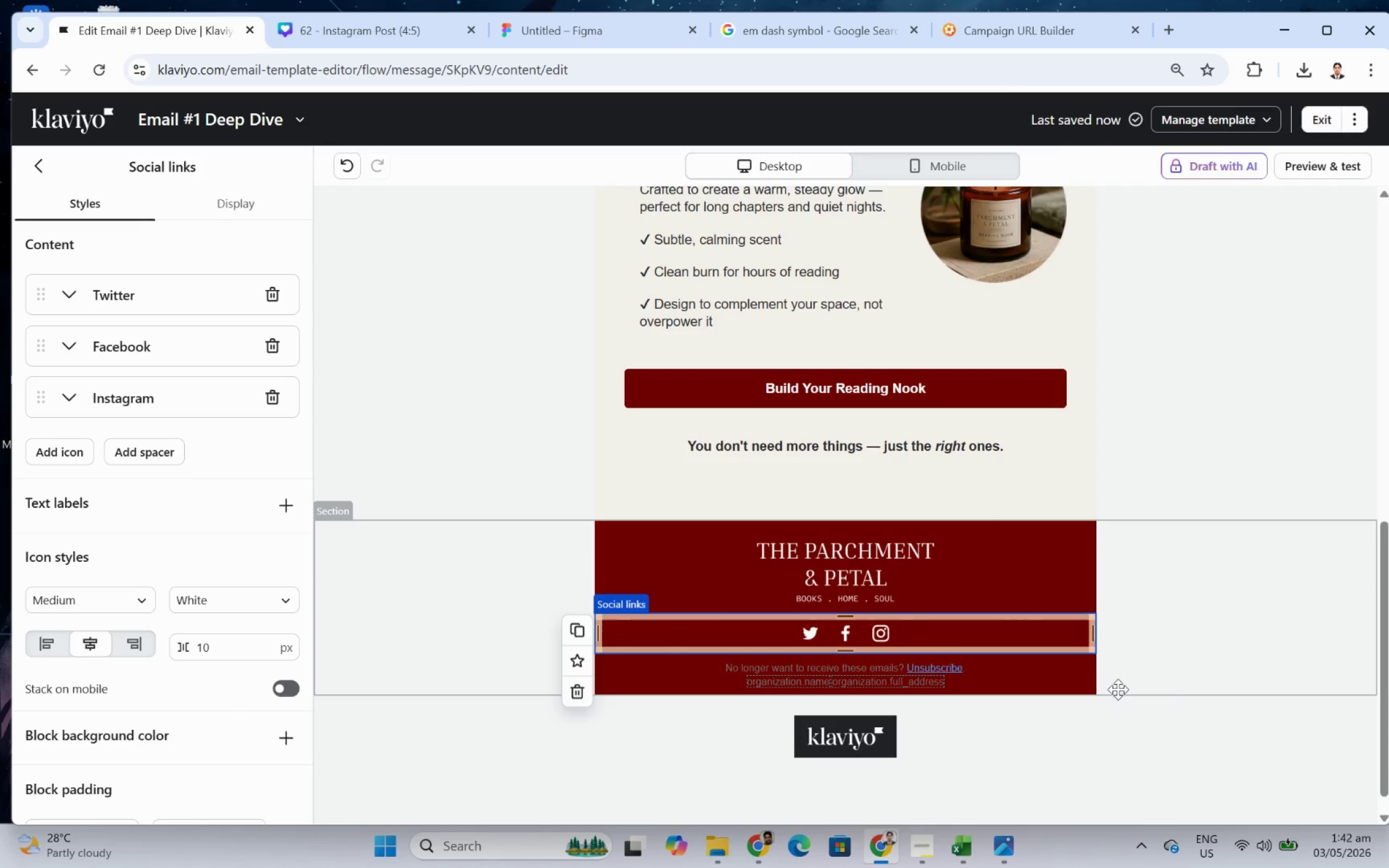 
left_click([1122, 691])
 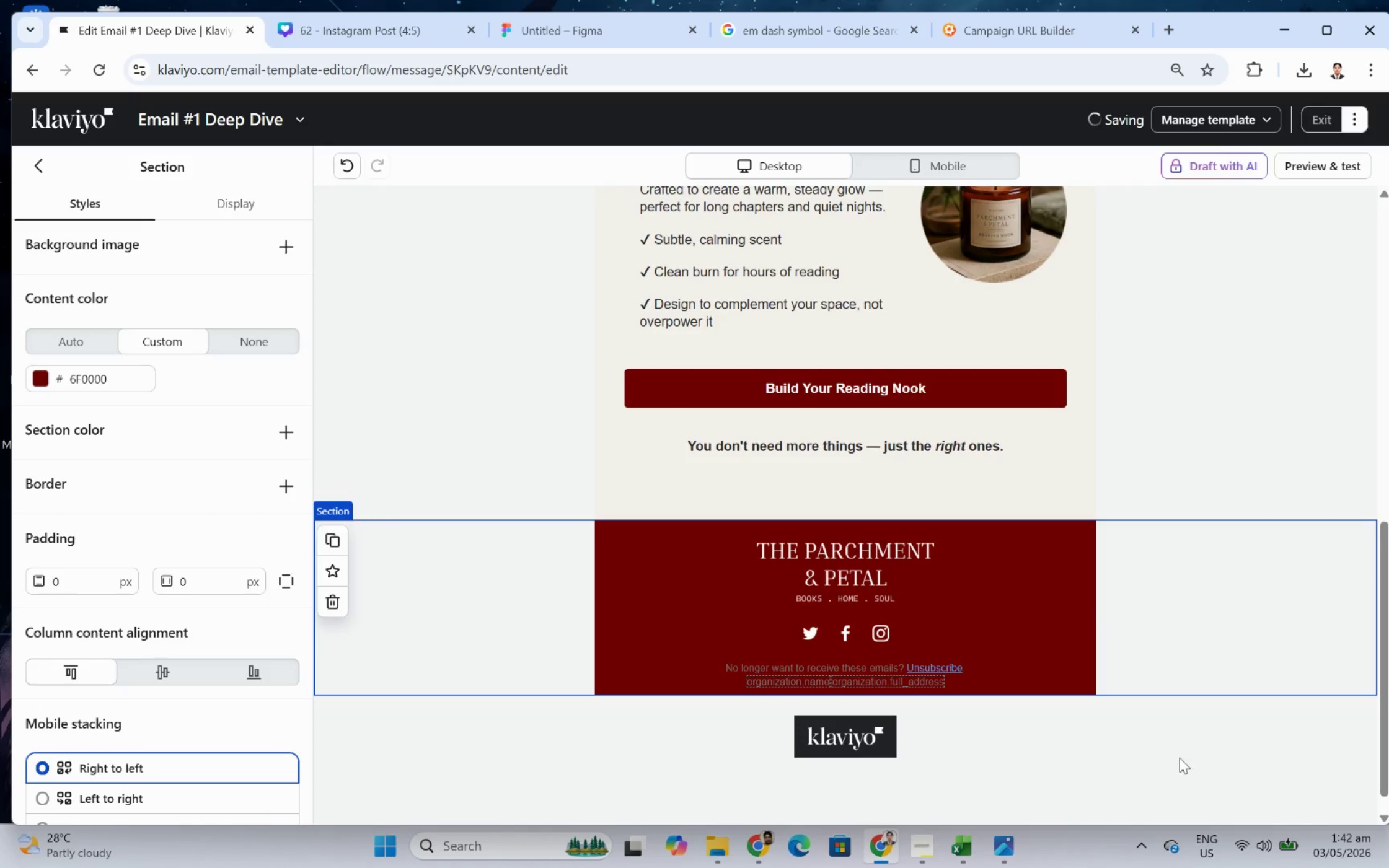 
left_click([1178, 752])
 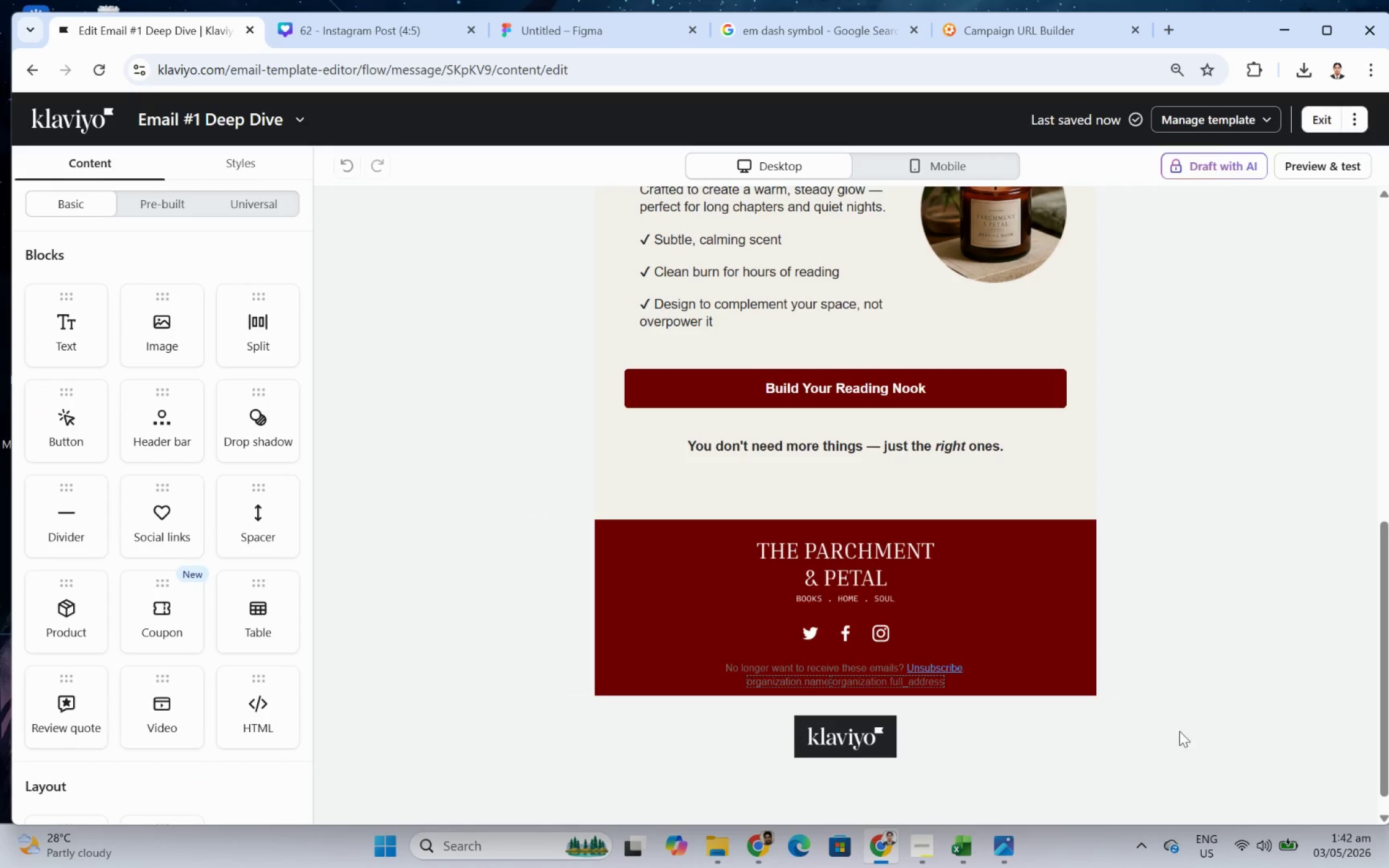 
hold_key(key=ControlLeft, duration=0.44)
scroll: coordinate [1175, 673], scroll_direction: down, amount: 5.0
 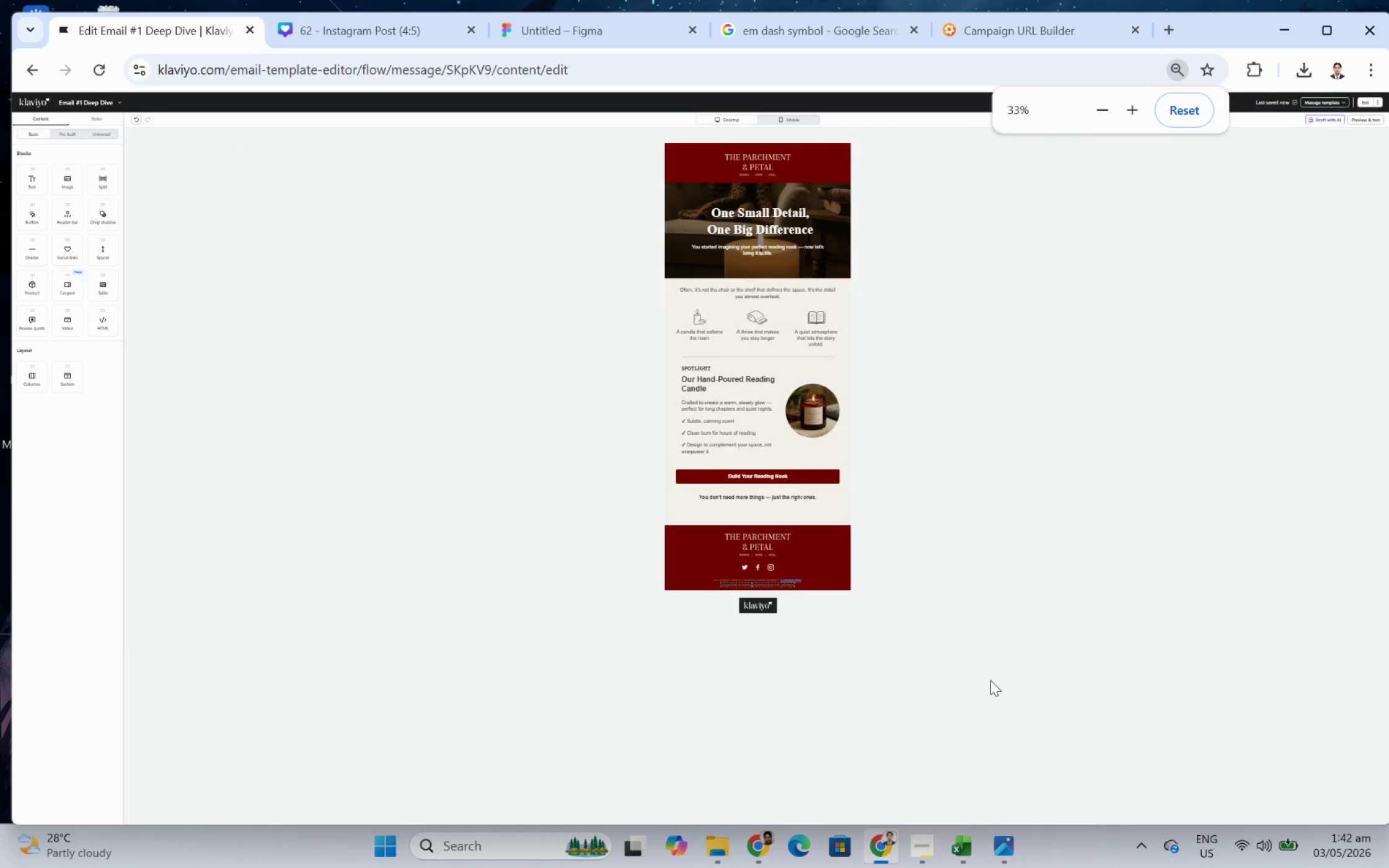 
hold_key(key=ControlLeft, duration=0.55)
scroll: coordinate [989, 642], scroll_direction: up, amount: 2.0
 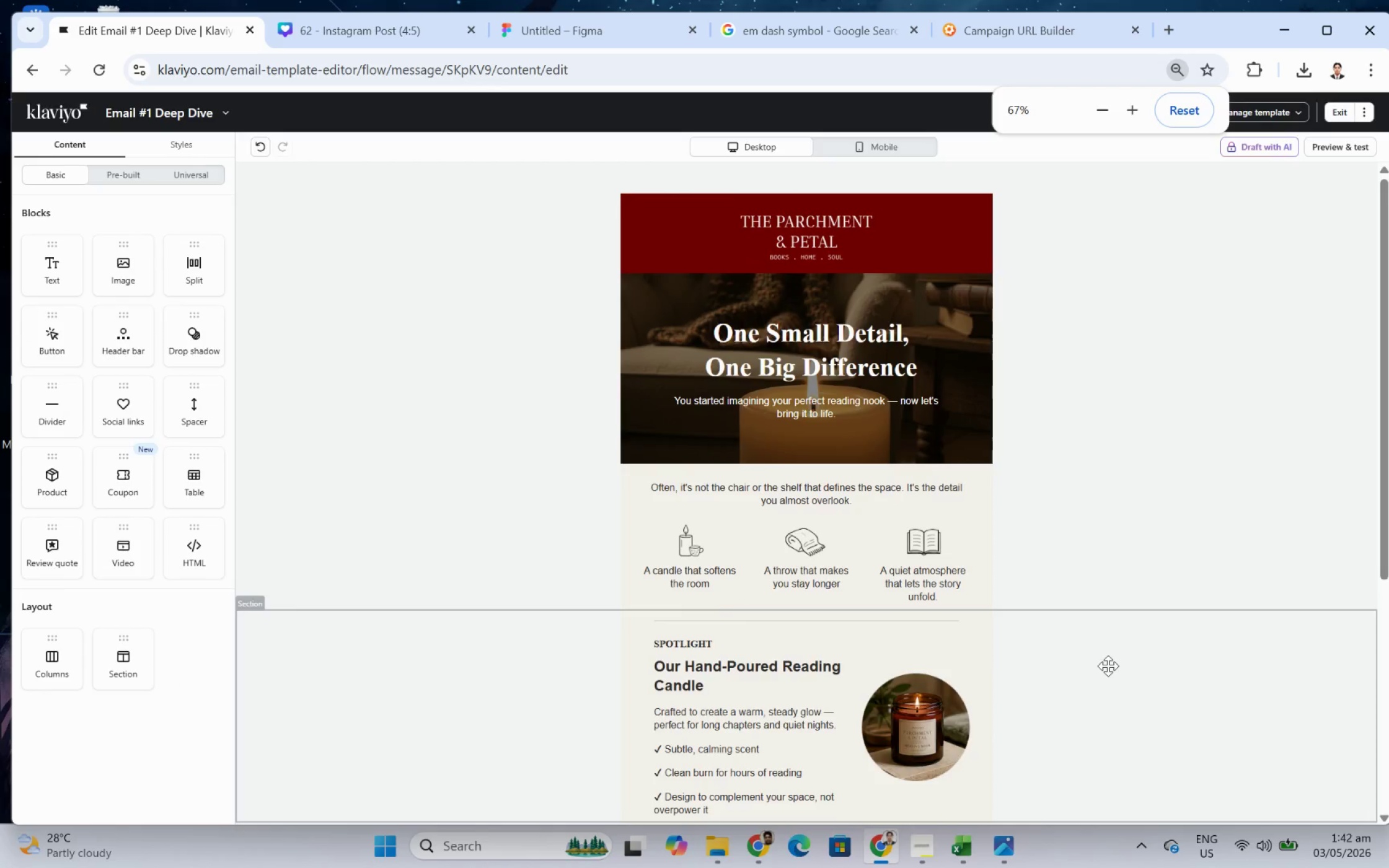 
hold_key(key=ControlLeft, duration=0.95)
scroll: coordinate [1108, 665], scroll_direction: down, amount: 2.0
 